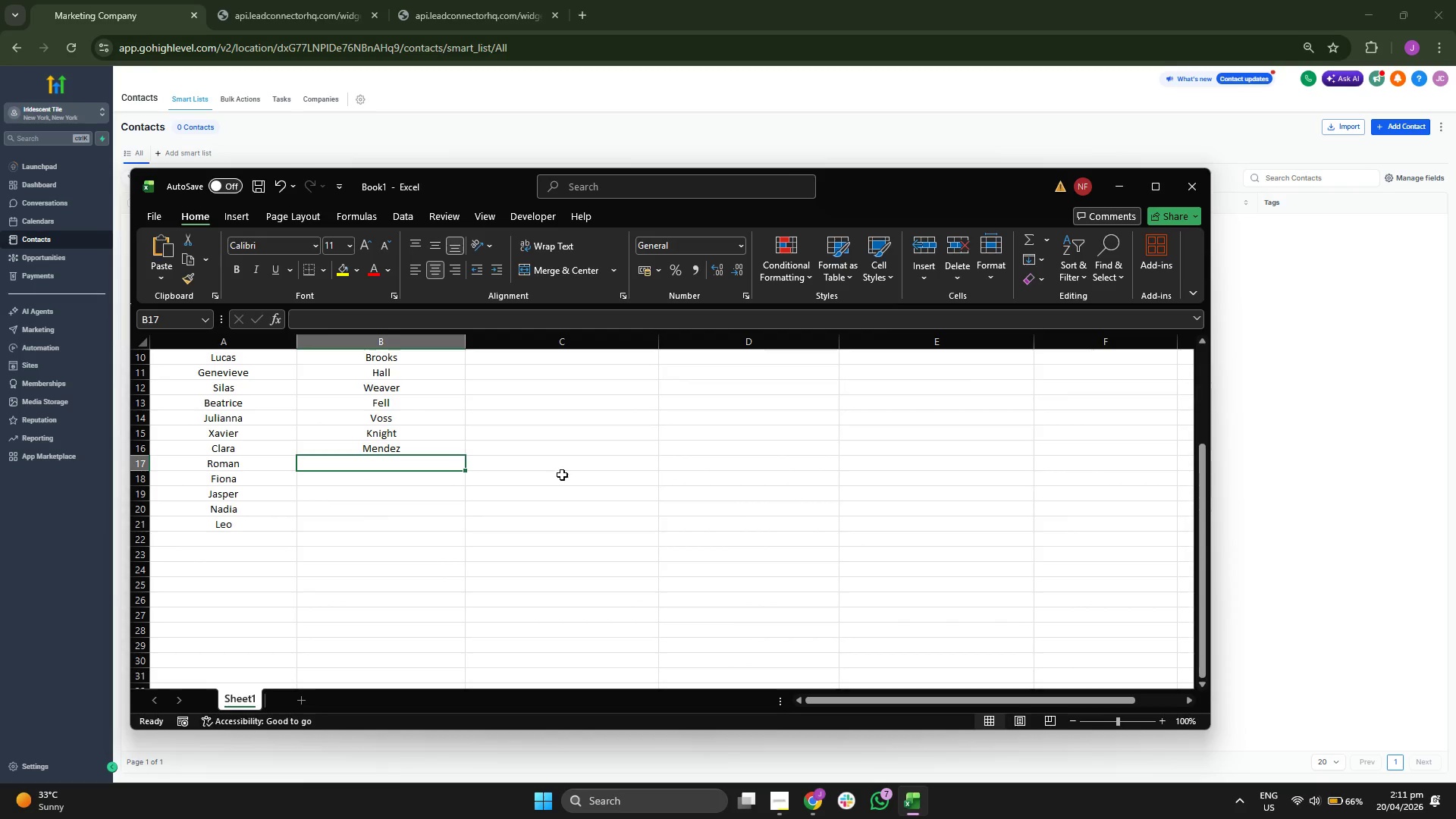 
scroll: coordinate [565, 488], scroll_direction: down, amount: 1.0
 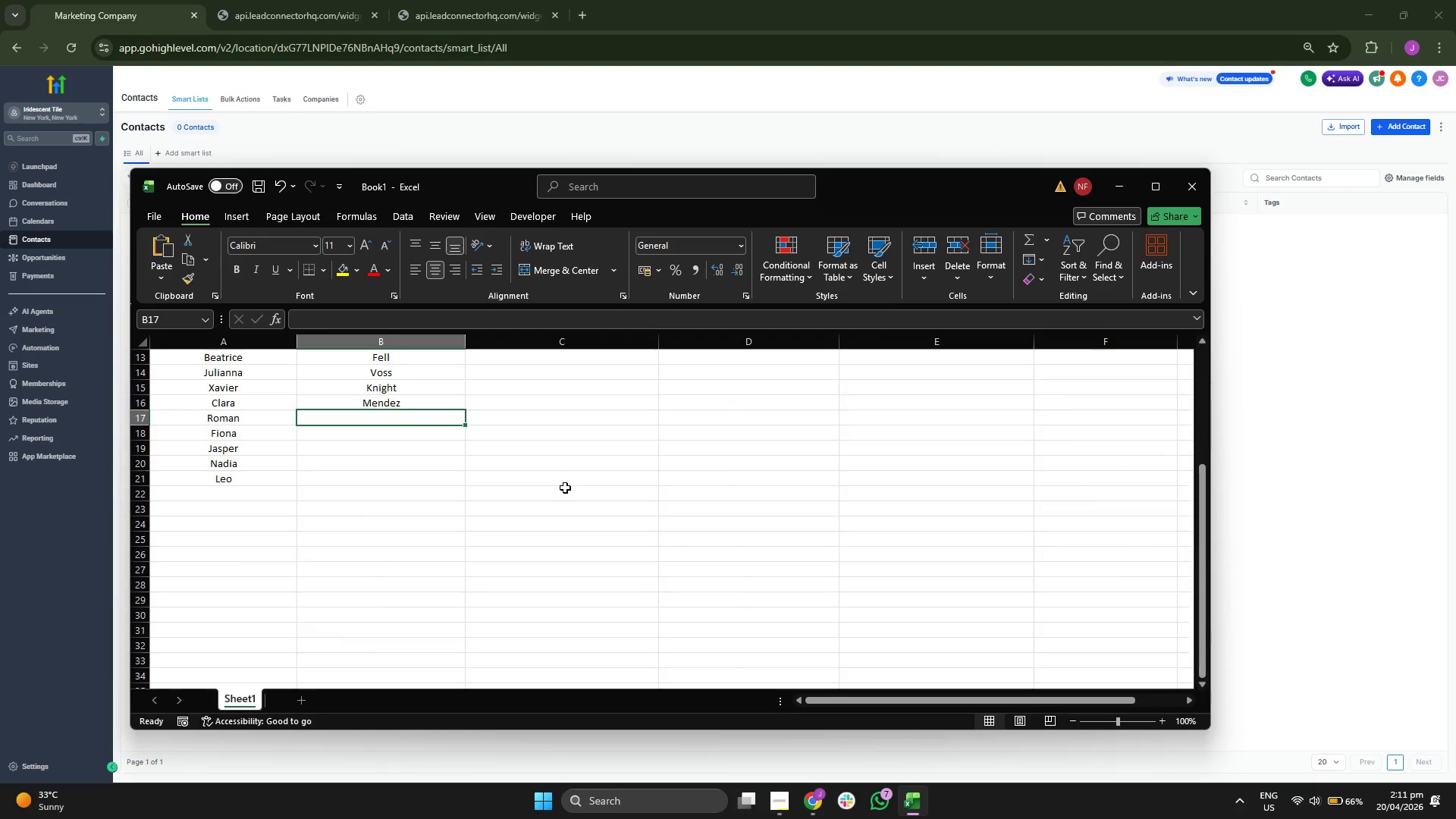 
scroll: coordinate [565, 488], scroll_direction: up, amount: 3.0
 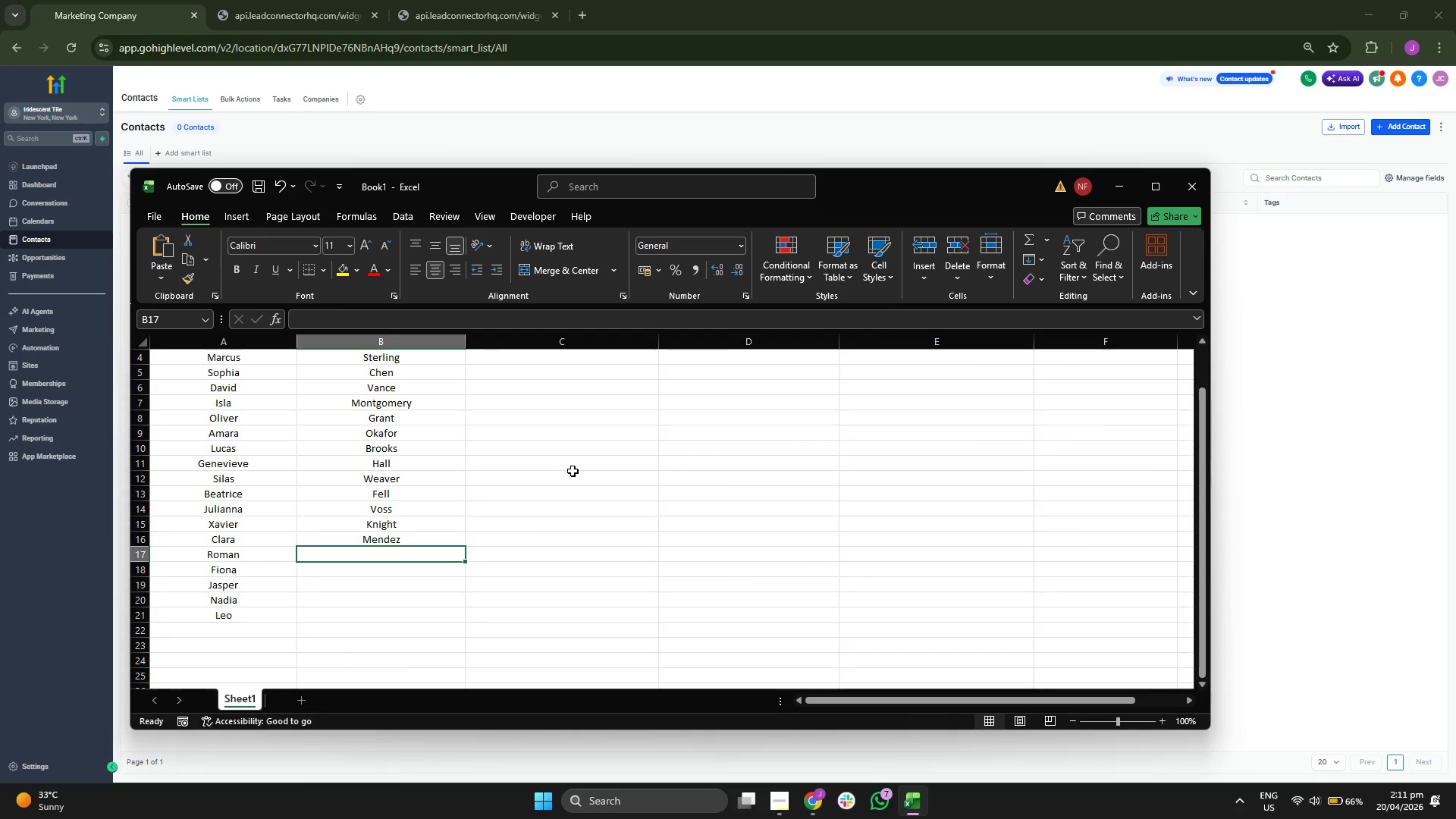 
scroll: coordinate [573, 471], scroll_direction: down, amount: 1.0
 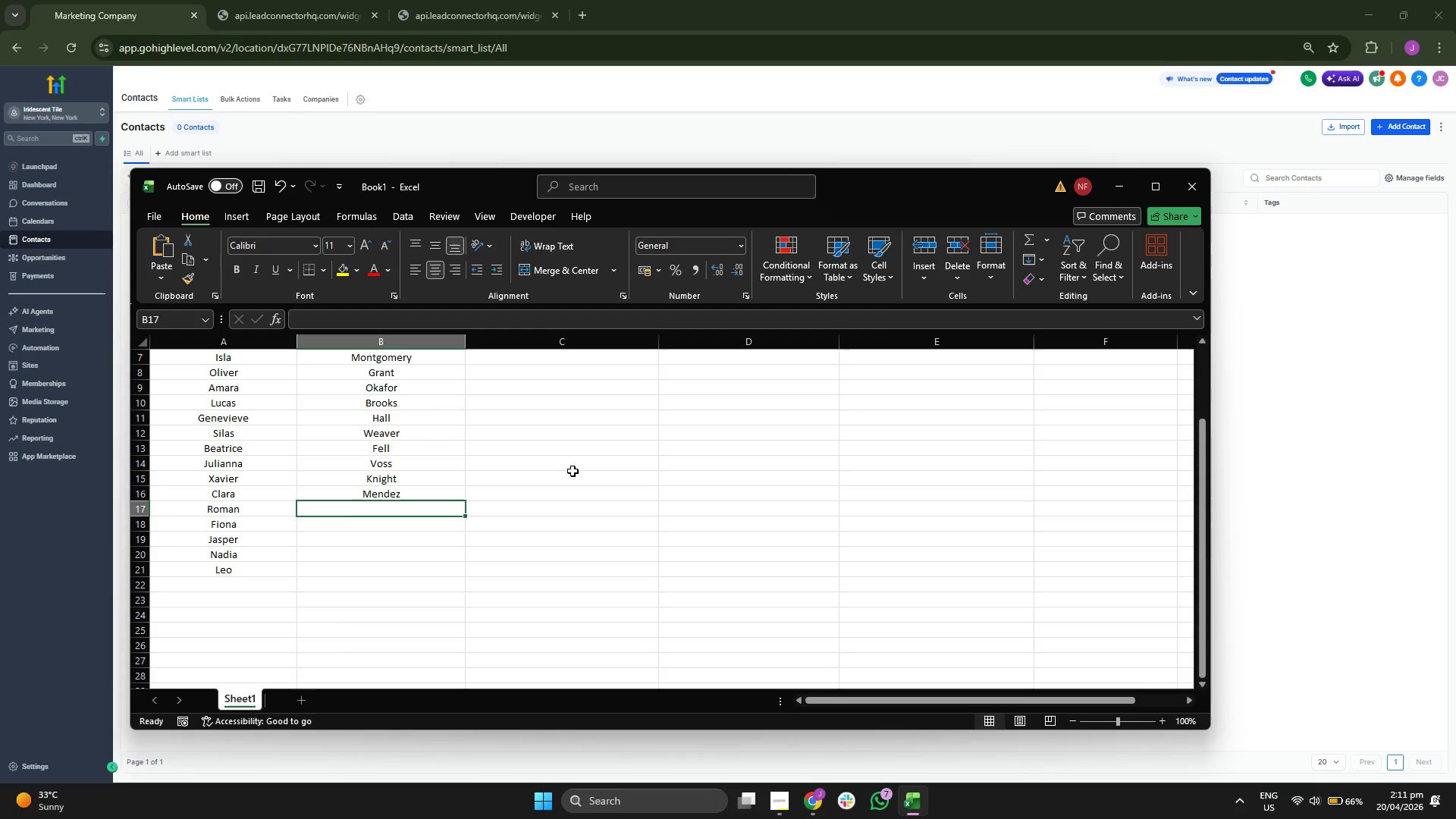 
type(Pierce )
key(Backspace)
type(Ga)
 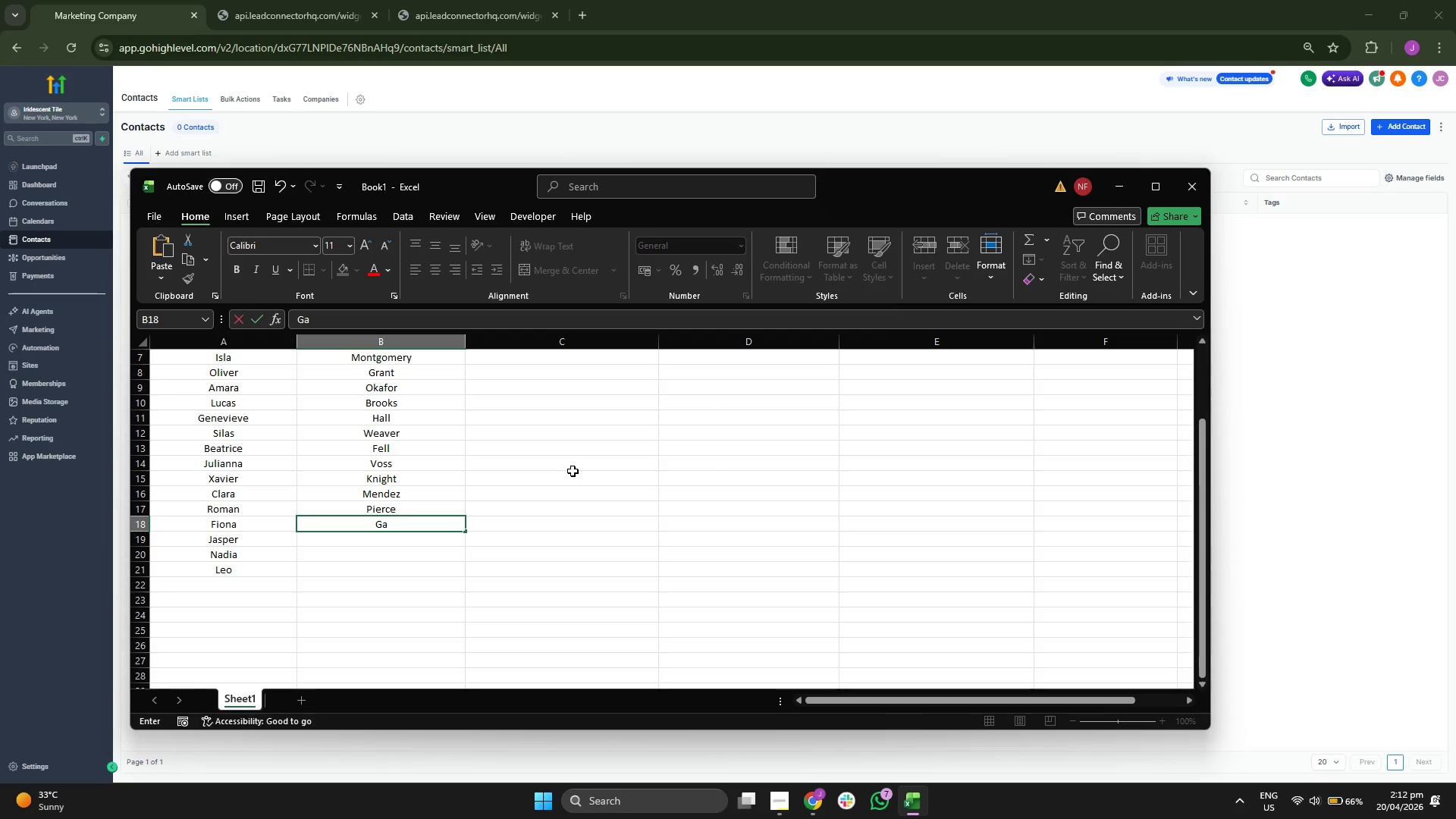 
type(llange)
key(Backspace)
type(her)
 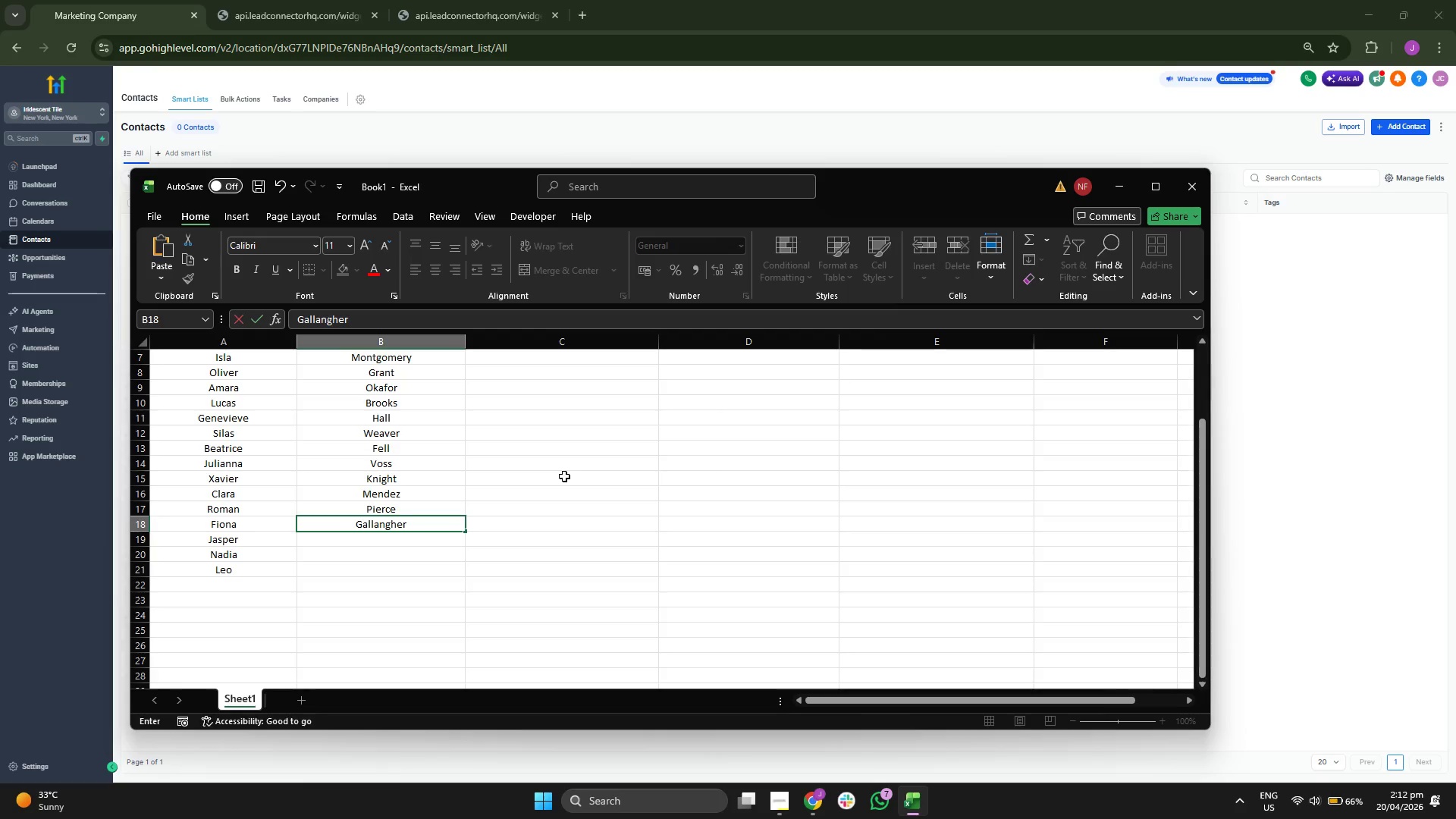 
left_click_drag(start_coordinate=[576, 475], to_coordinate=[581, 474])
 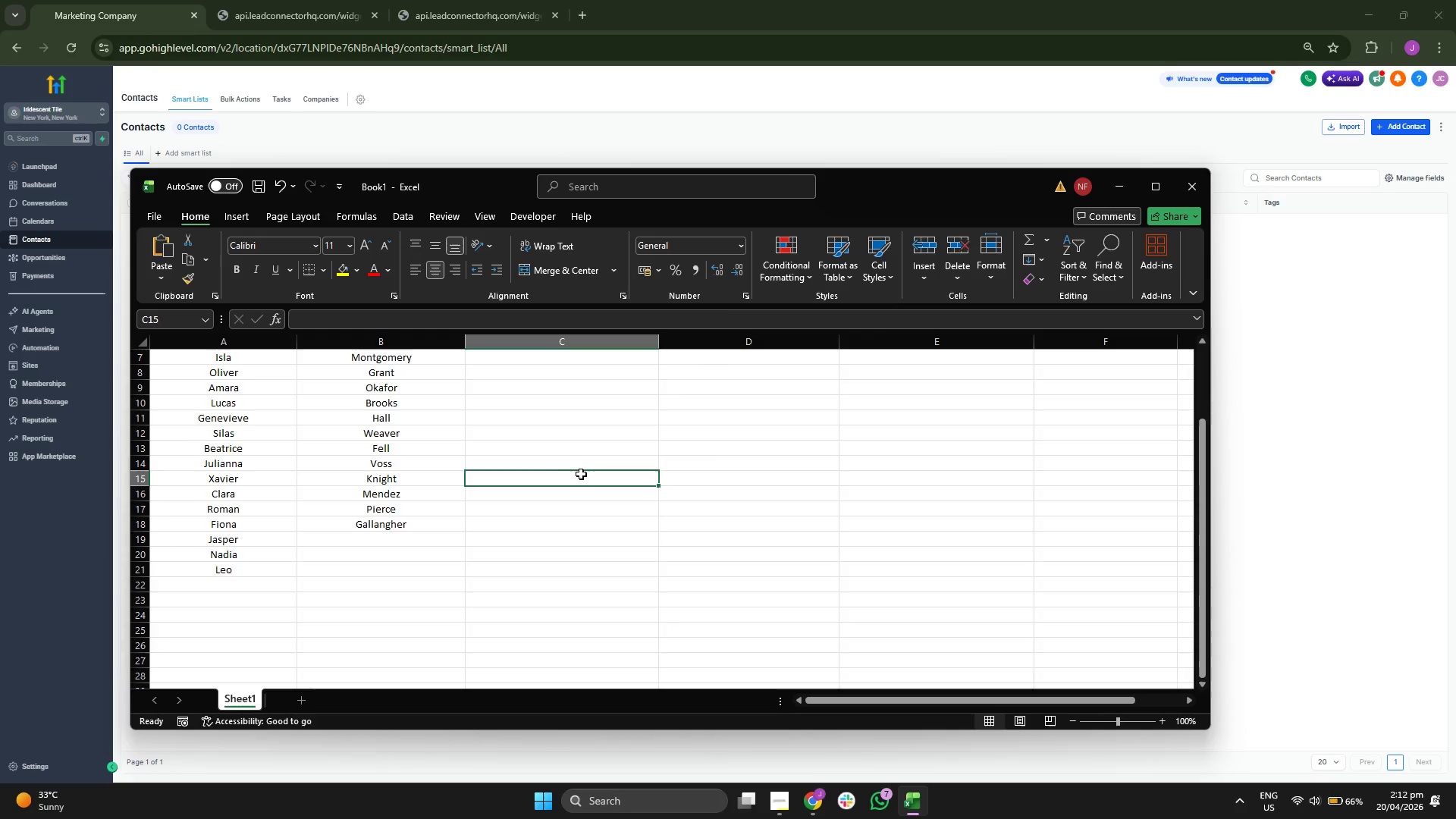 
scroll: coordinate [581, 474], scroll_direction: down, amount: 2.0
 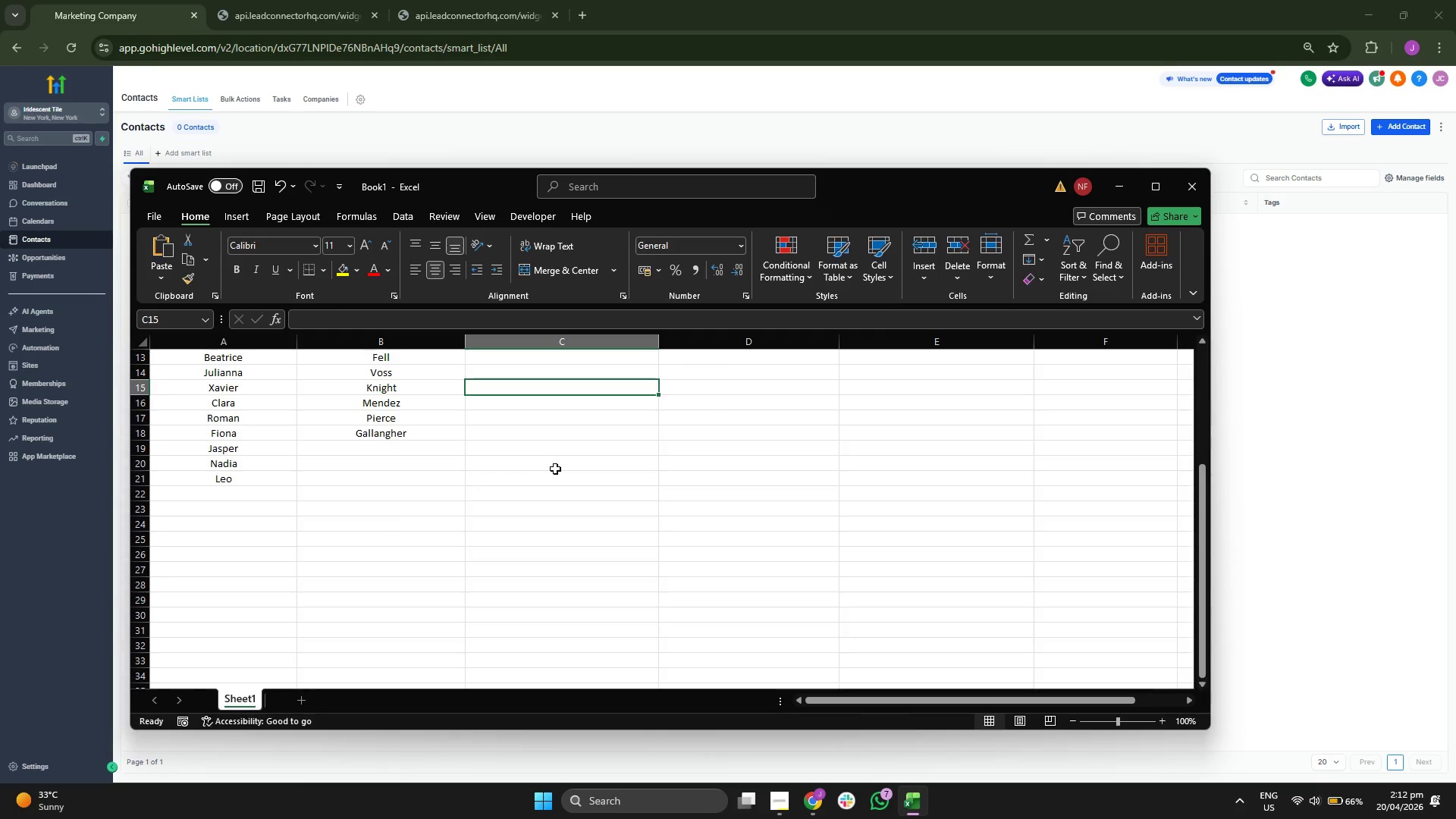 
scroll: coordinate [554, 471], scroll_direction: up, amount: 1.0
 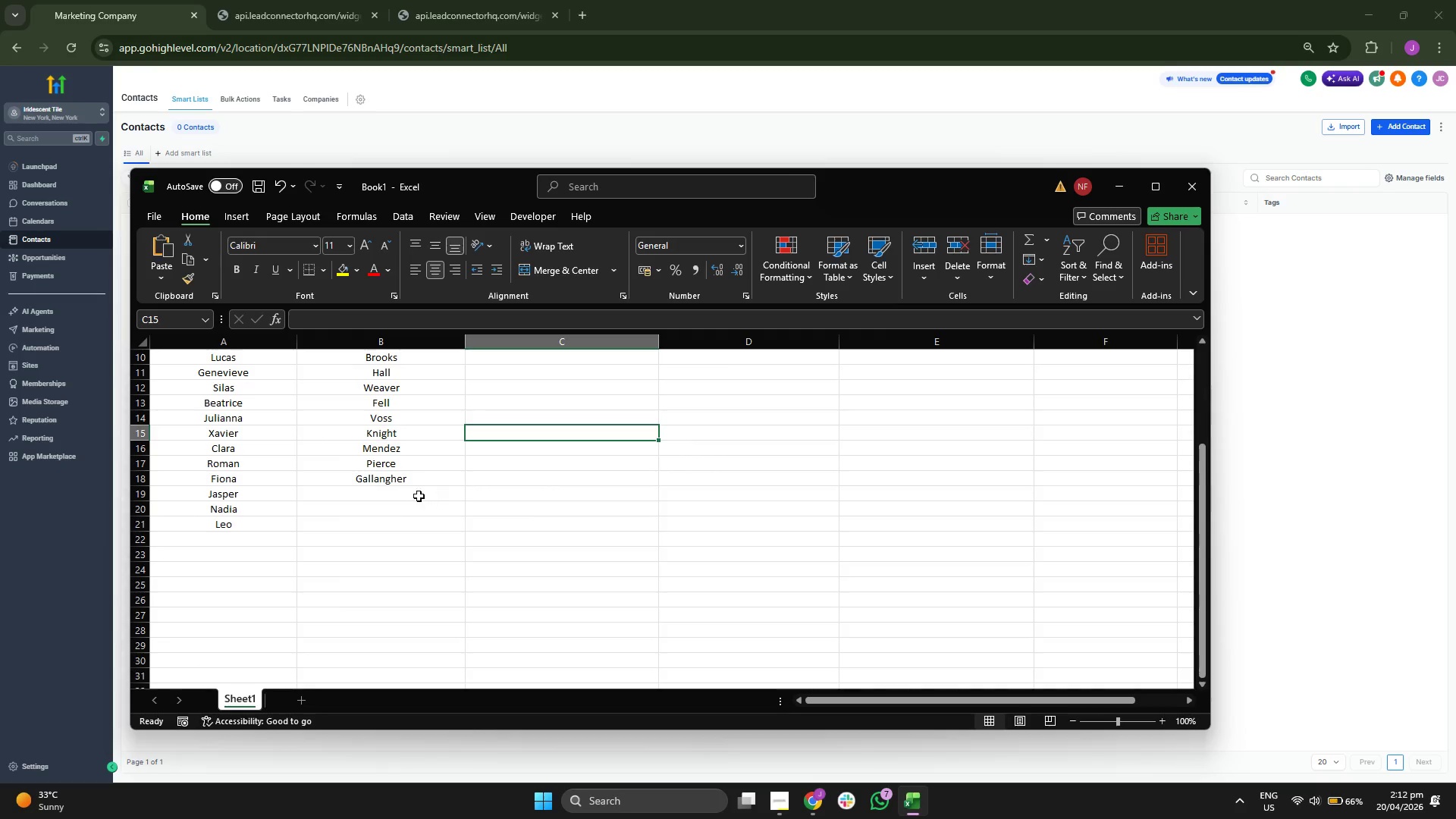 
left_click([408, 497])
 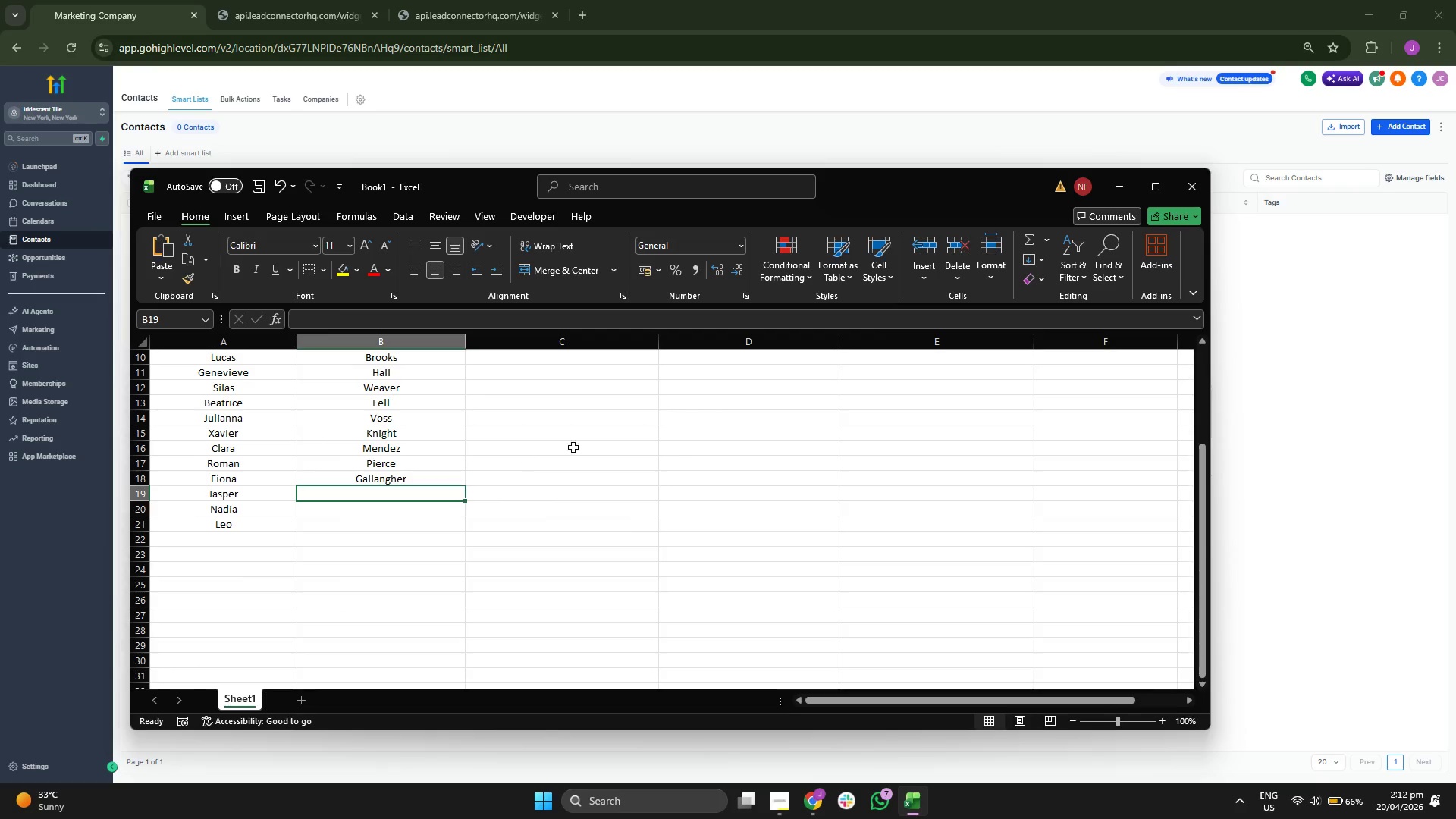 
scroll: coordinate [584, 444], scroll_direction: up, amount: 5.0
 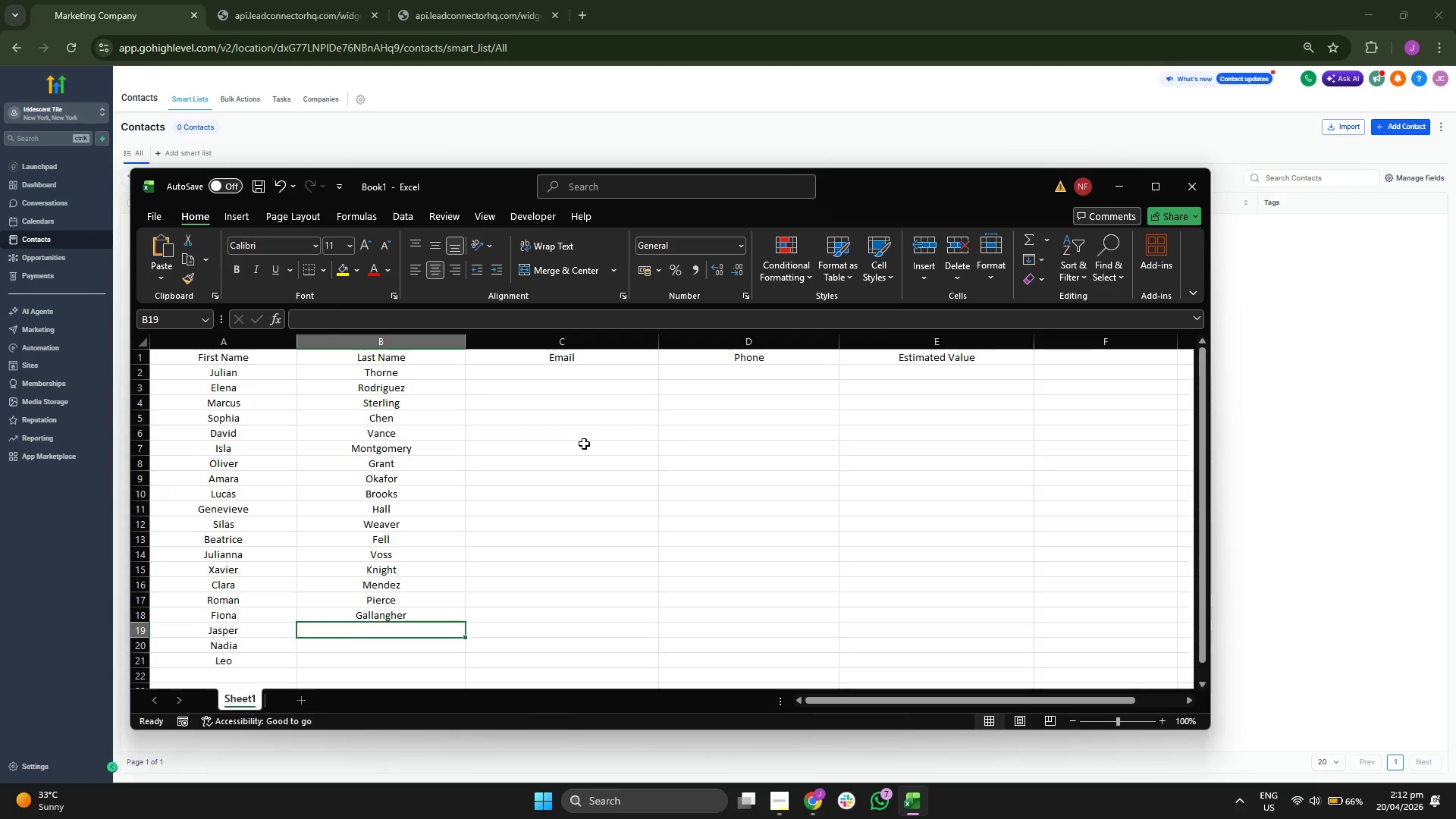 
scroll: coordinate [584, 444], scroll_direction: down, amount: 2.0
 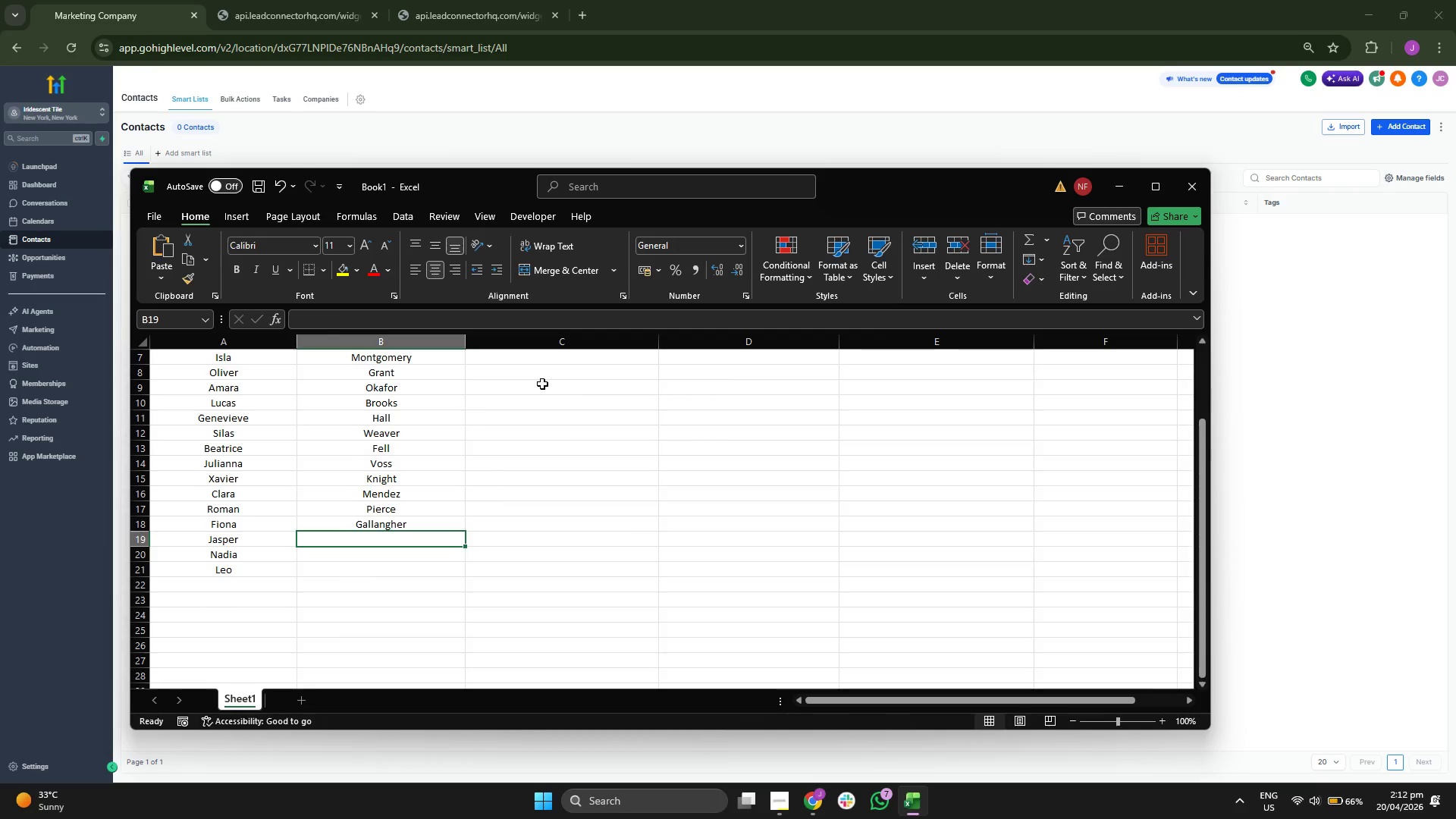 
type(Reed)
 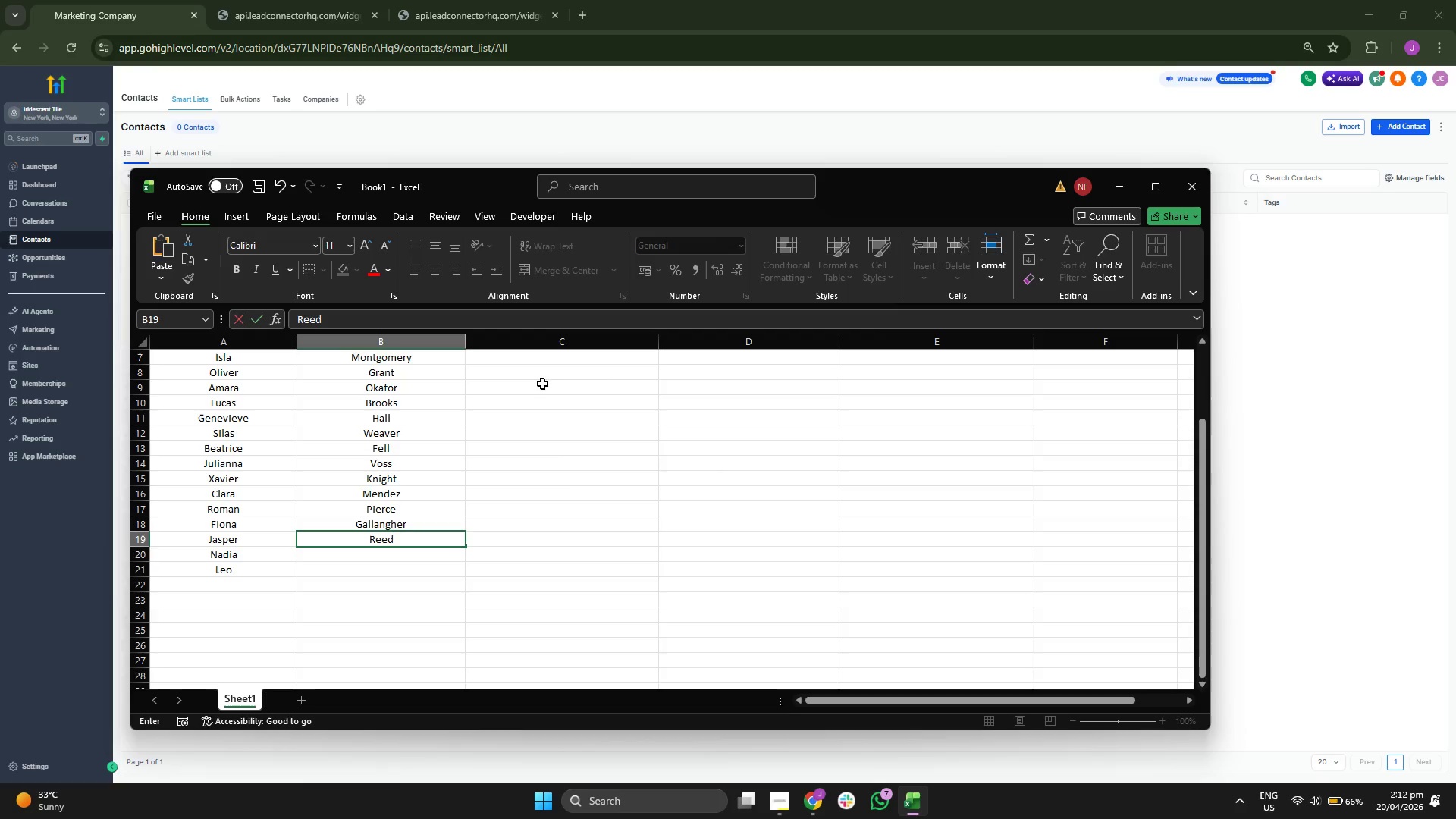 
left_click_drag(start_coordinate=[560, 479], to_coordinate=[566, 491])
 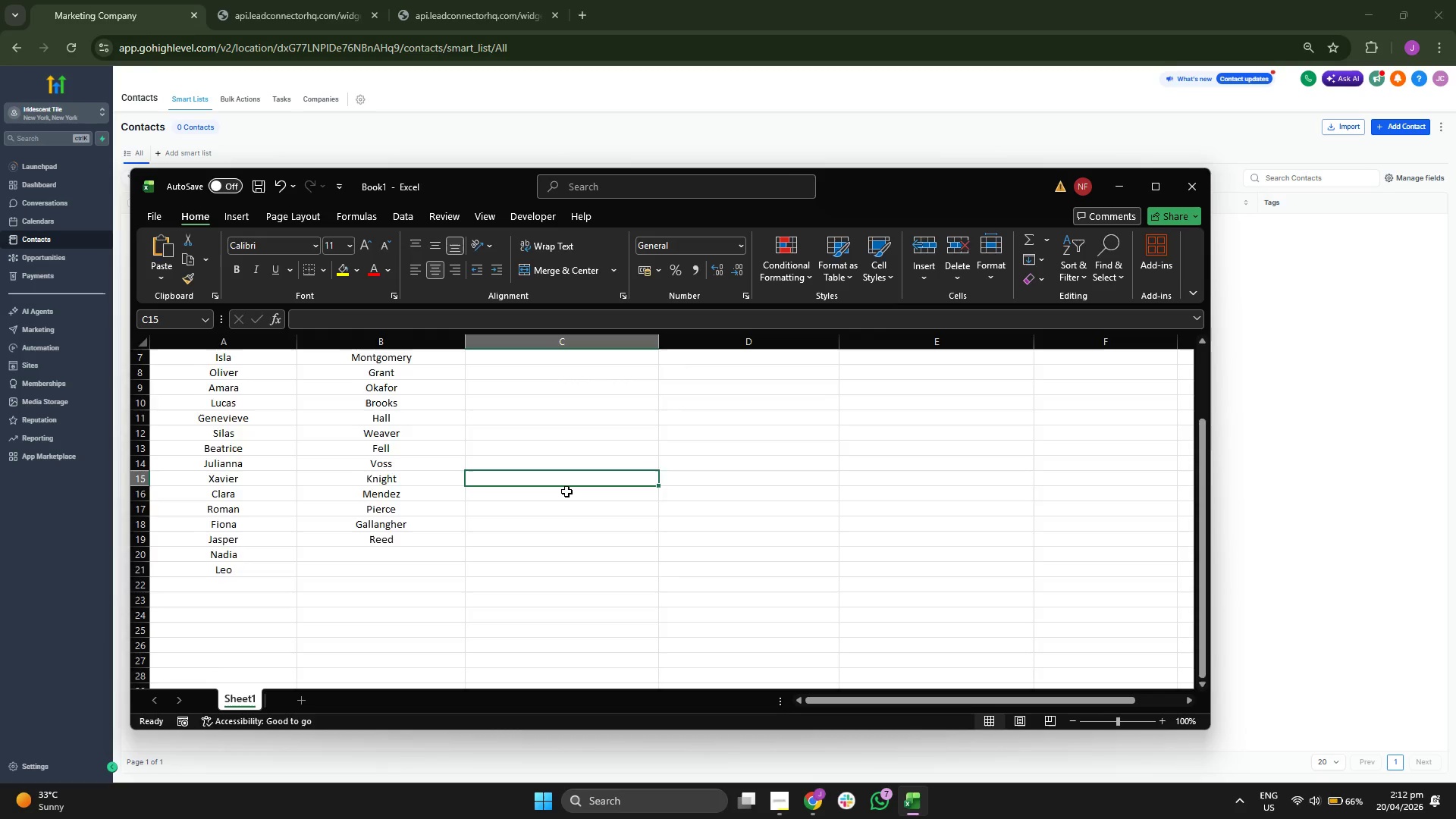 
scroll: coordinate [566, 491], scroll_direction: up, amount: 2.0
 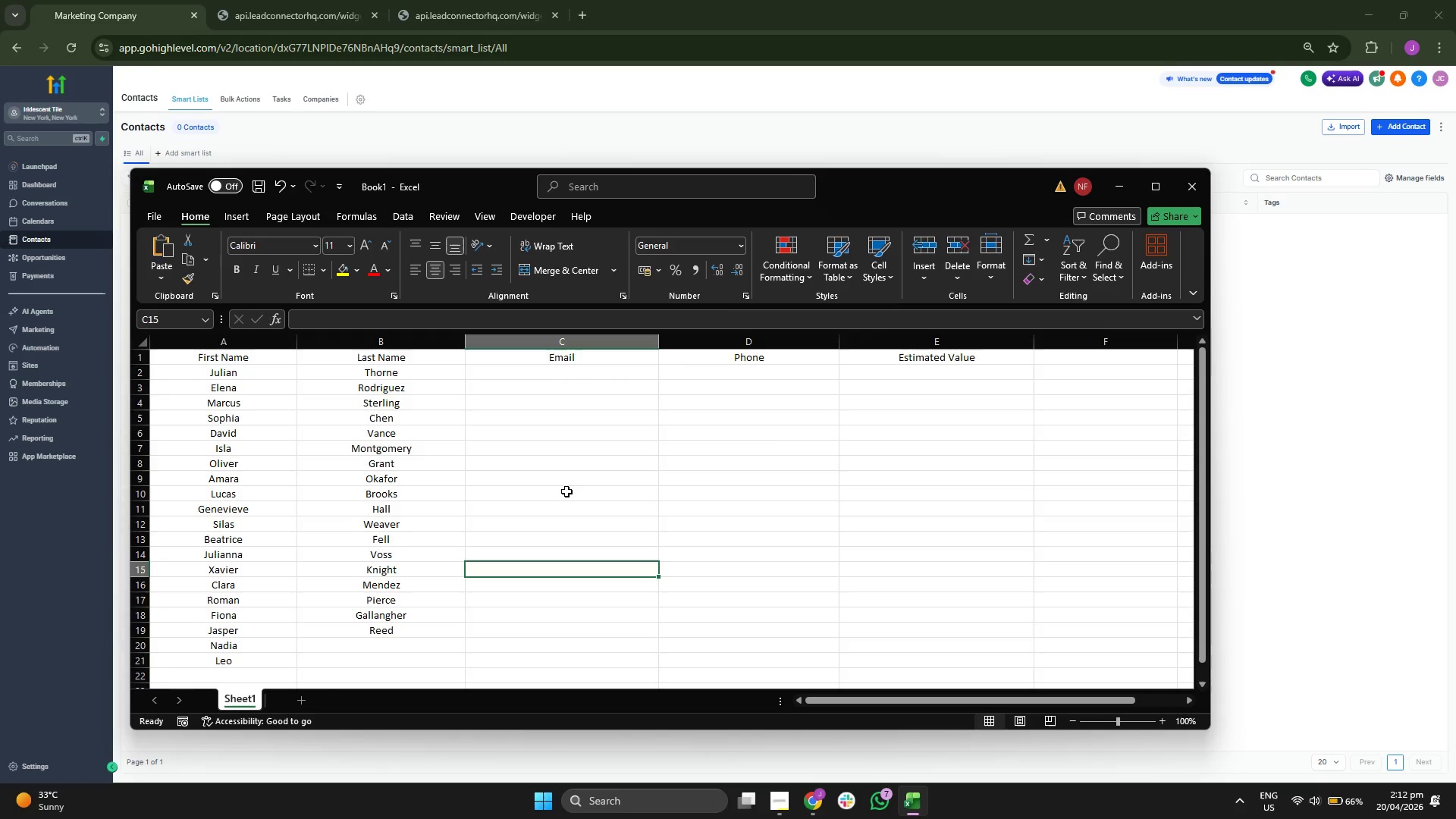 
scroll: coordinate [566, 491], scroll_direction: down, amount: 1.0
 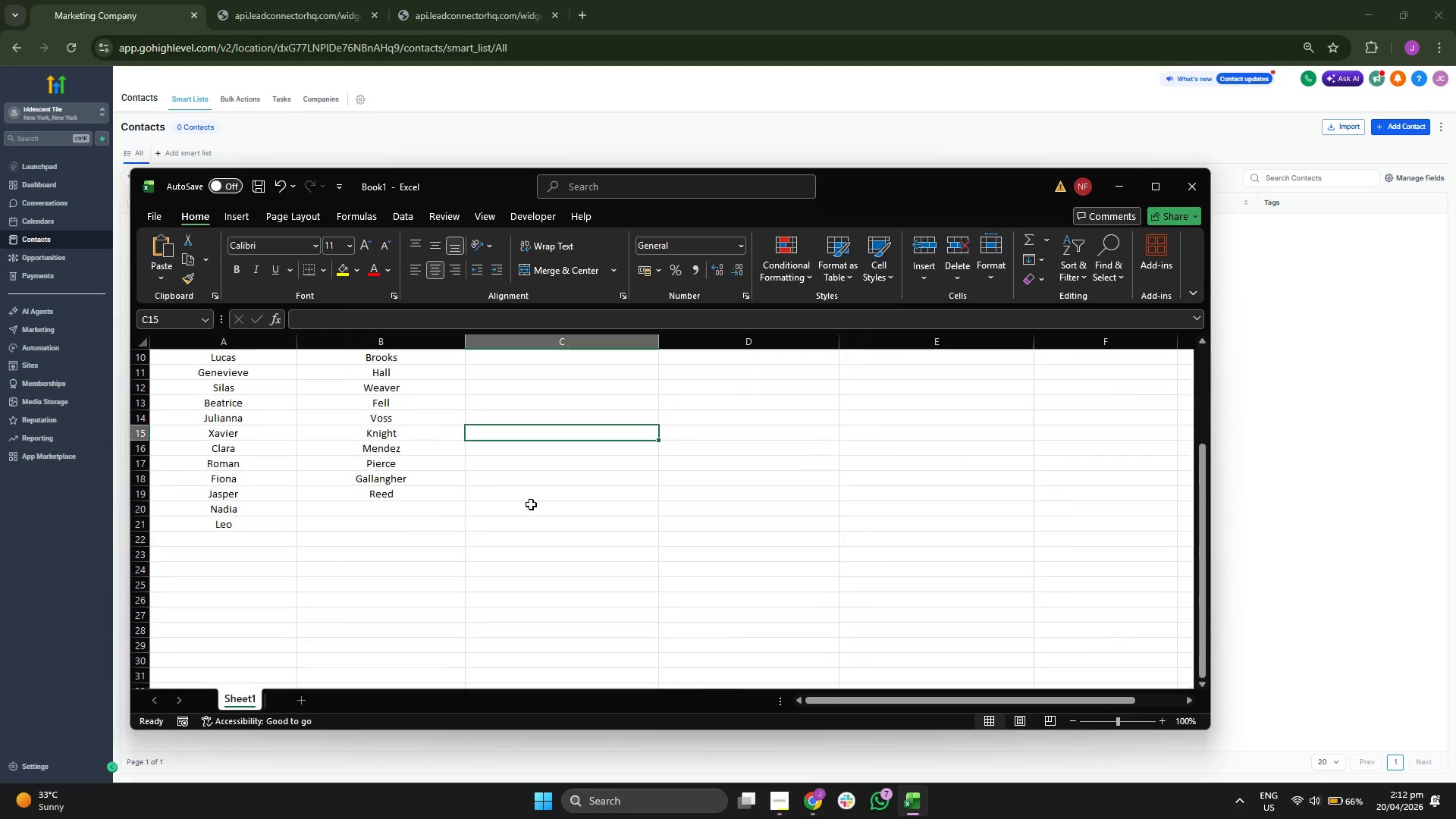 
left_click([372, 516])
 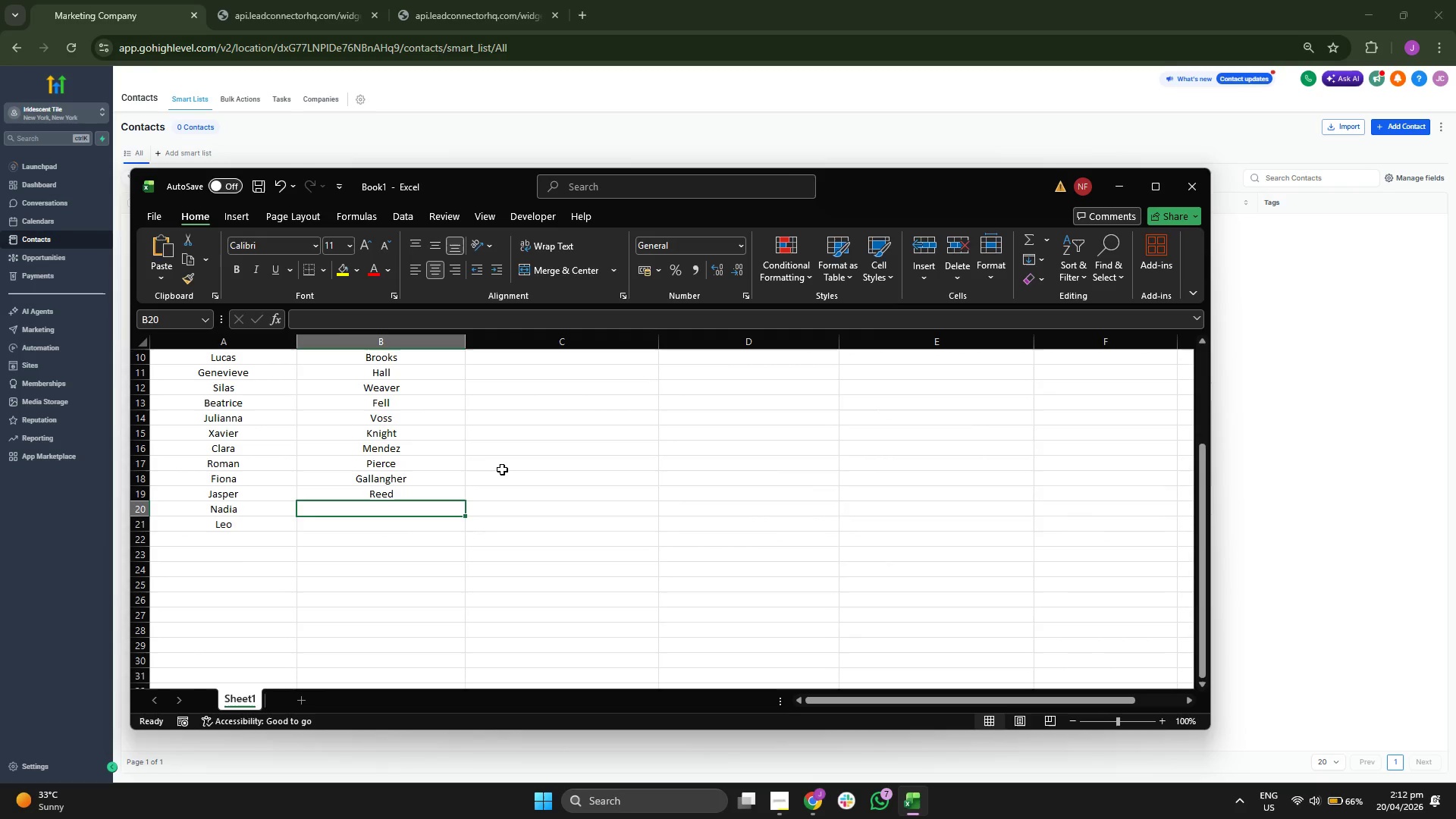 
key(CapsLock)
 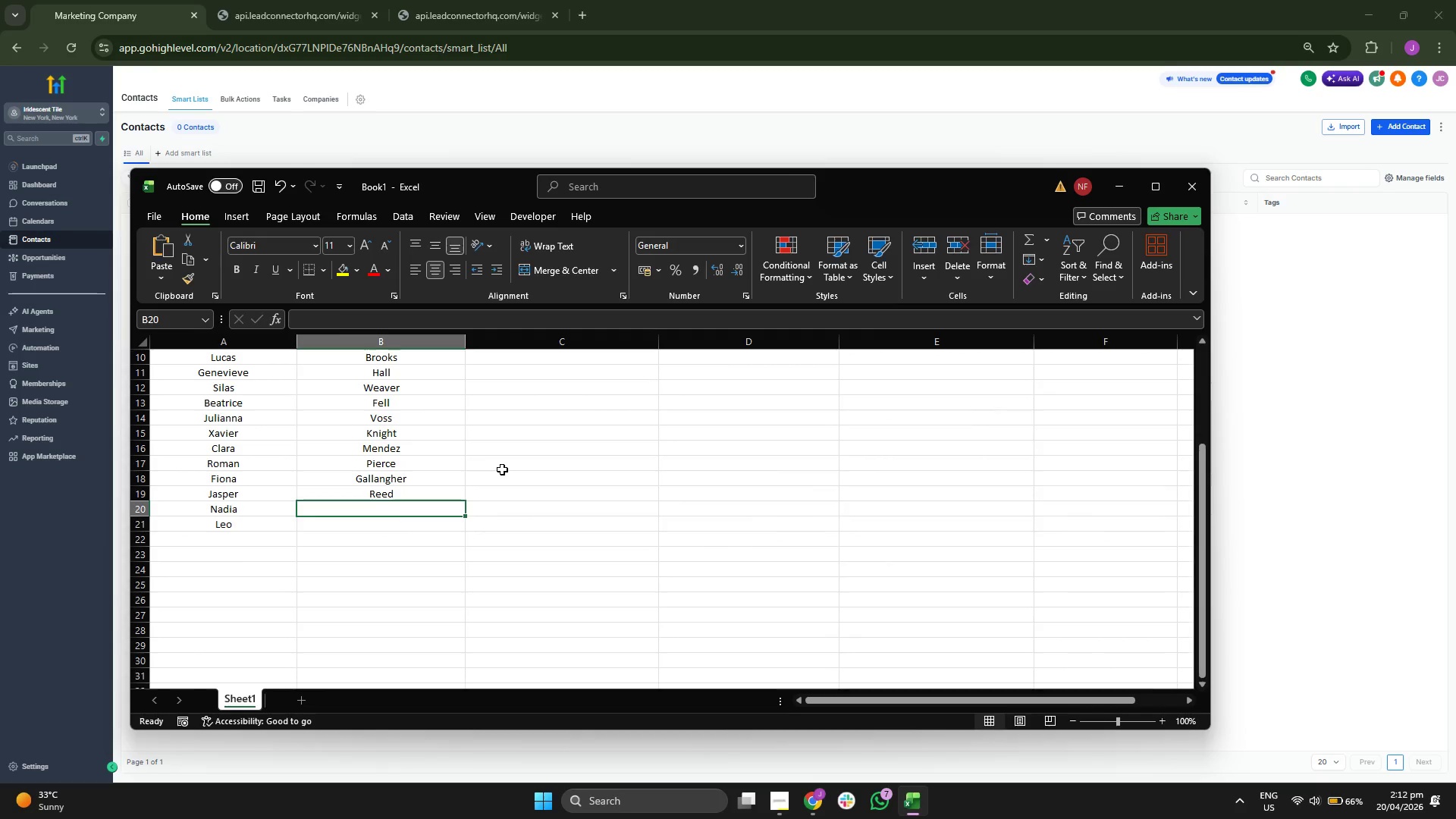 
key(S)
 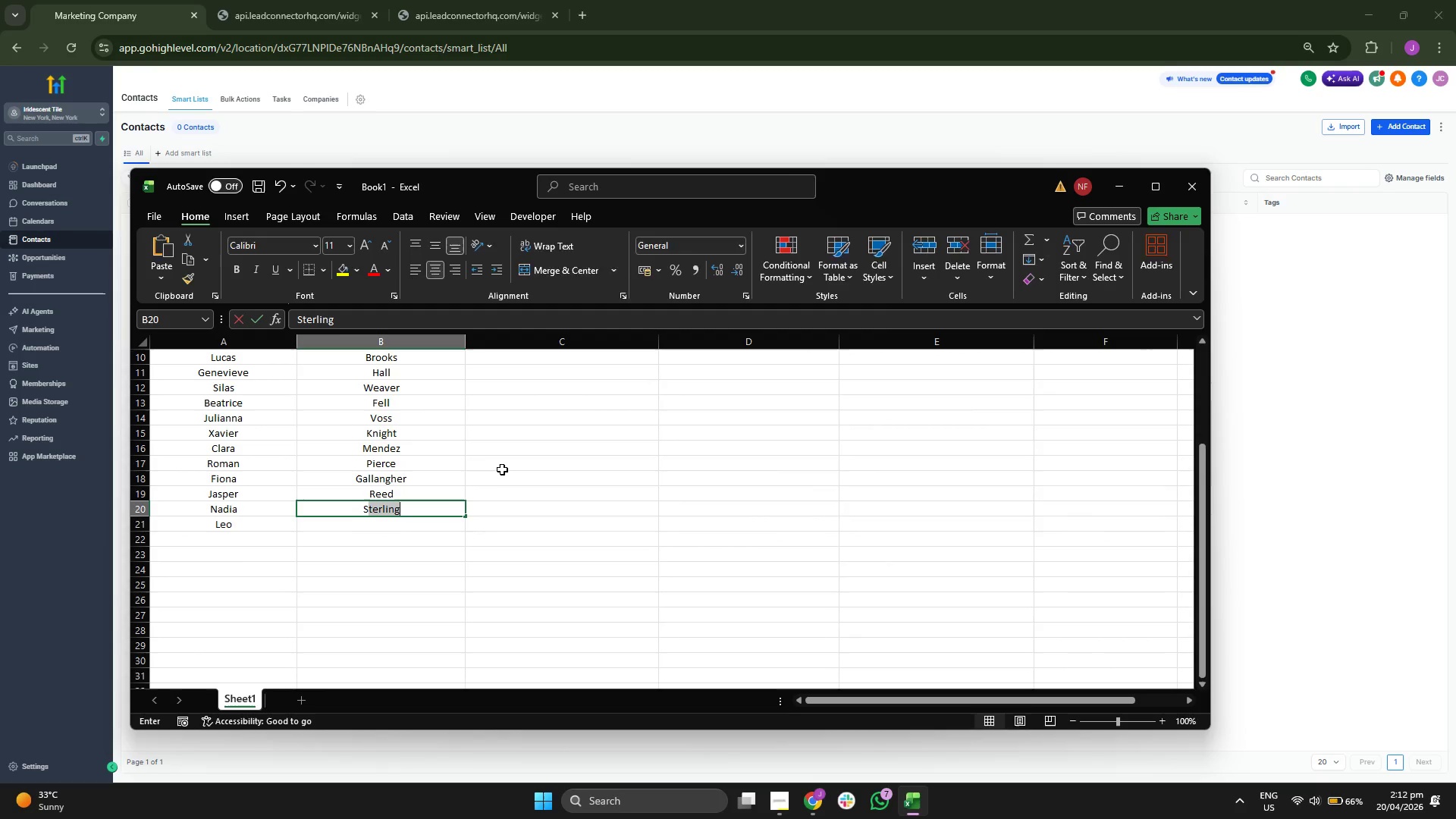 
key(CapsLock)
 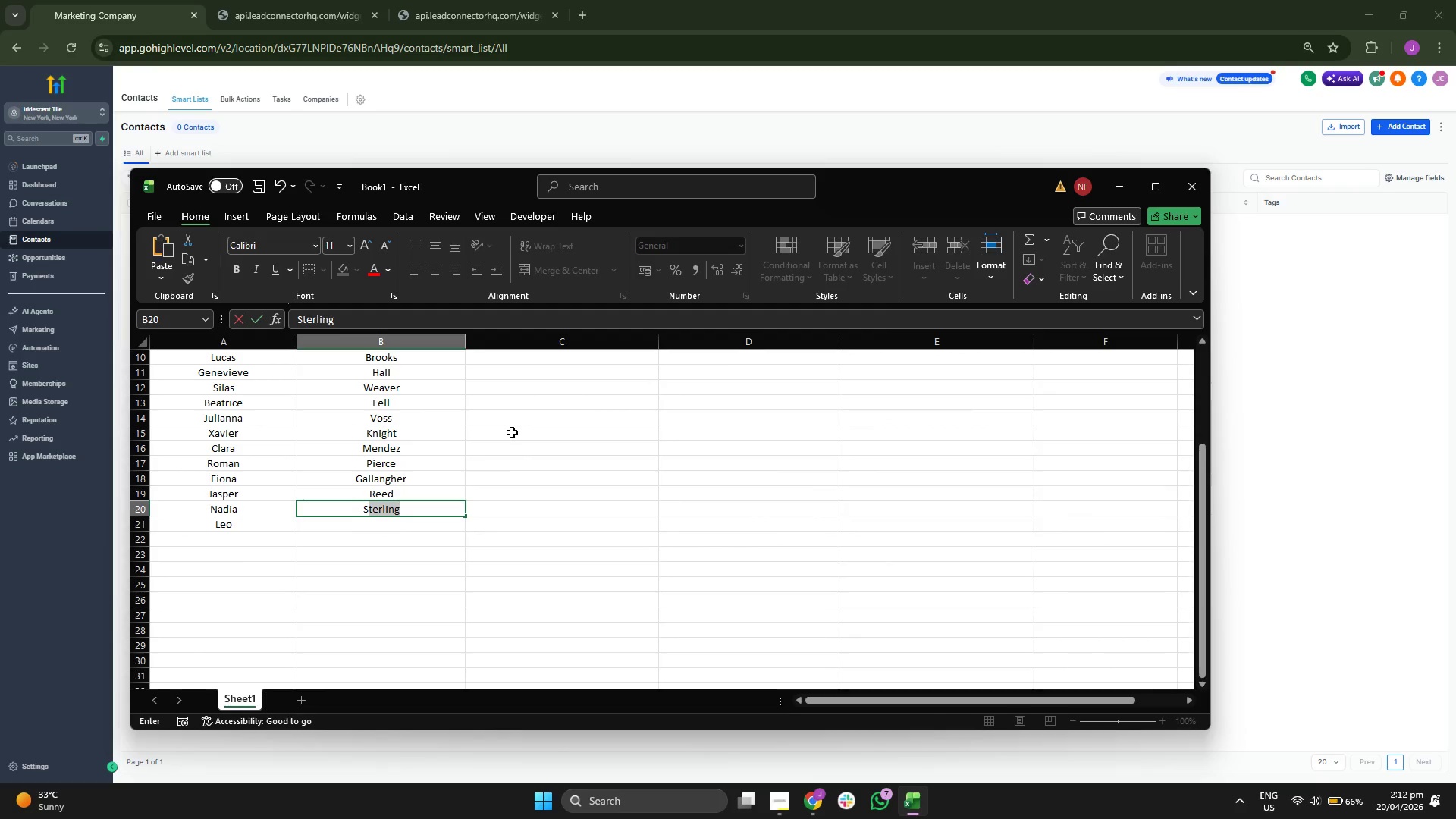 
type(uli)
 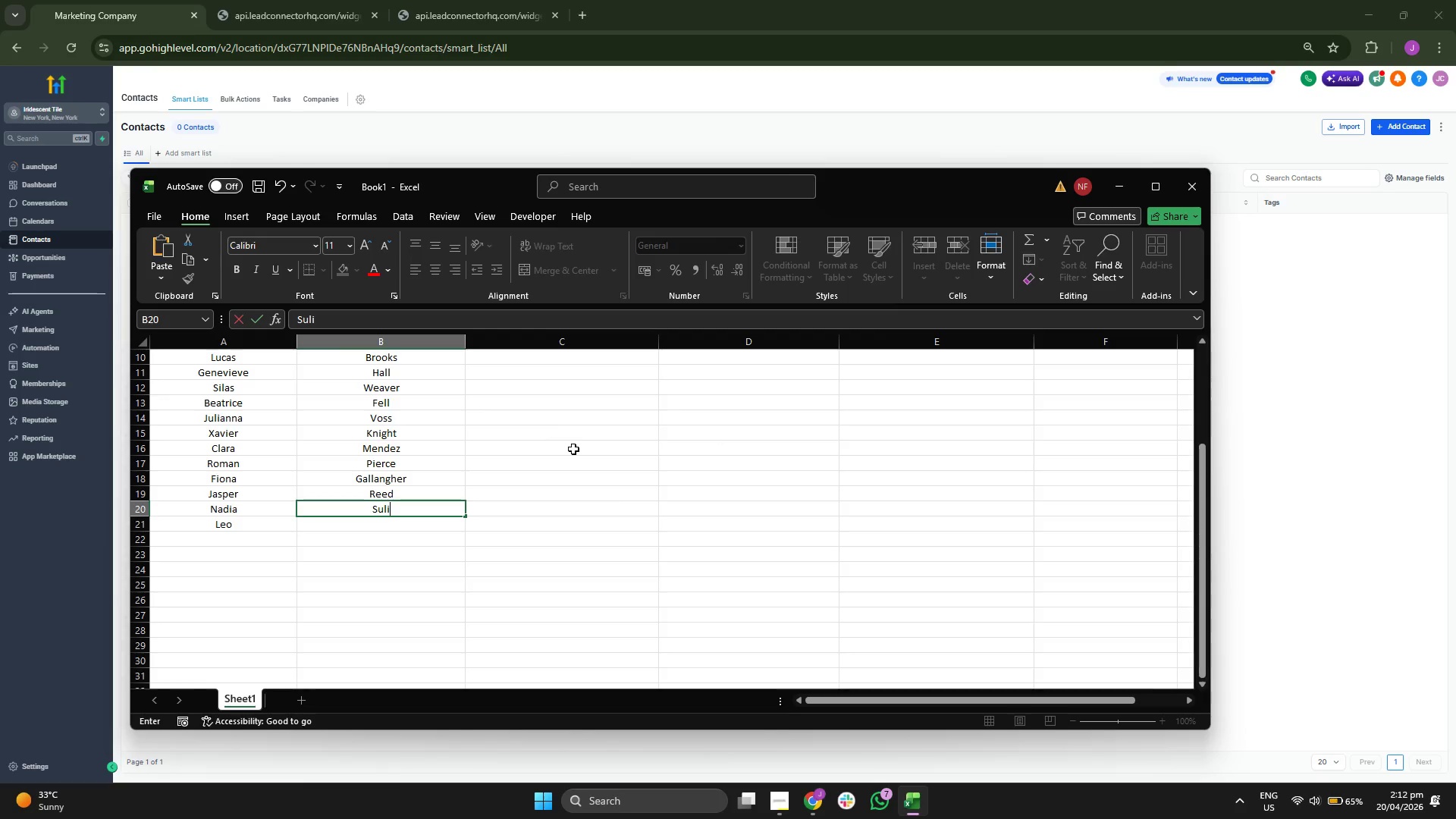 
scroll: coordinate [615, 501], scroll_direction: up, amount: 3.0
 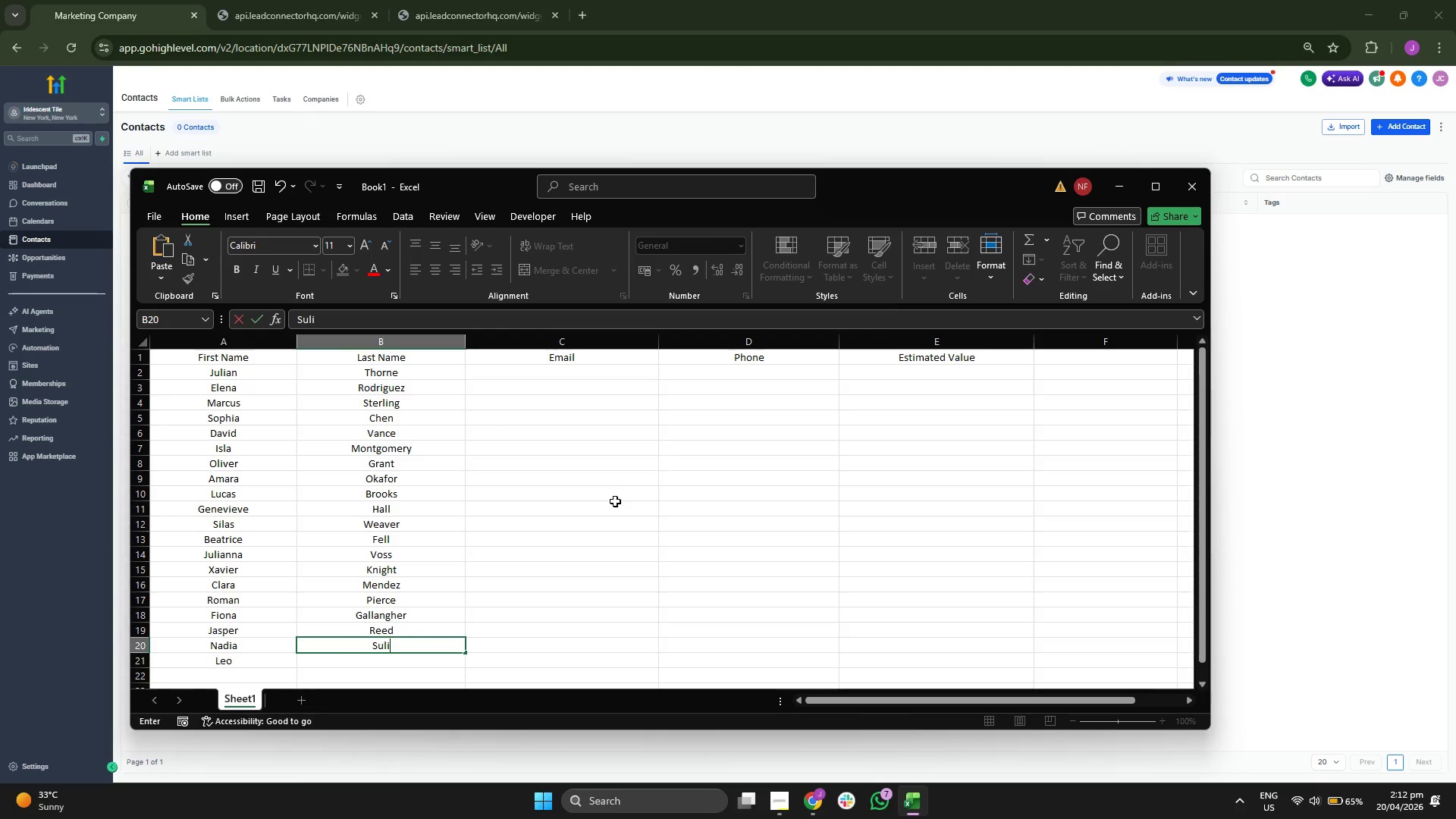 
scroll: coordinate [615, 501], scroll_direction: down, amount: 3.0
 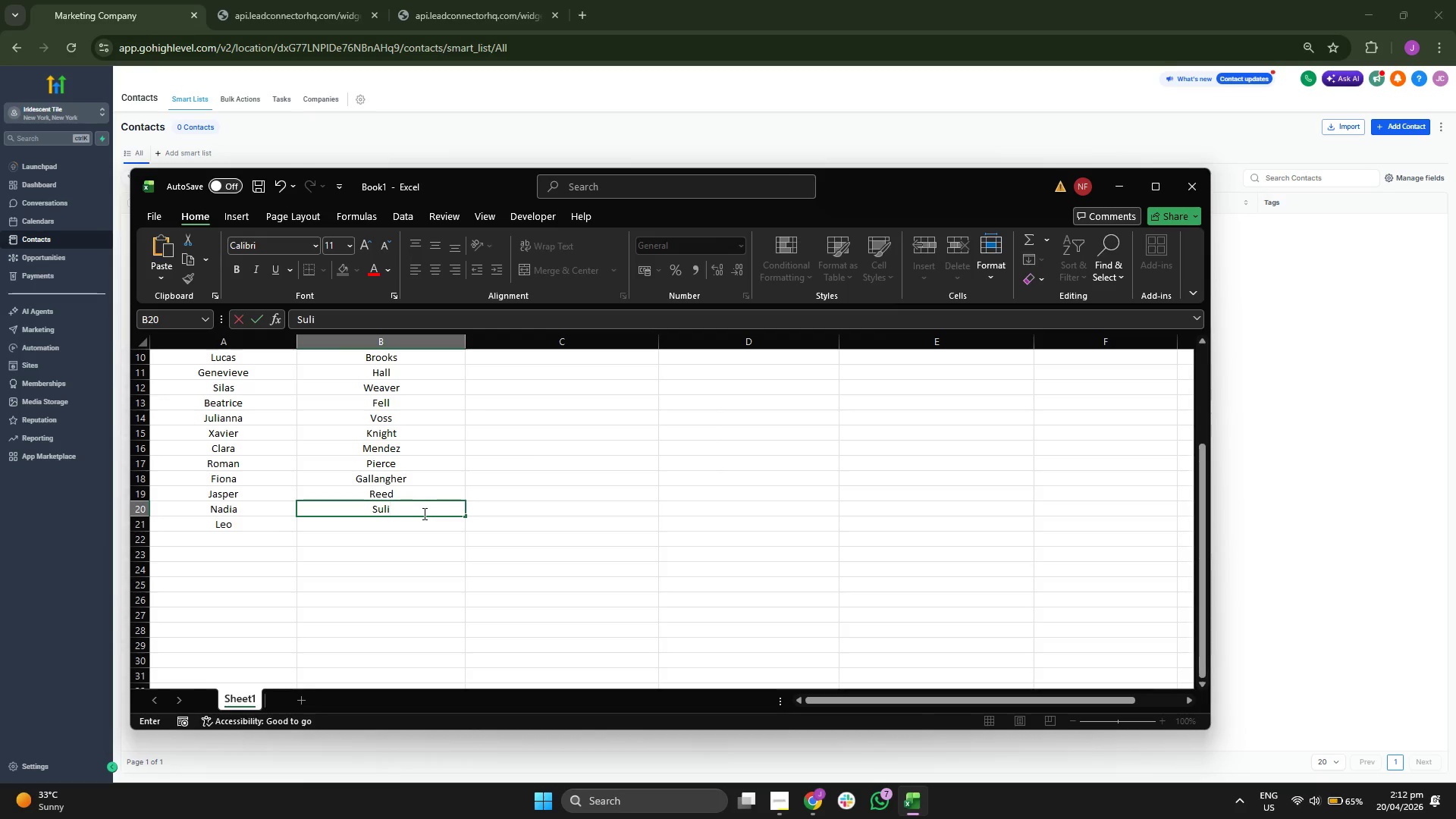 
type(man)
 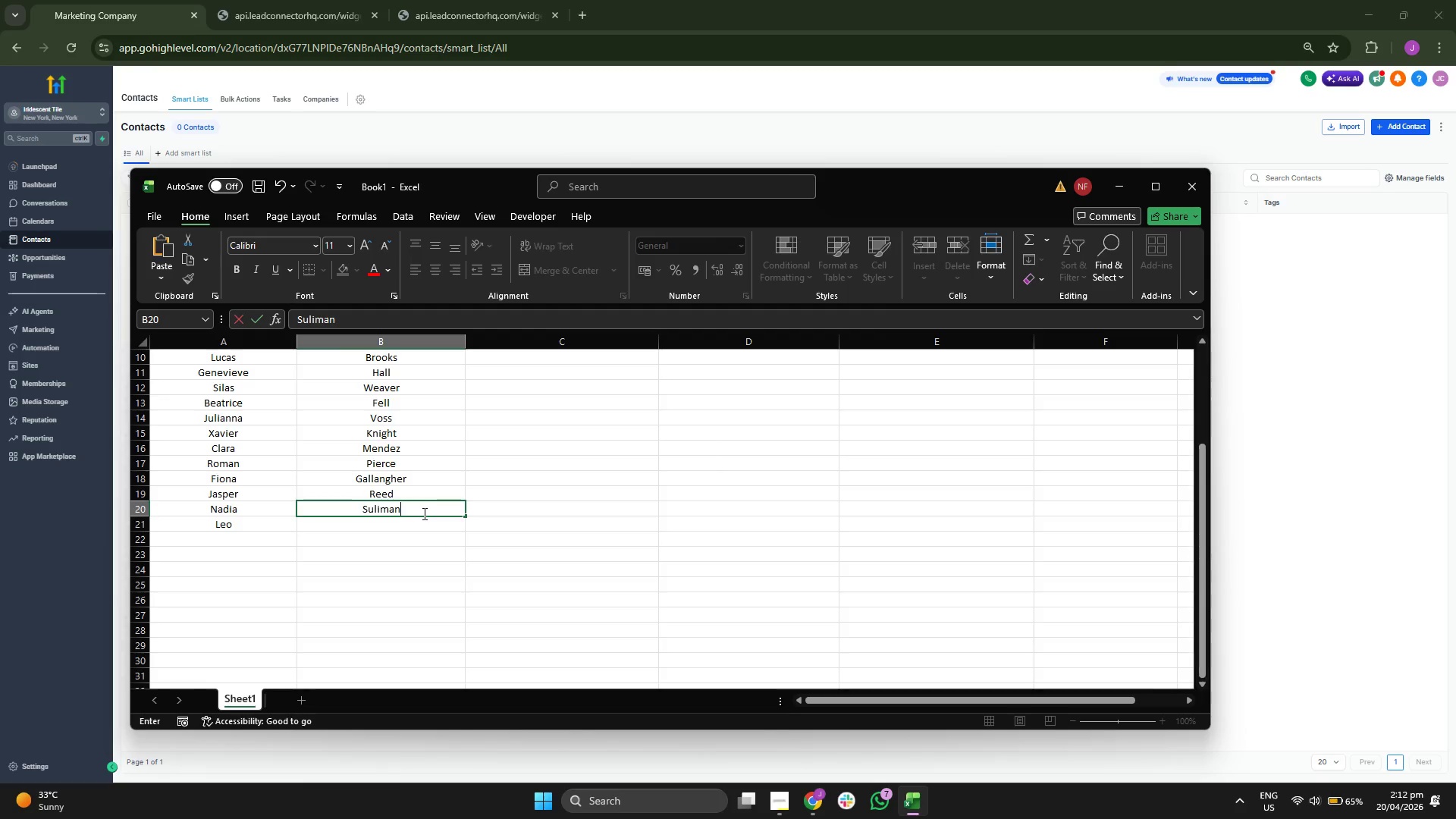 
left_click([525, 497])
 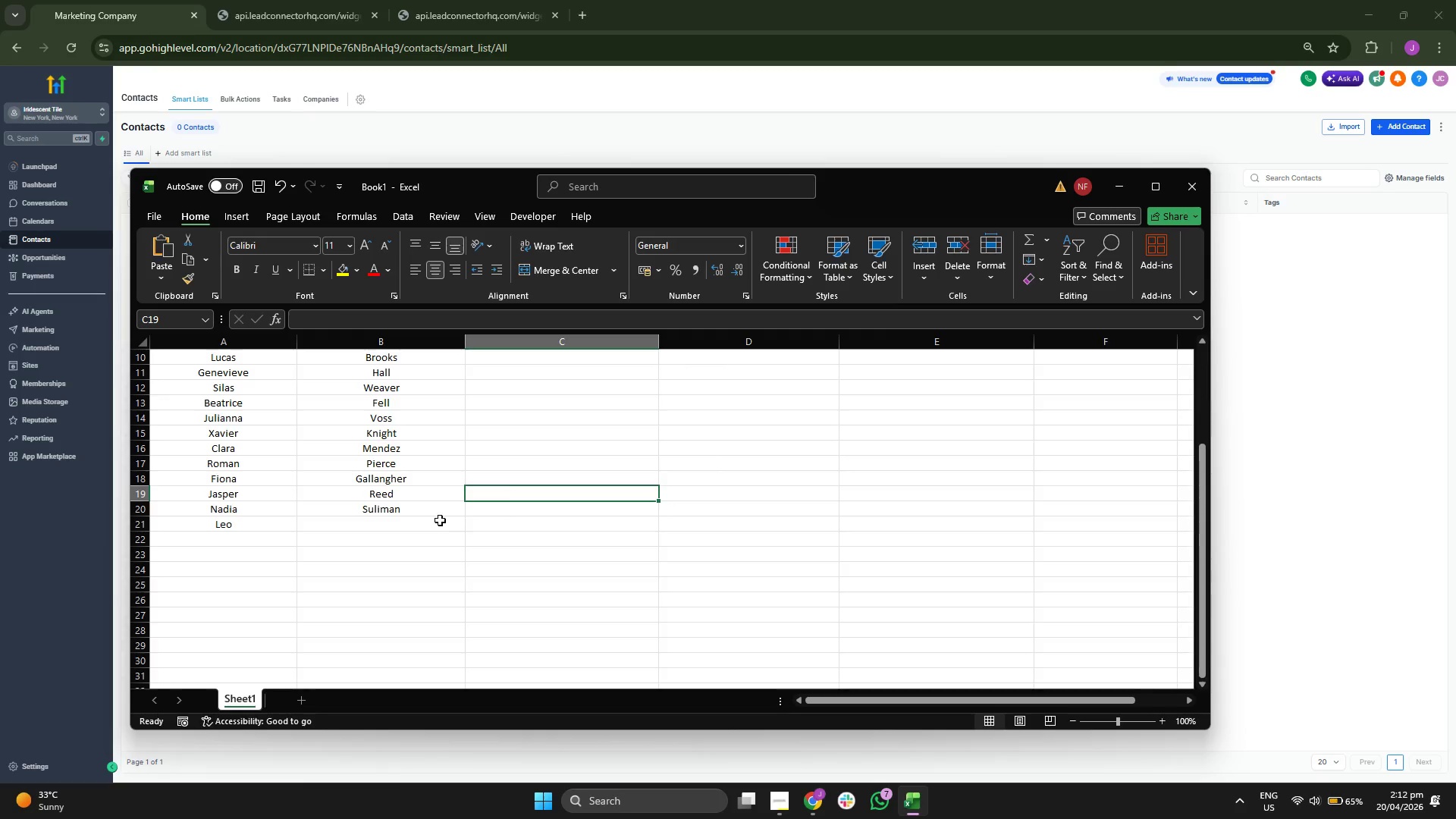 
left_click([410, 532])
 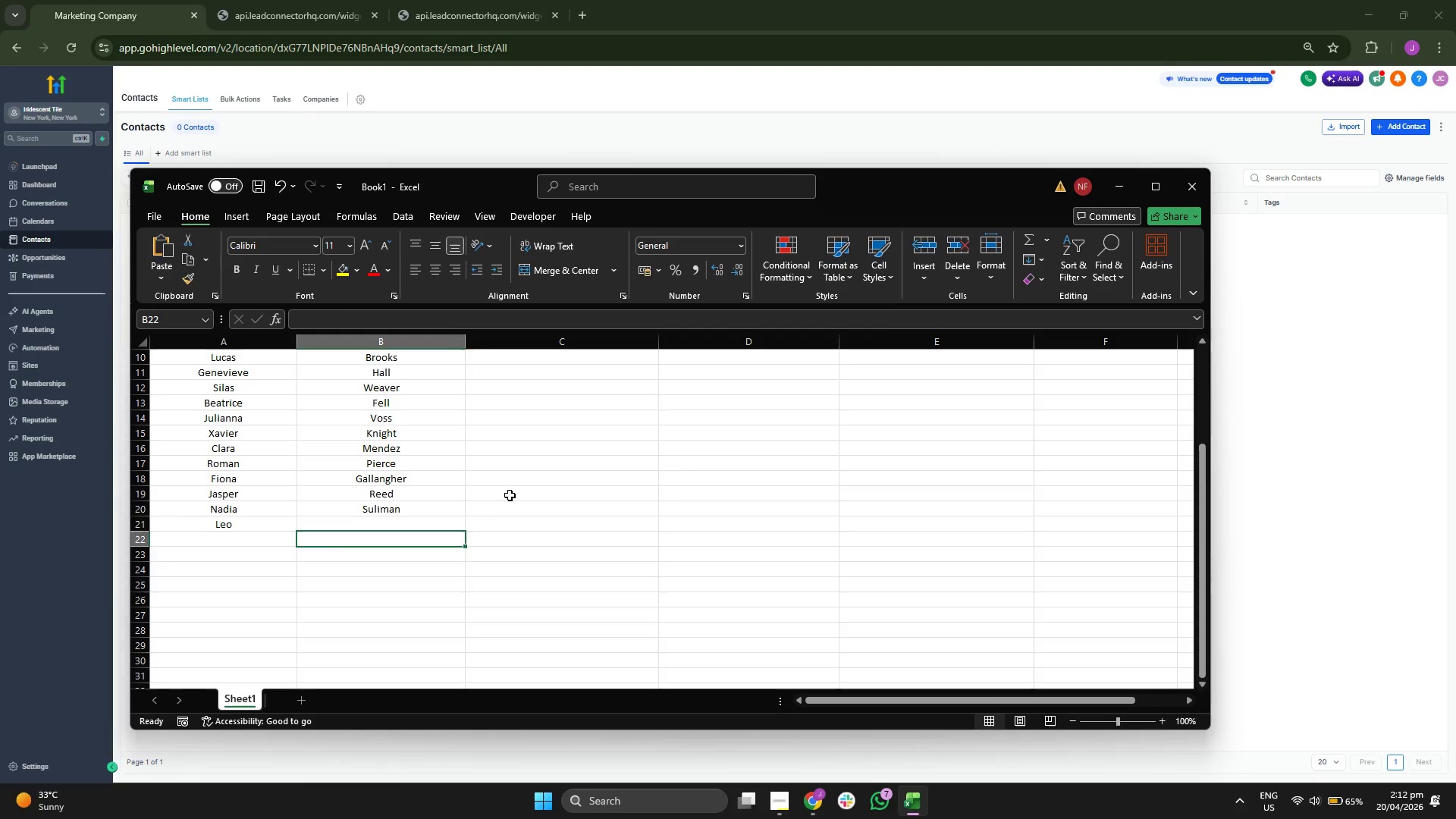 
left_click([531, 496])
 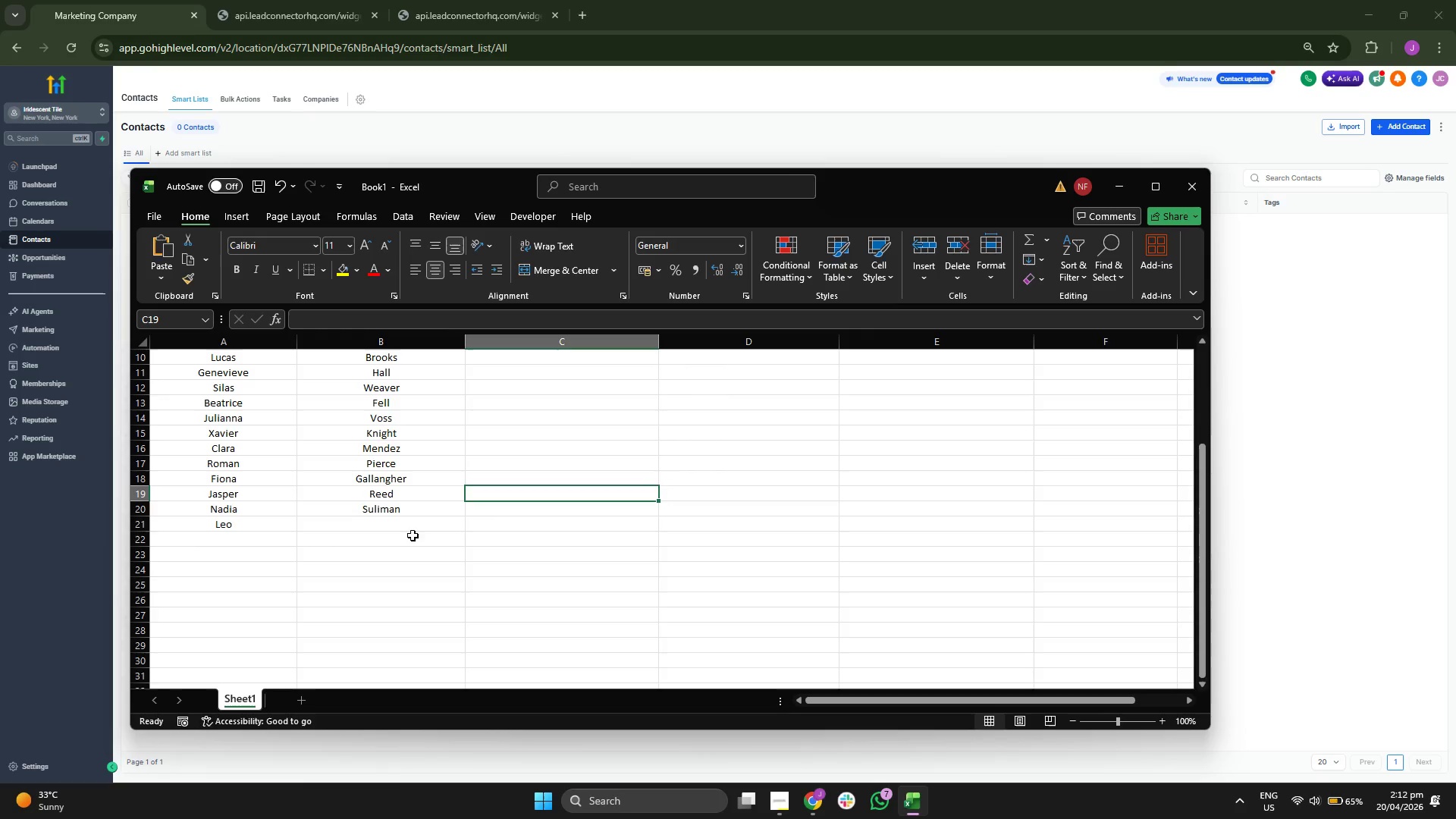 
left_click([410, 532])
 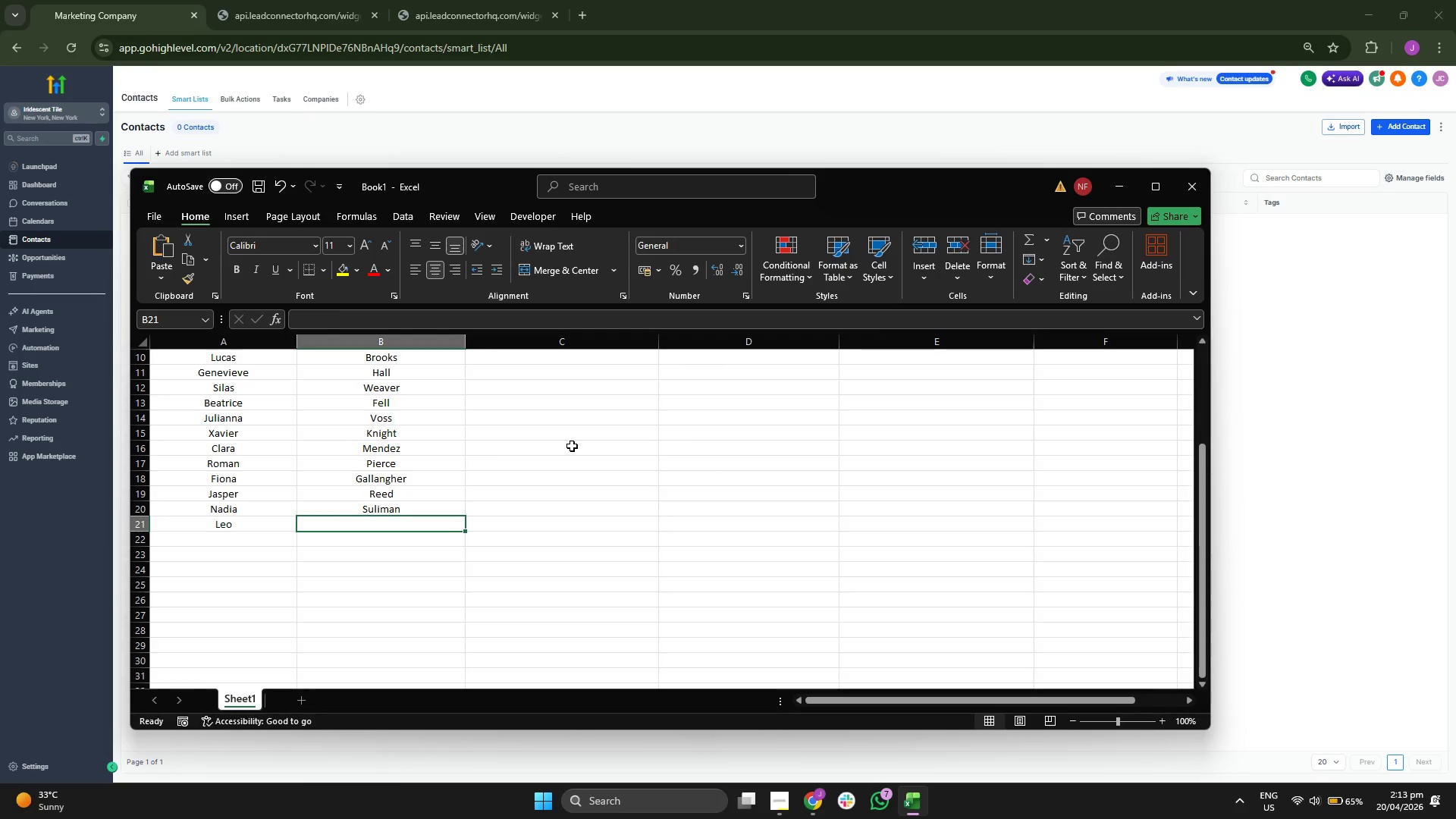 
type(Fo)
key(Backspace)
type(ireee)
key(Backspace)
type(o)
key(Backspace)
key(Backspace)
type(on)
key(Backspace)
type(in)
key(Backspace)
key(Backspace)
key(Backspace)
type(n)
key(Backspace)
type(ontaine)
 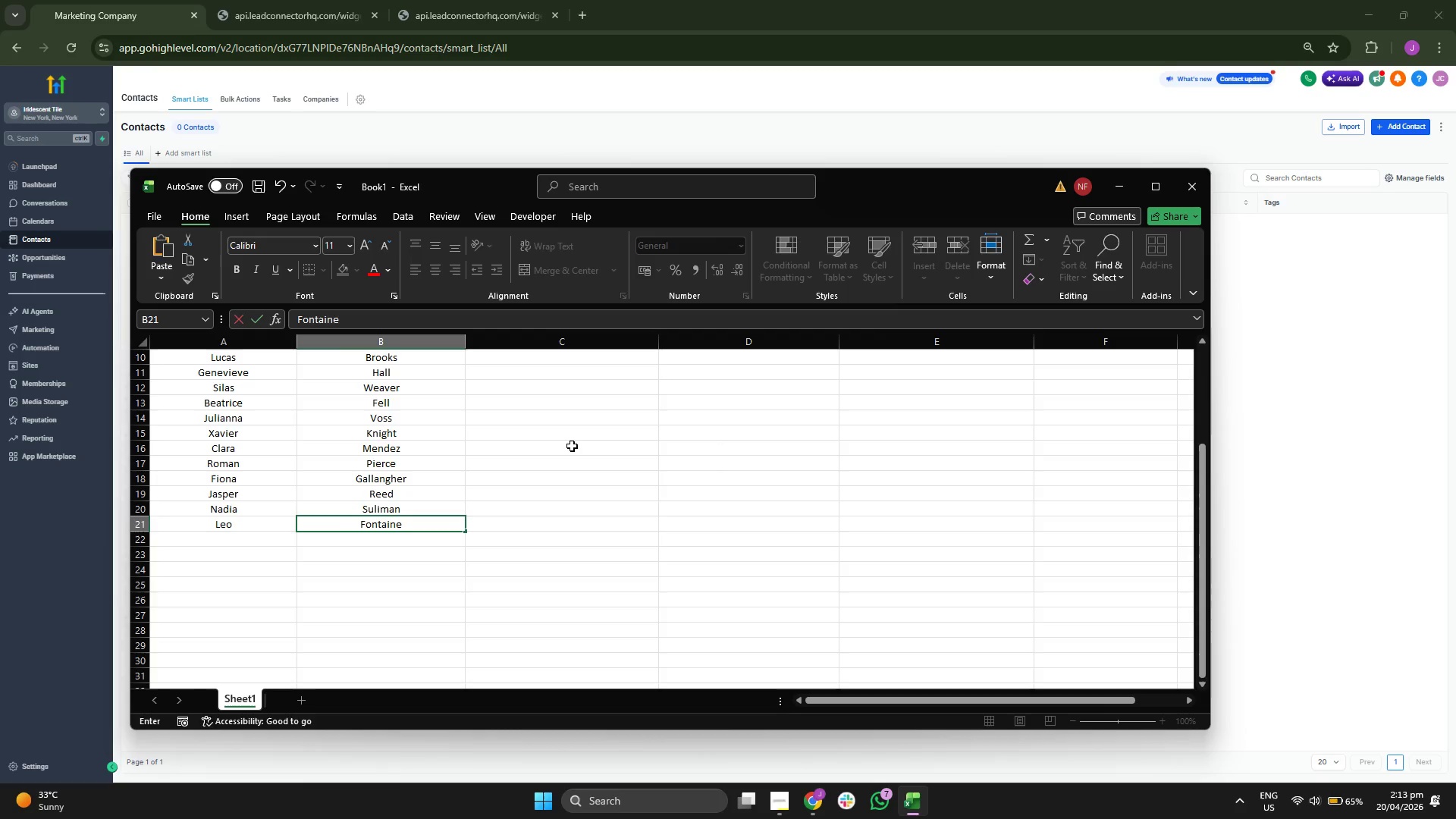 
left_click_drag(start_coordinate=[575, 533], to_coordinate=[569, 551])
 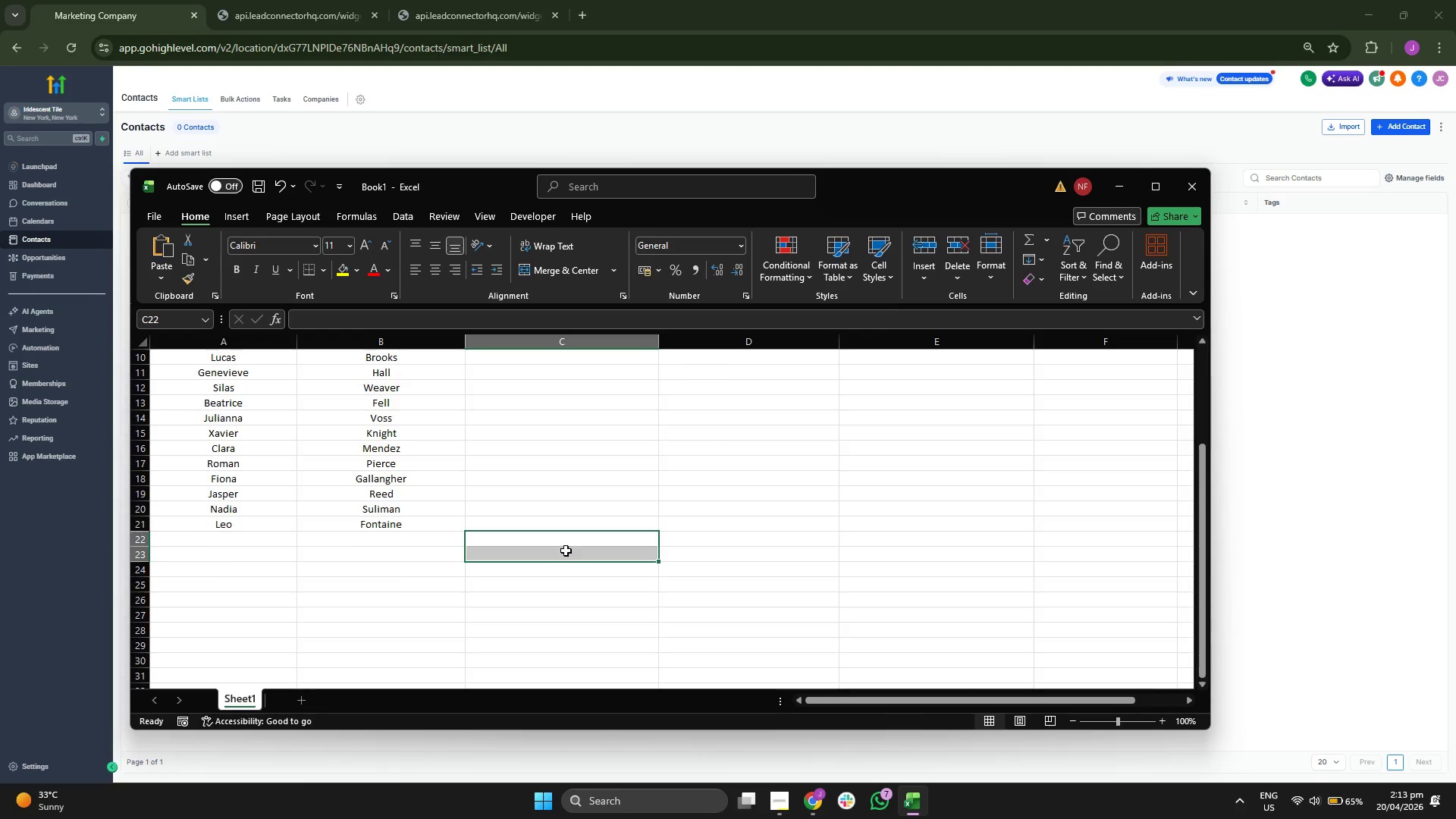 
scroll: coordinate [563, 546], scroll_direction: up, amount: 6.0
 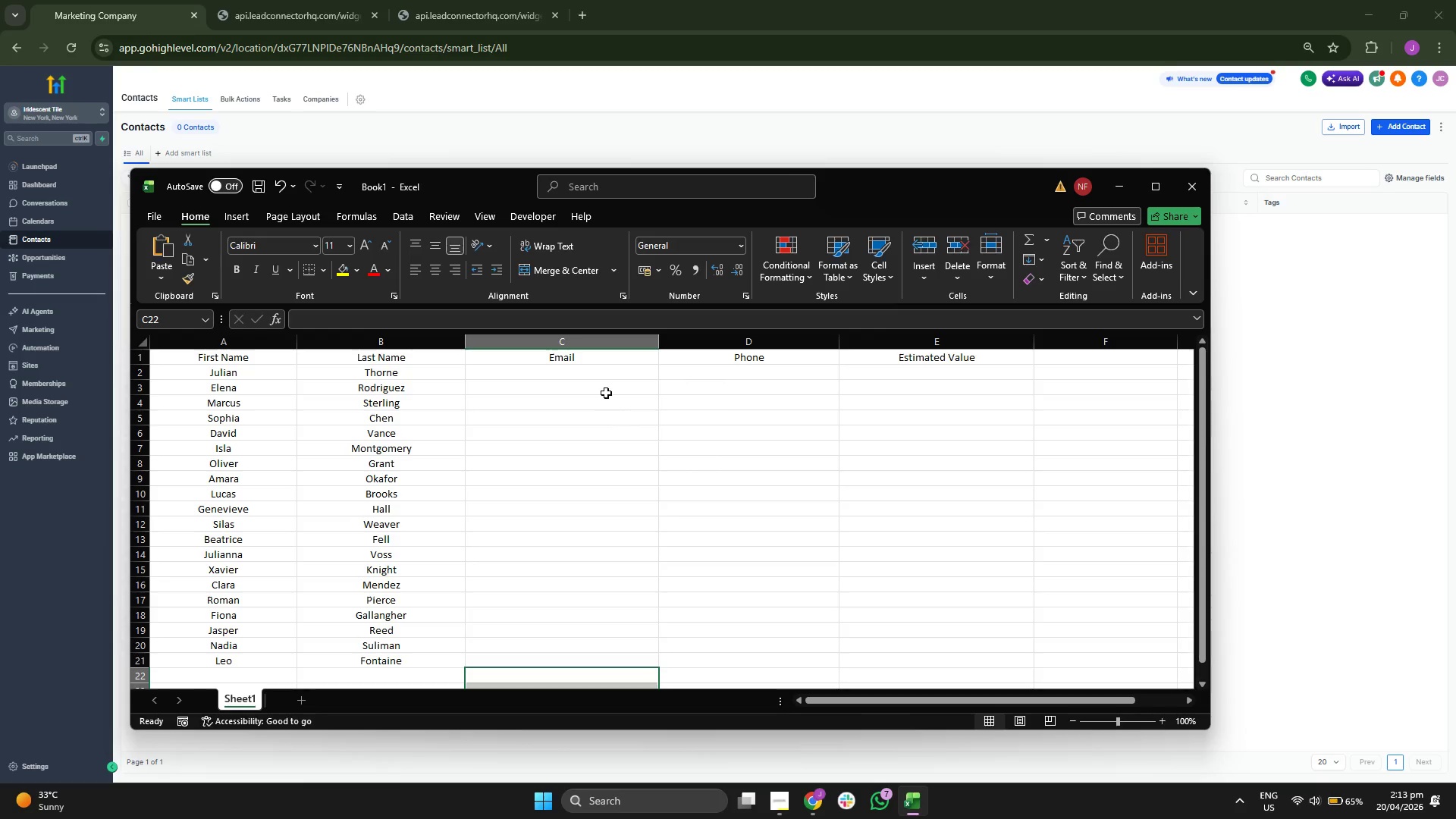 
scroll: coordinate [605, 400], scroll_direction: none, amount: 0.0
 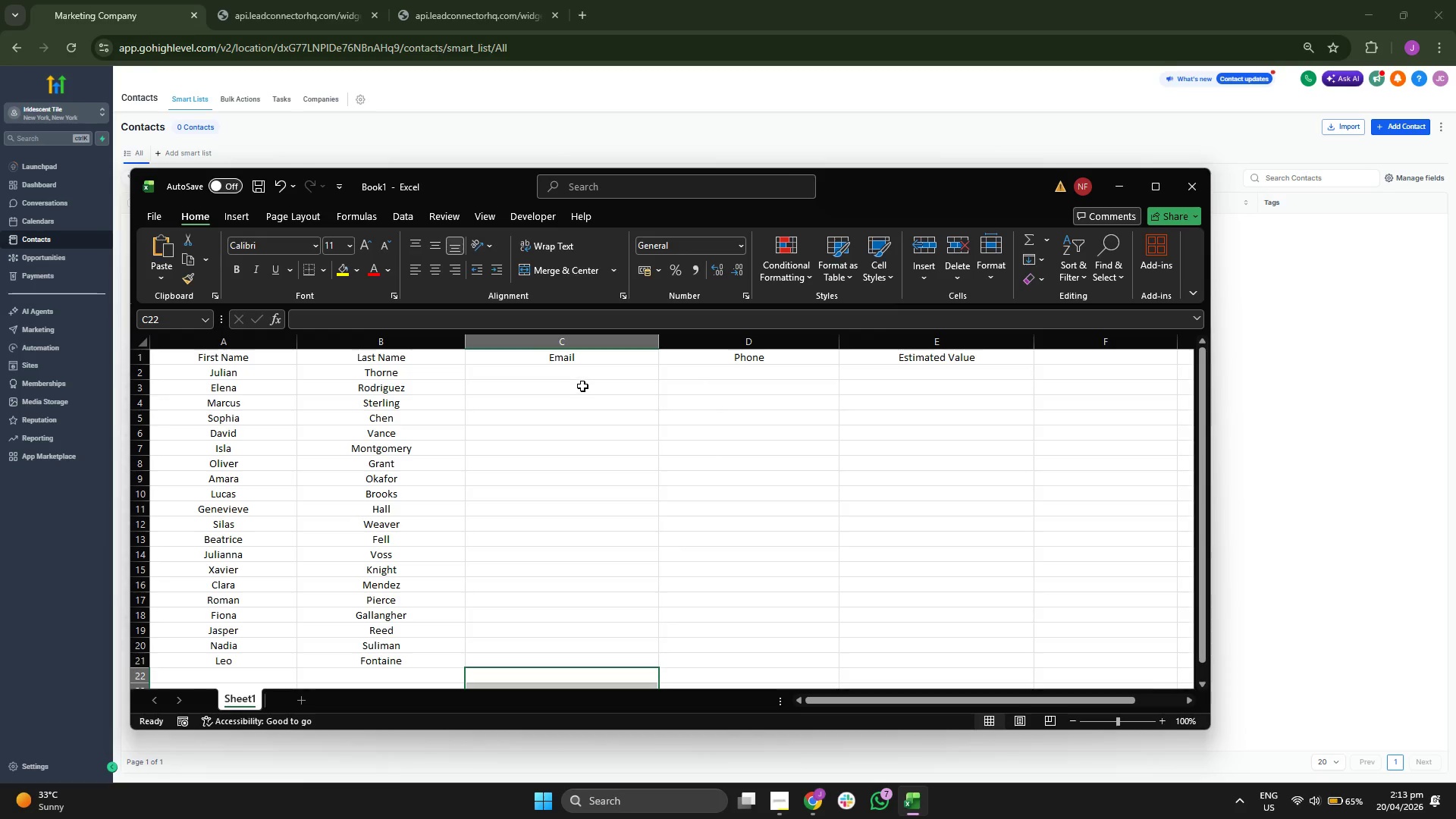 
left_click([582, 384])
 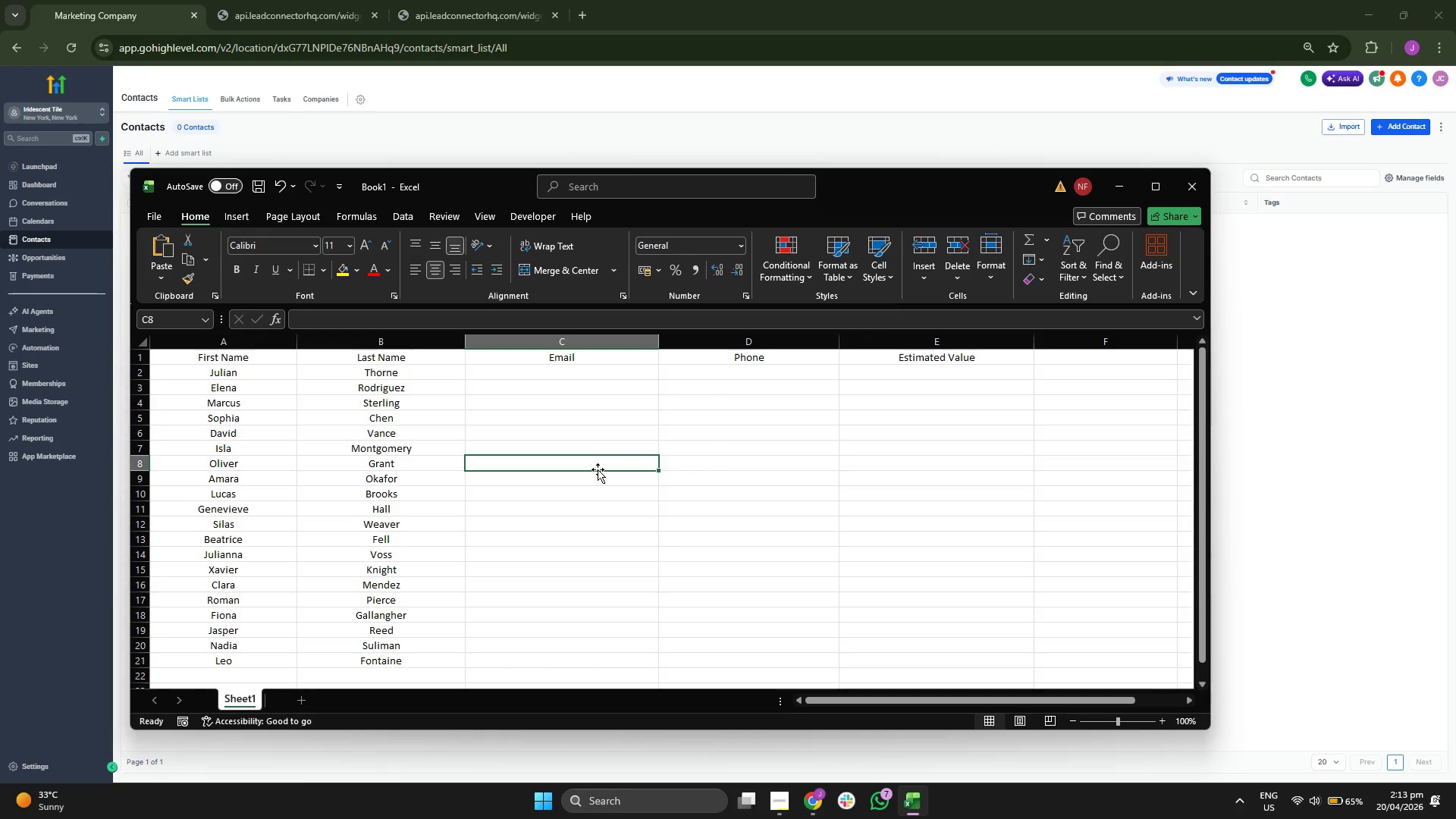 
double_click([611, 372])
 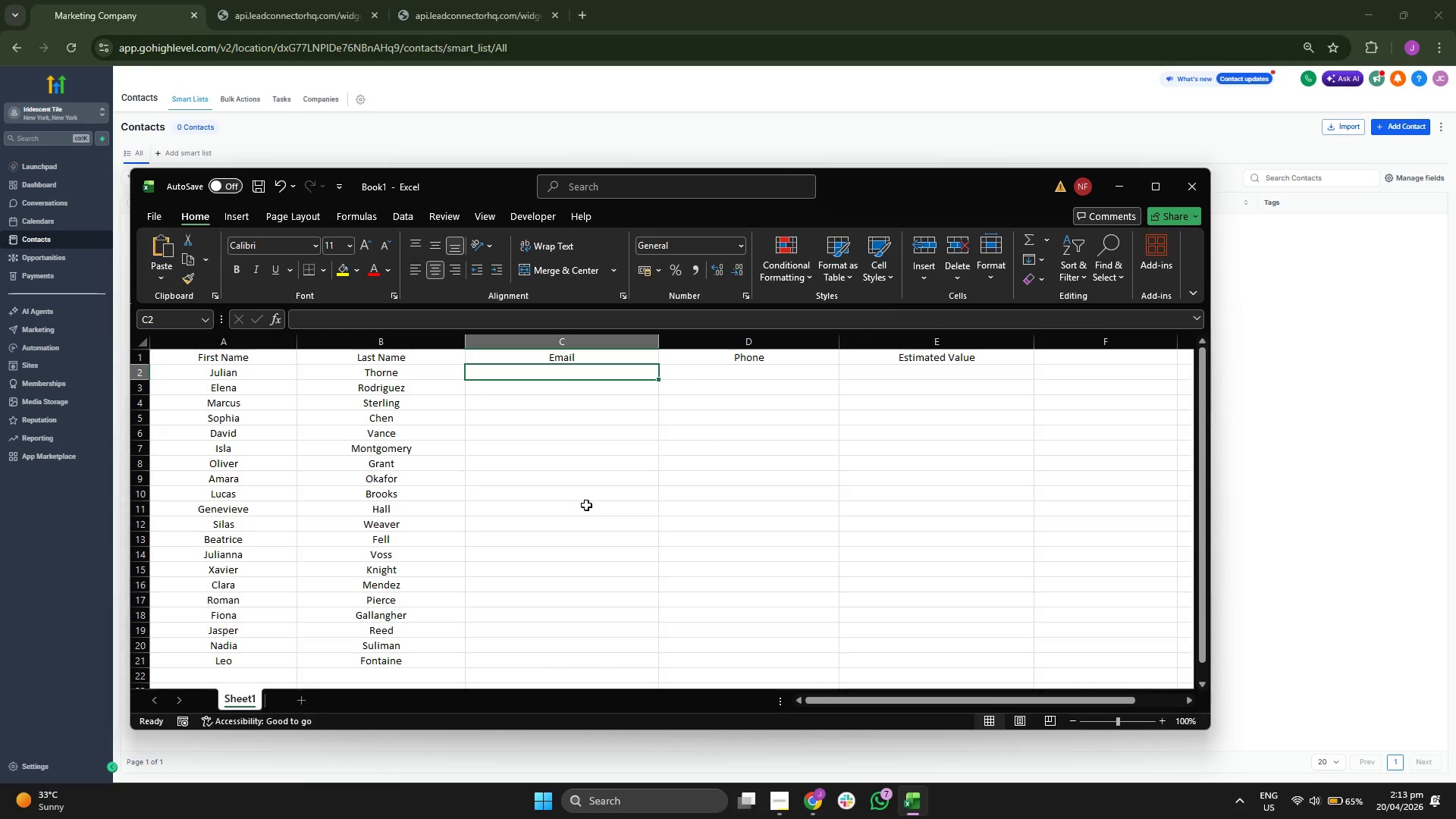 
wait(5.36)
 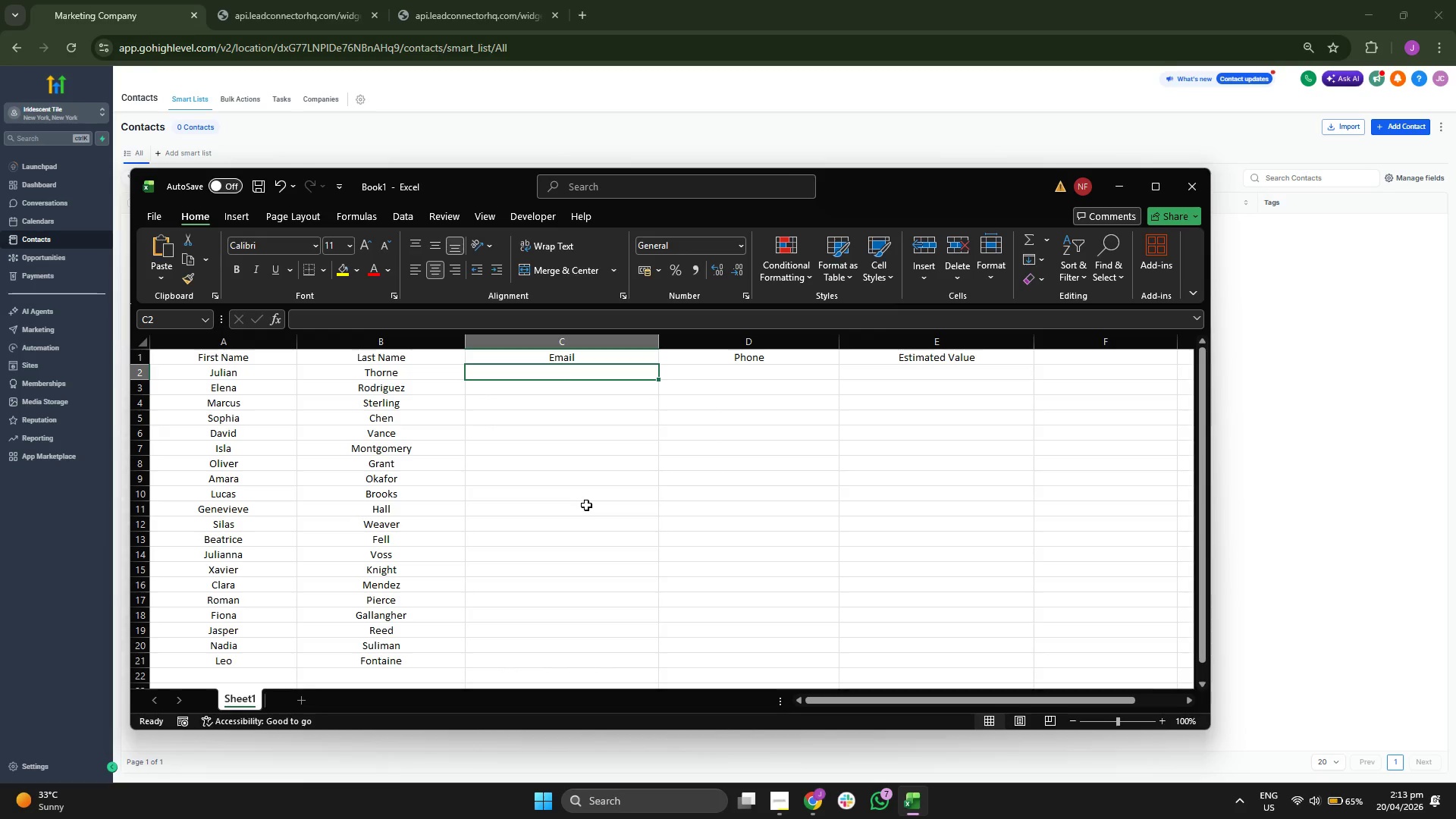 
left_click([586, 505])
 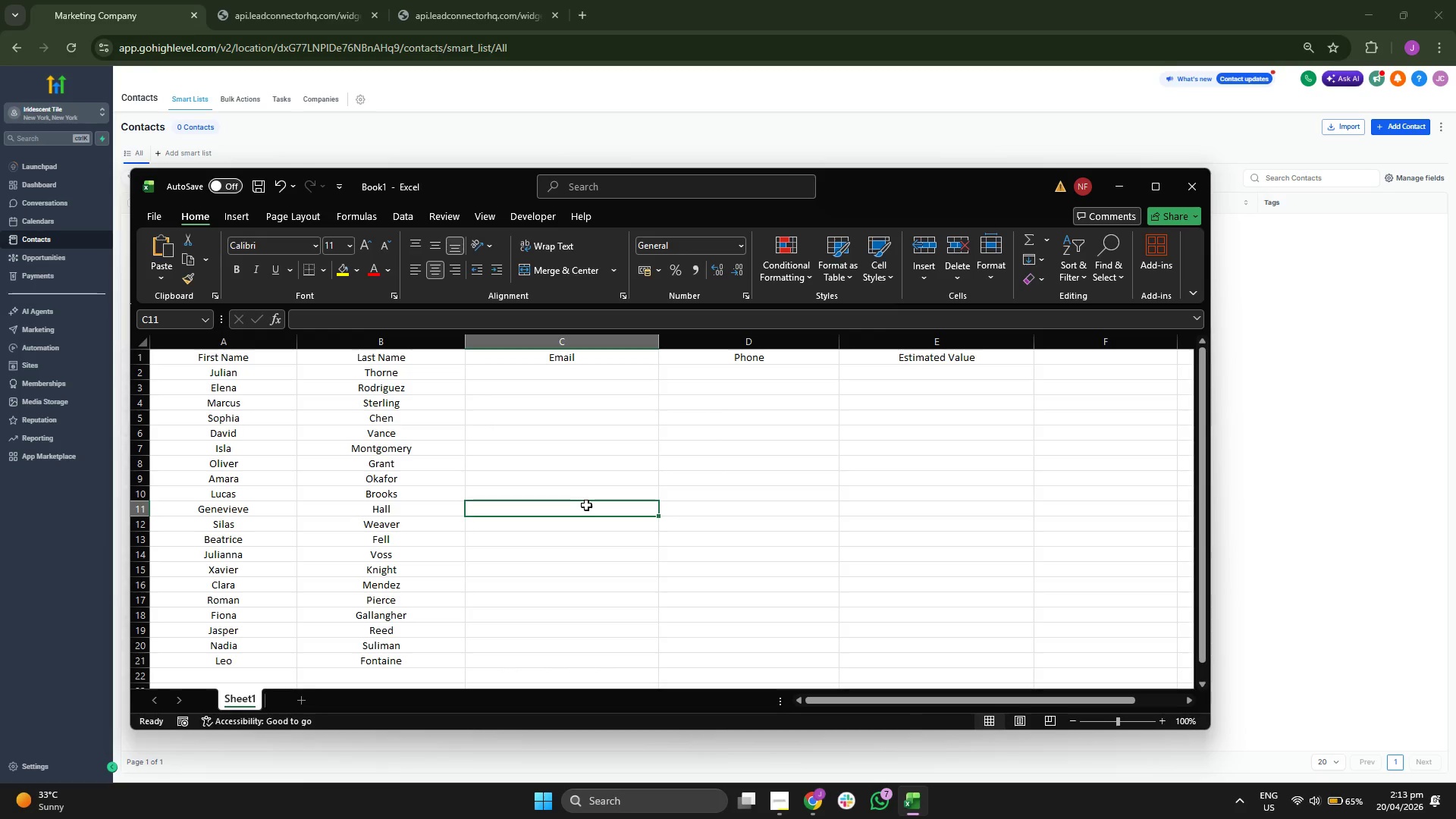 
left_click([626, 373])
 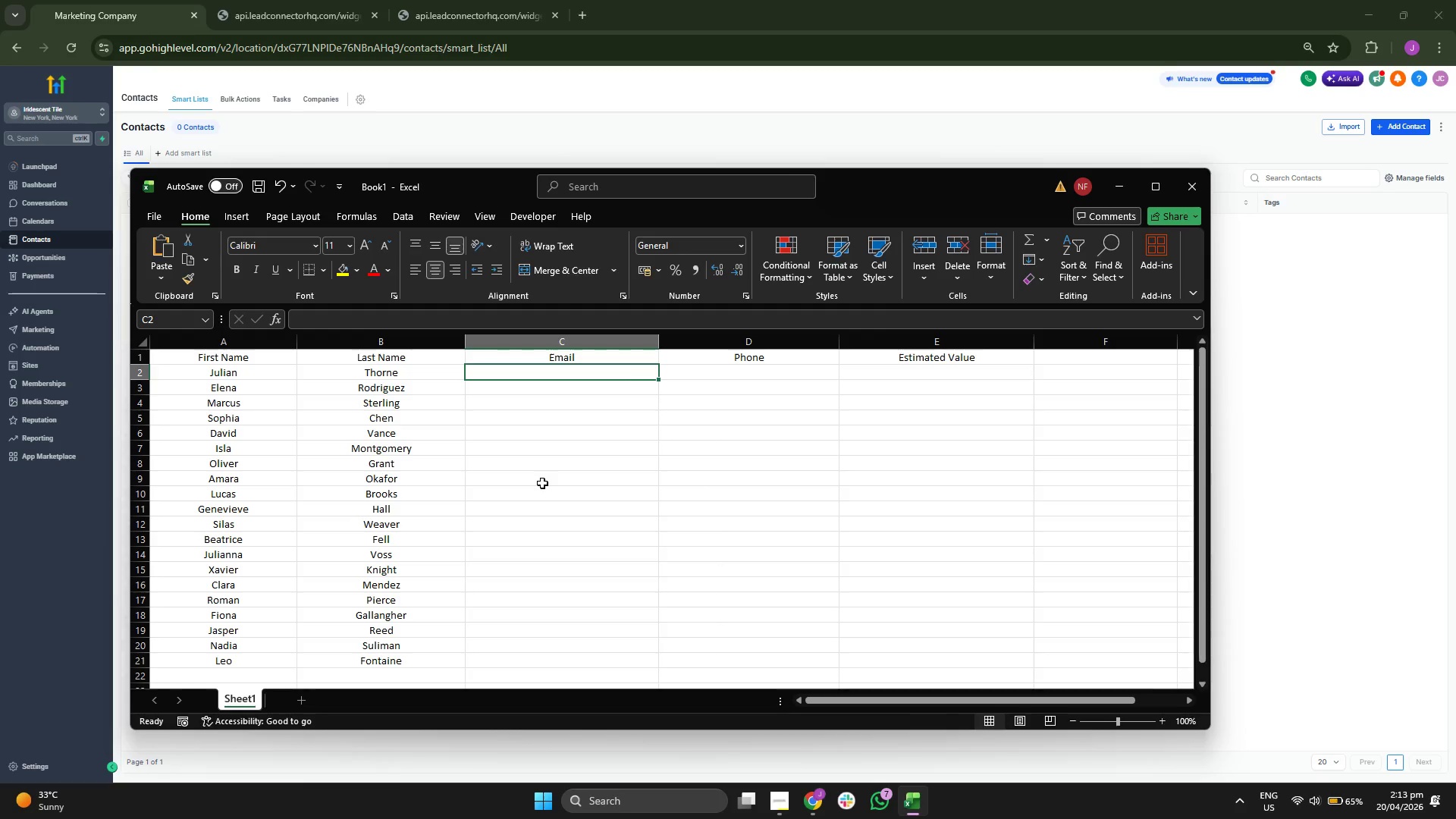 
type(j.thorne@gmac)
key(Backspace)
type(il.com)
 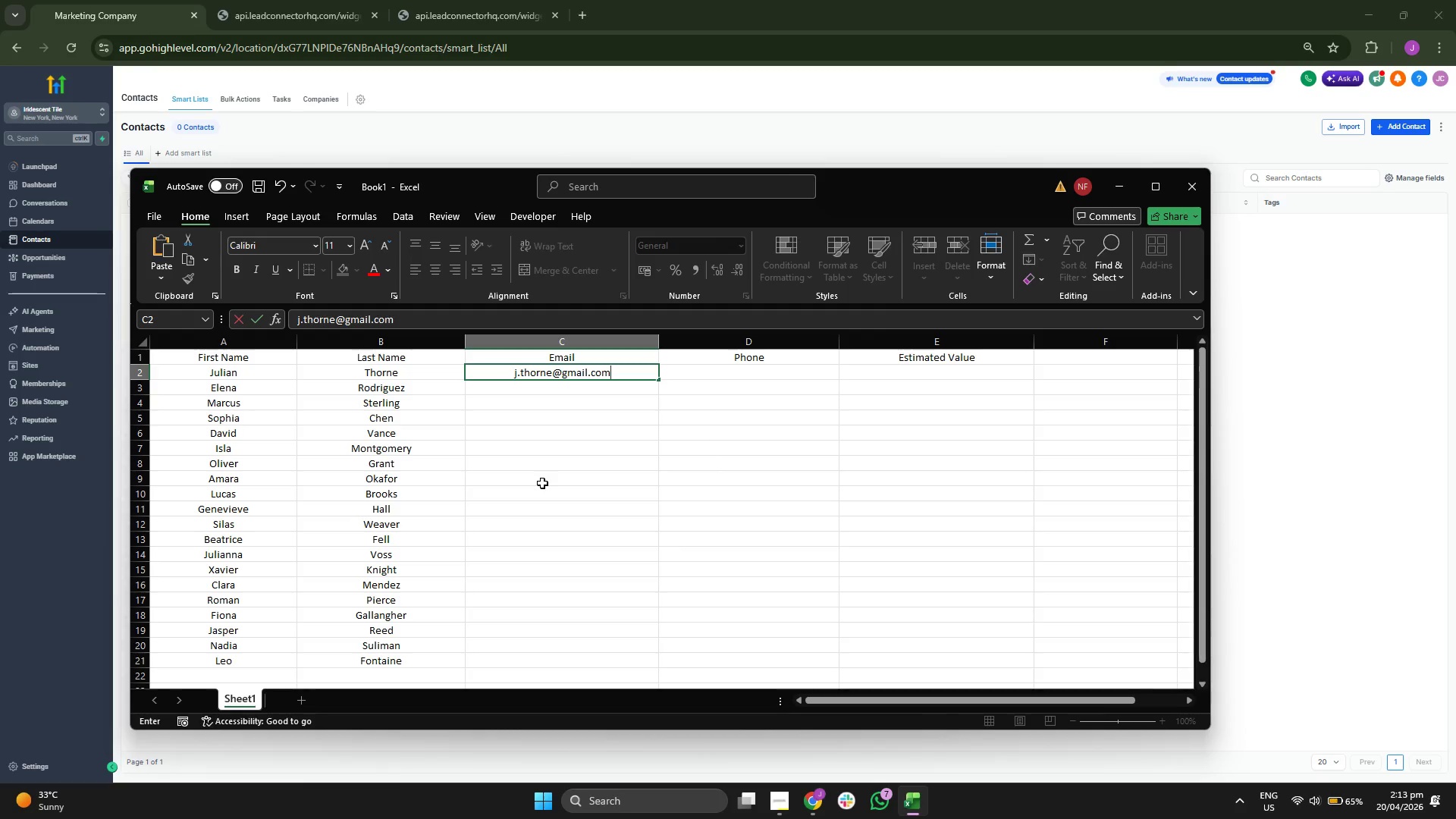 
key(Enter)
 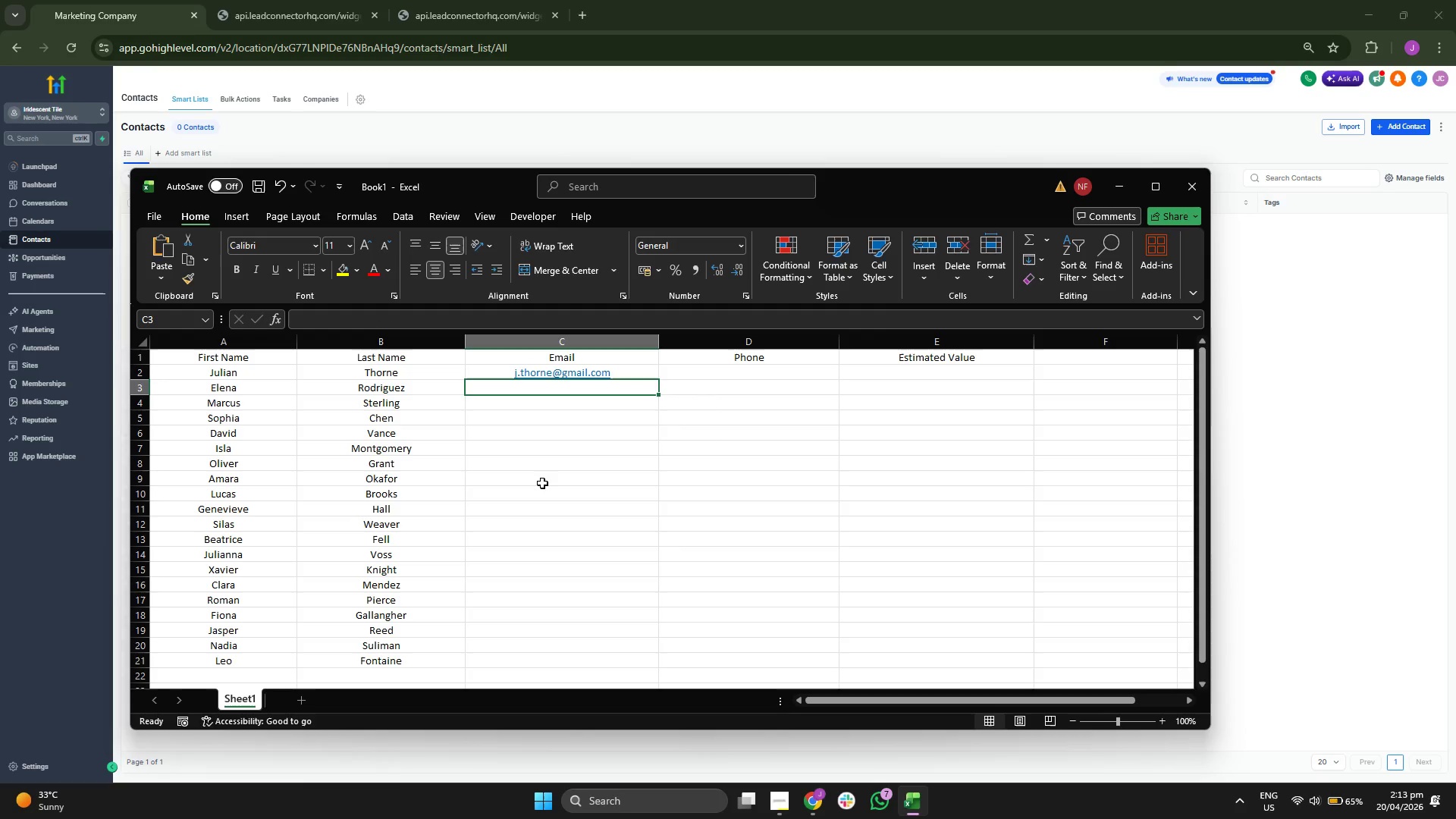 
type(elena.rod@gmail.cpo)
key(Backspace)
key(Backspace)
type(om)
 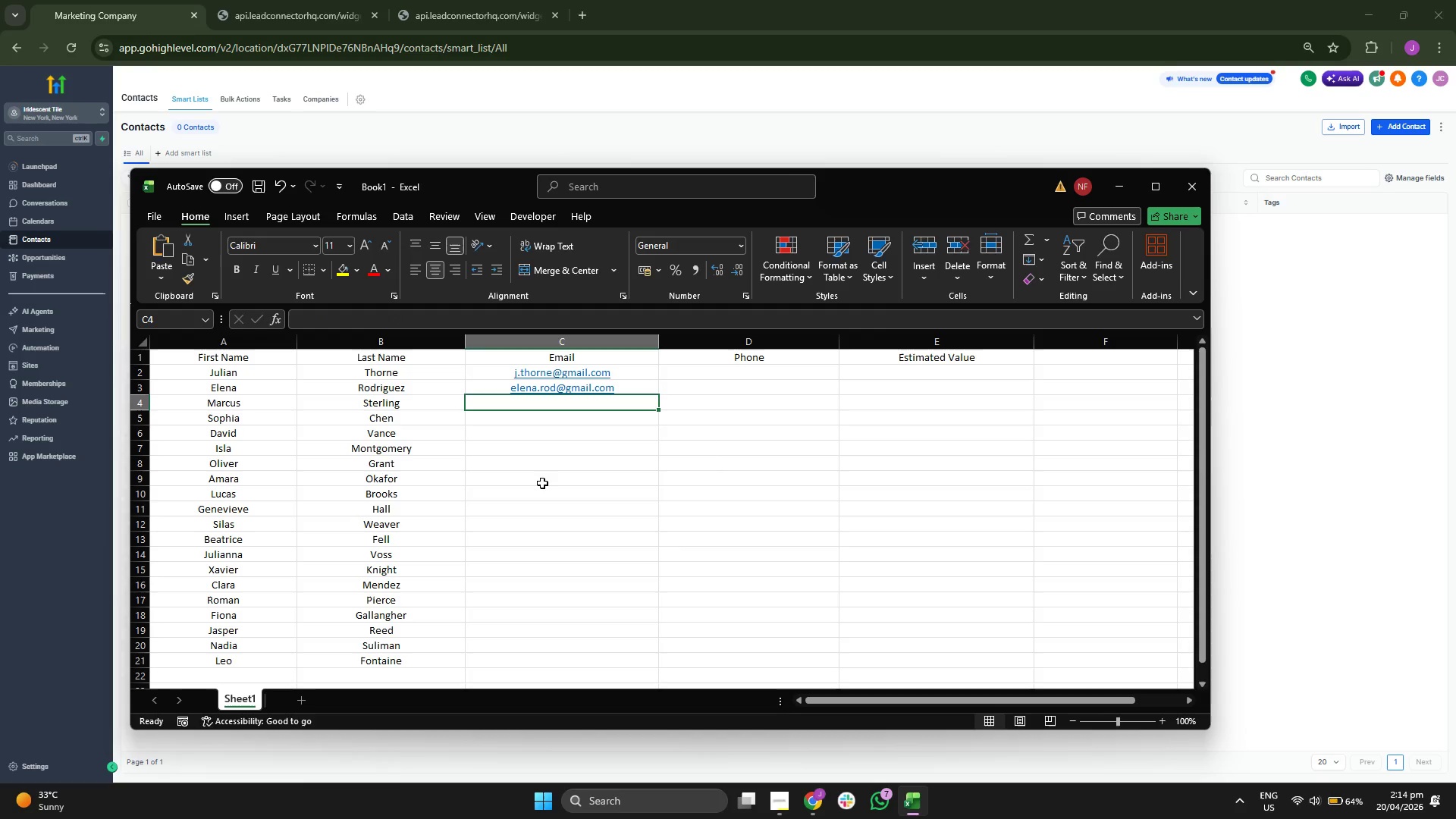 
 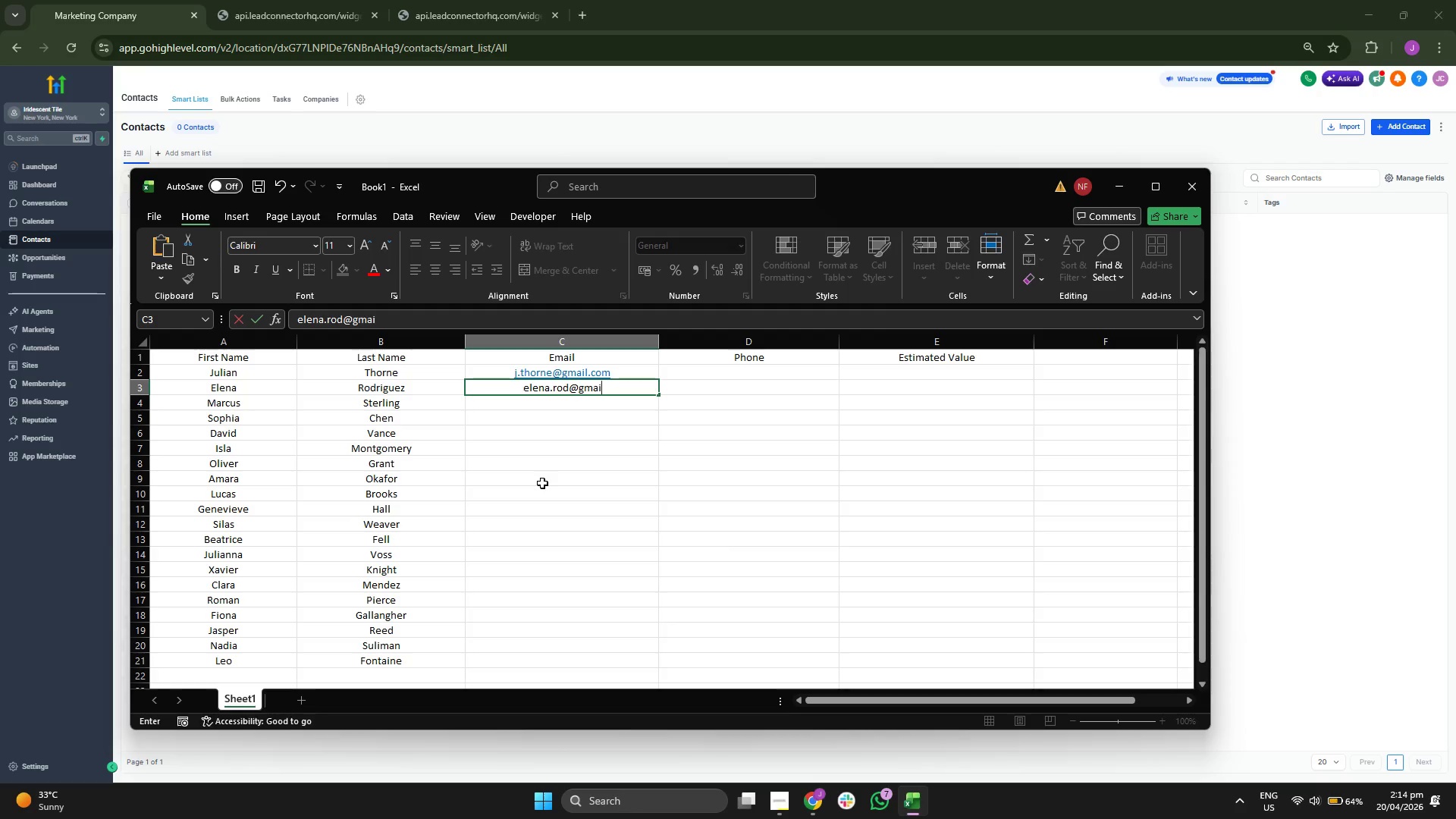 
key(Enter)
 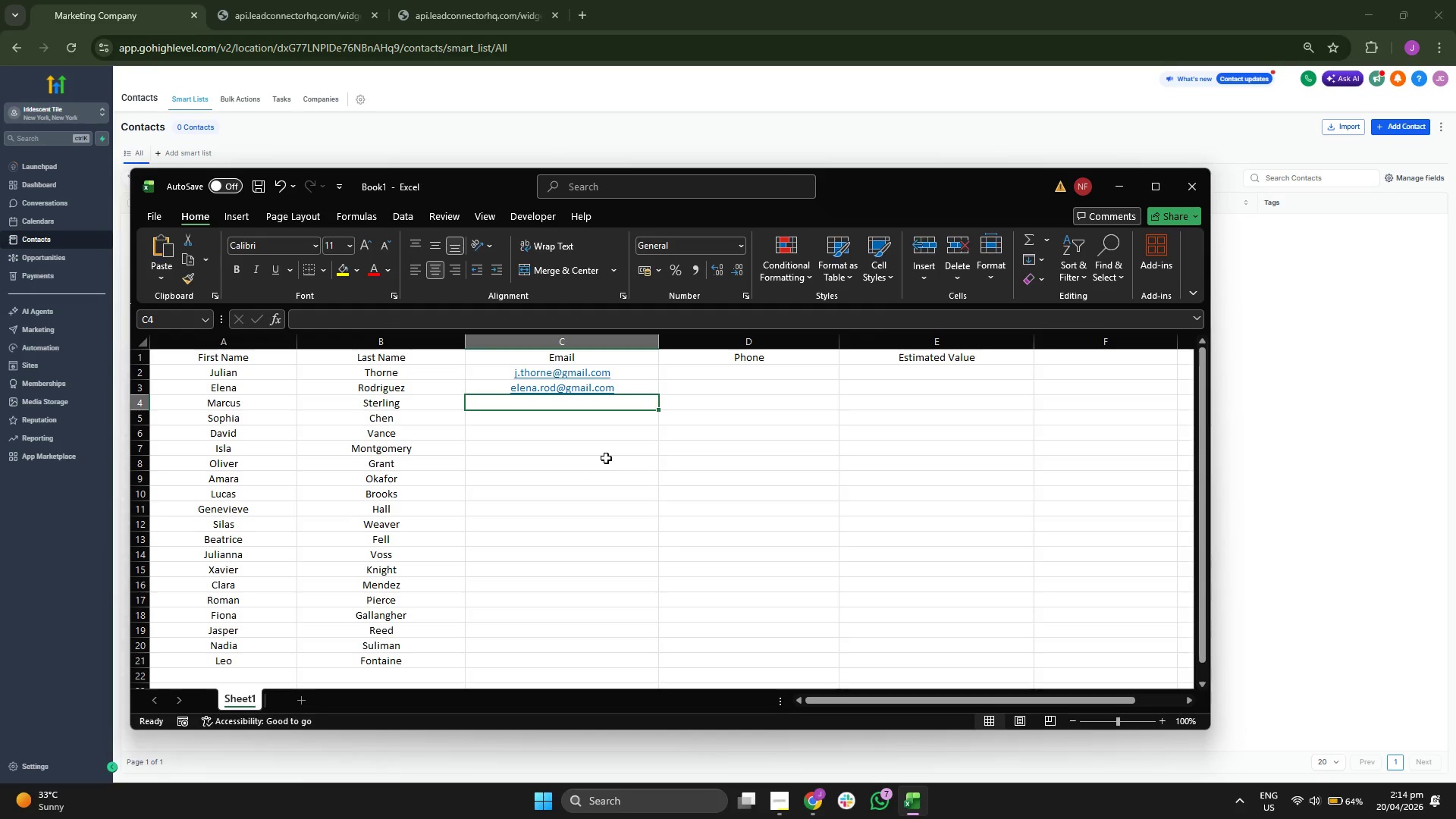 
type(m.sterling@gmail.com)
 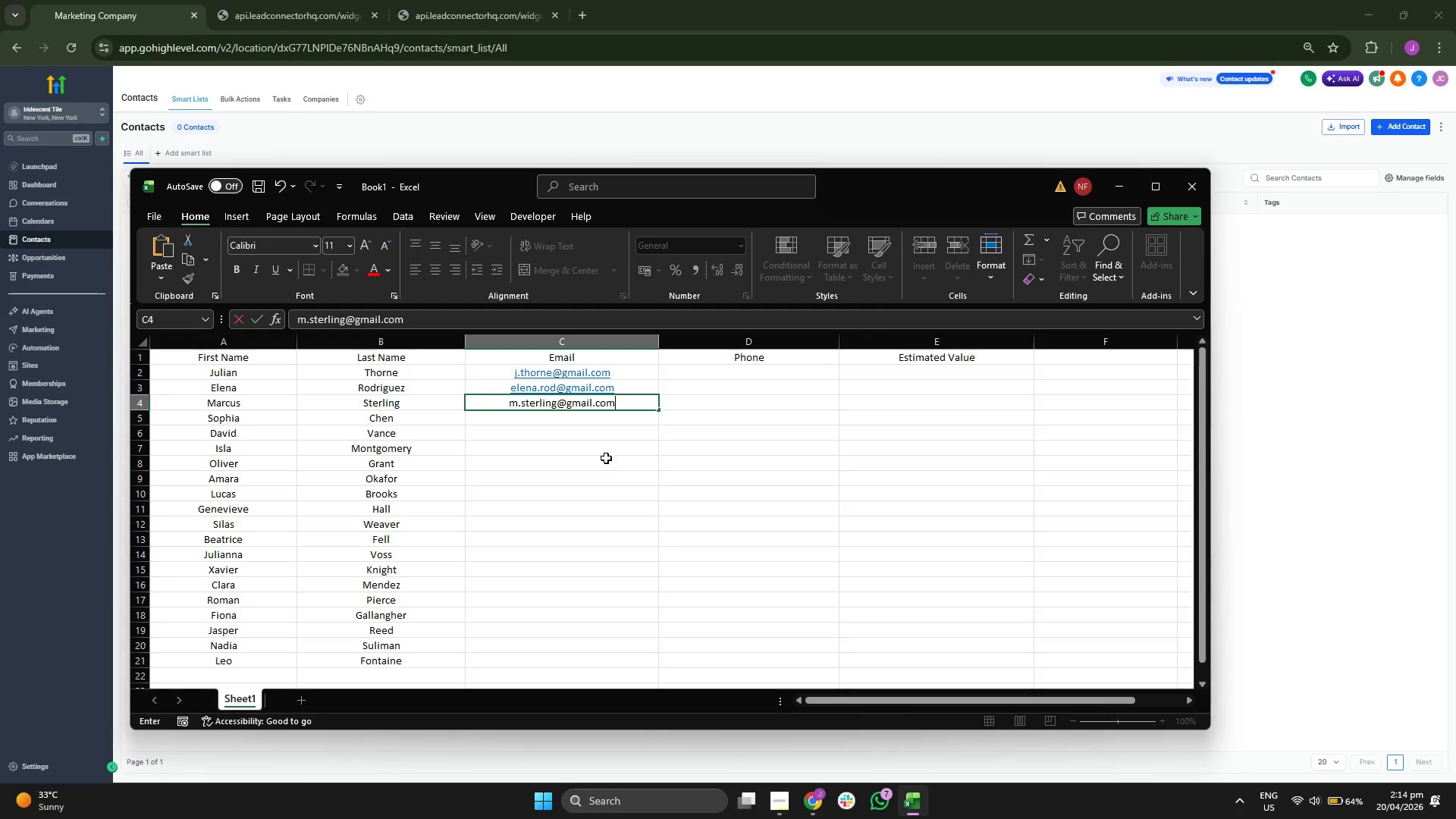 
key(Enter)
 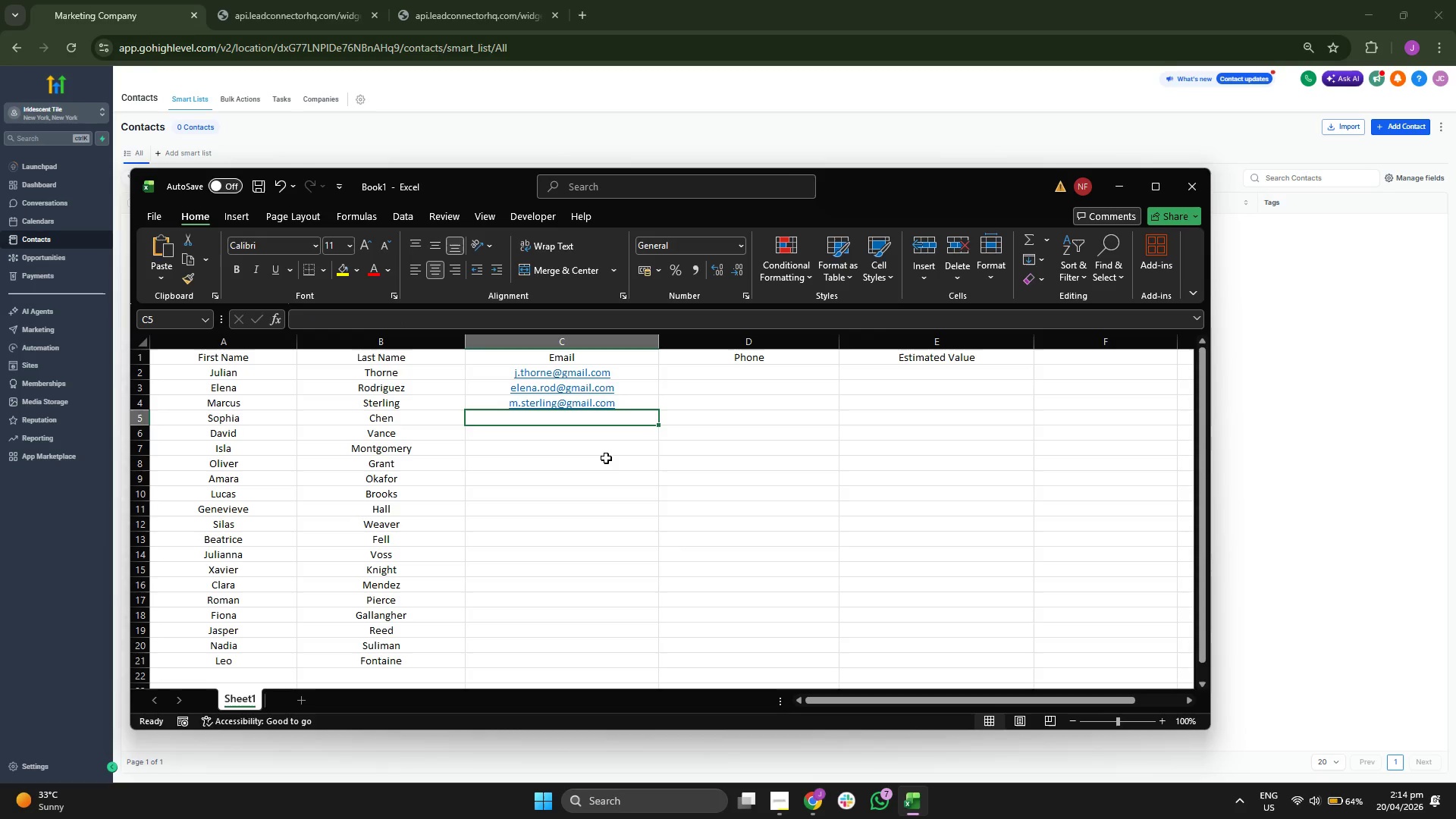 
type(sophia.c@email)
key(Backspace)
key(Backspace)
key(Backspace)
key(Backspace)
key(Backspace)
type(gem)
key(Backspace)
key(Backspace)
type(mail.com)
 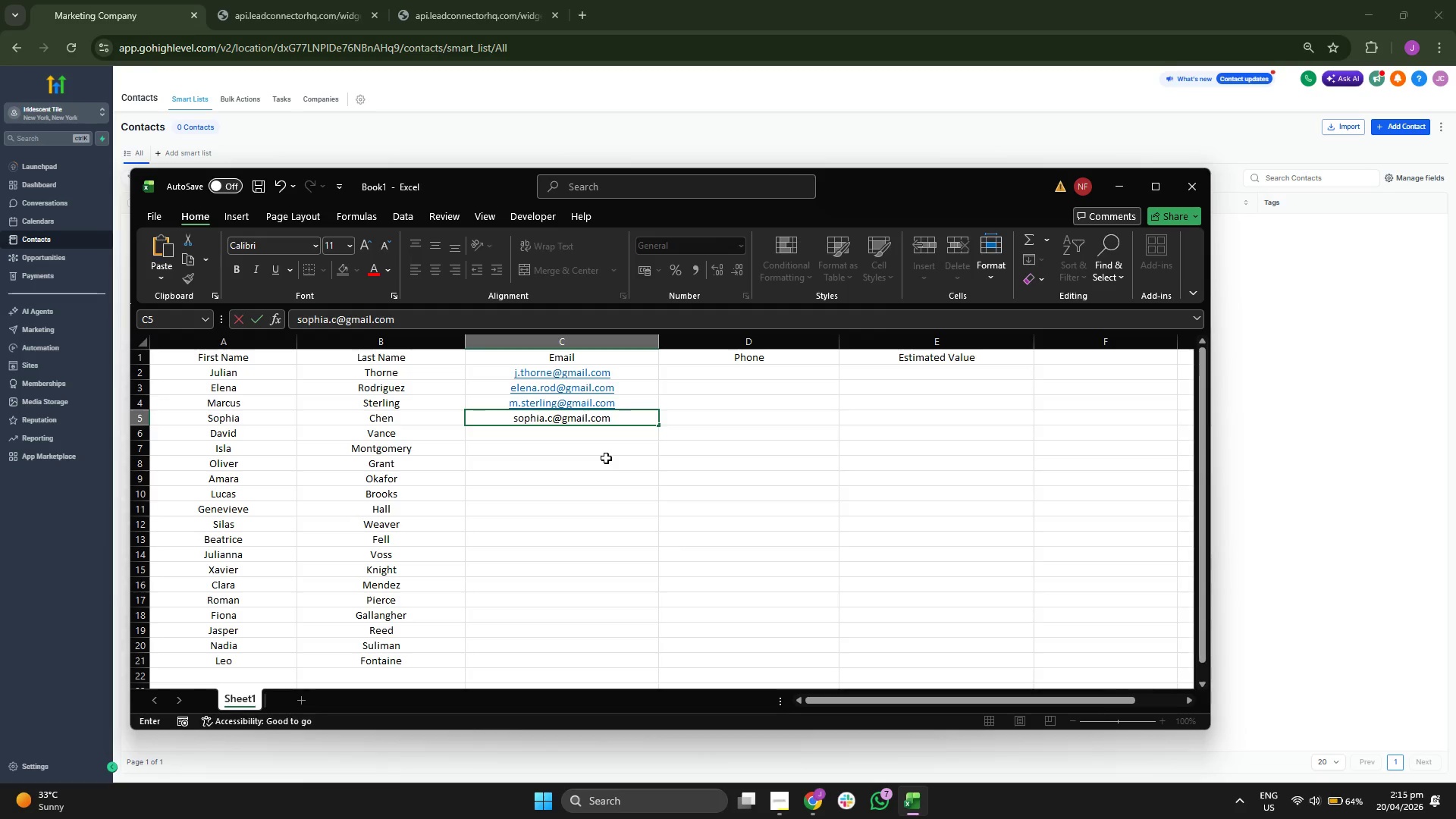 
key(Enter)
 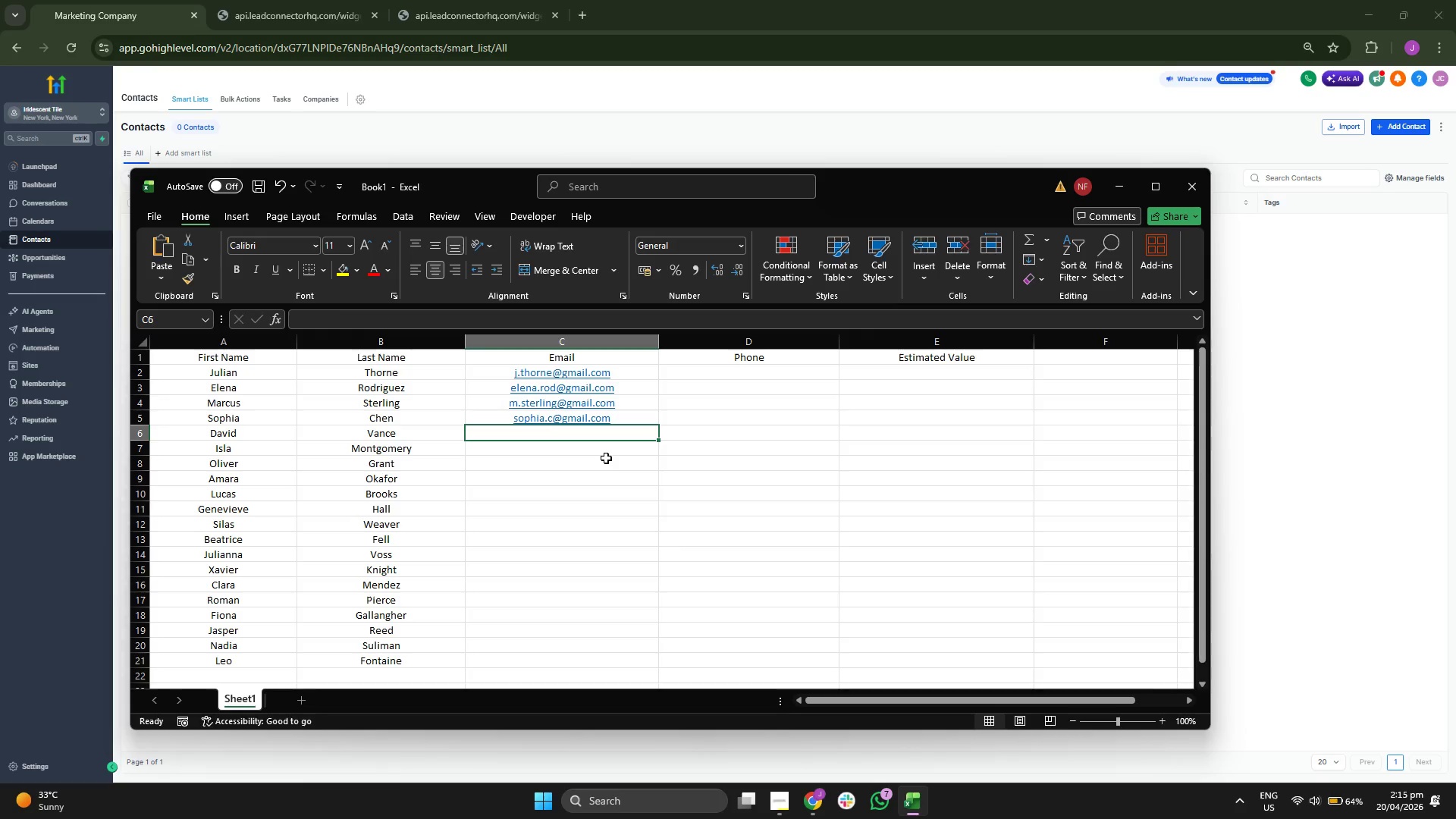 
type(dvance )
key(Backspace)
type(@gmail.com)
 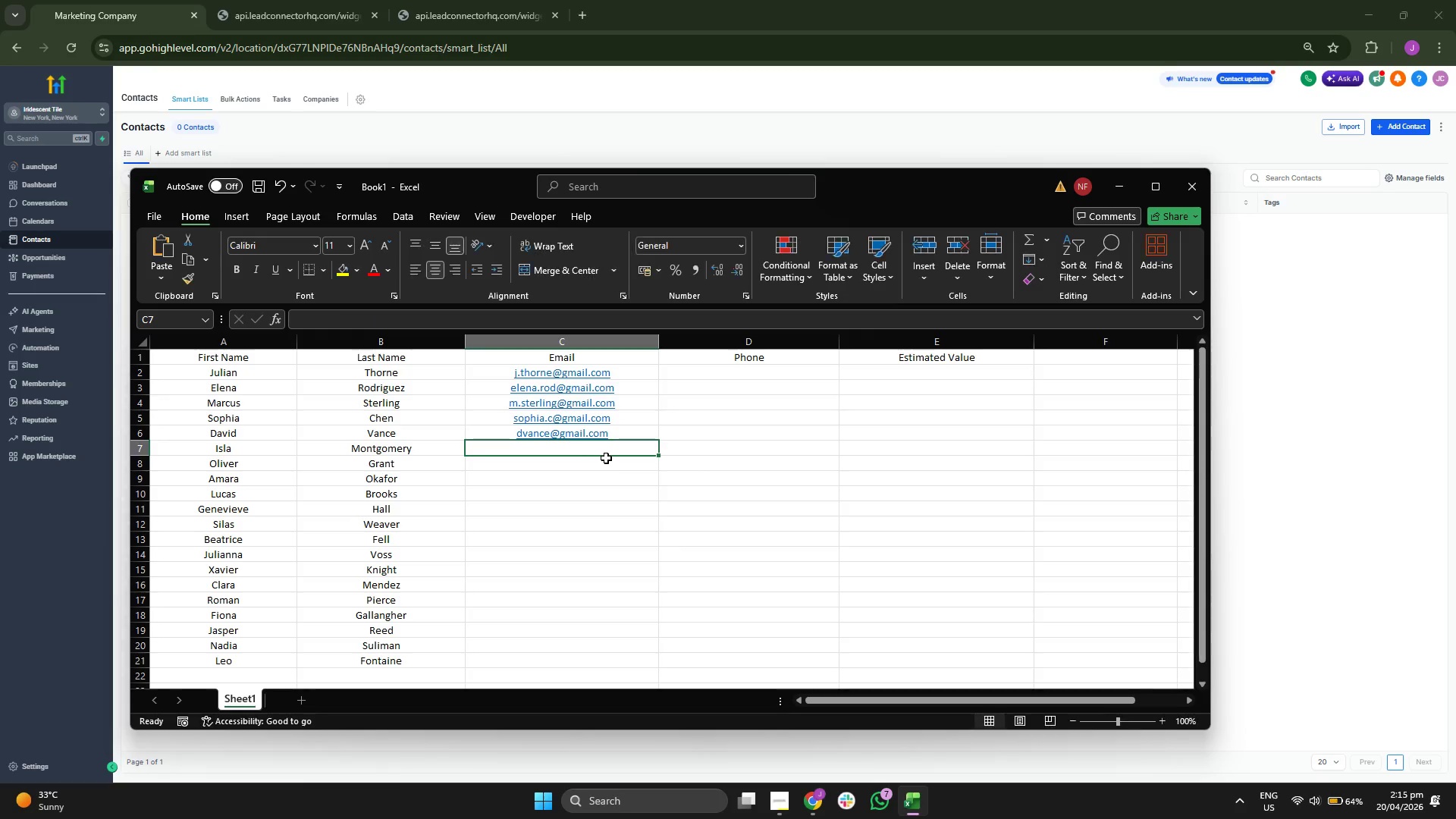 
 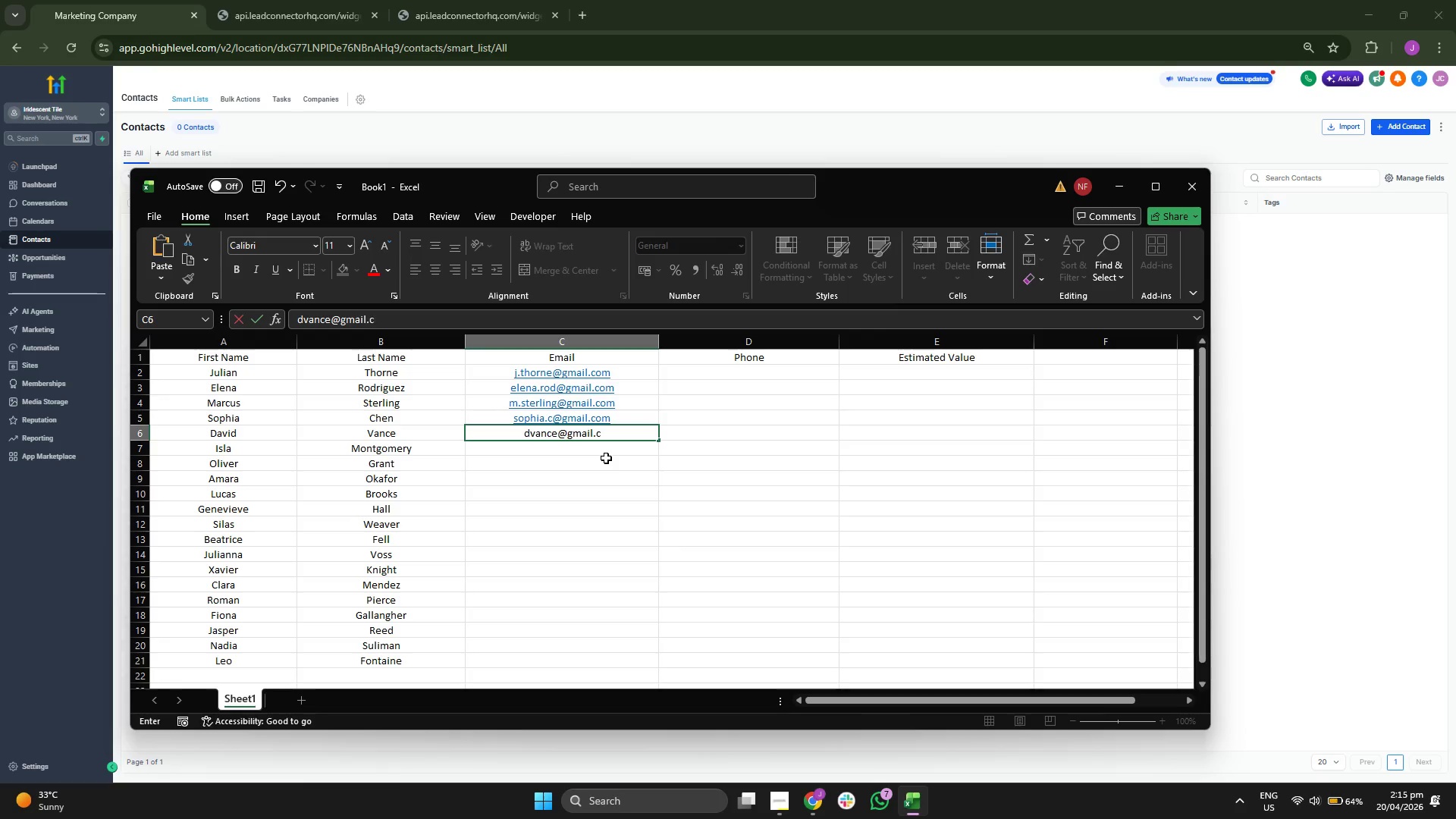 
key(Enter)
 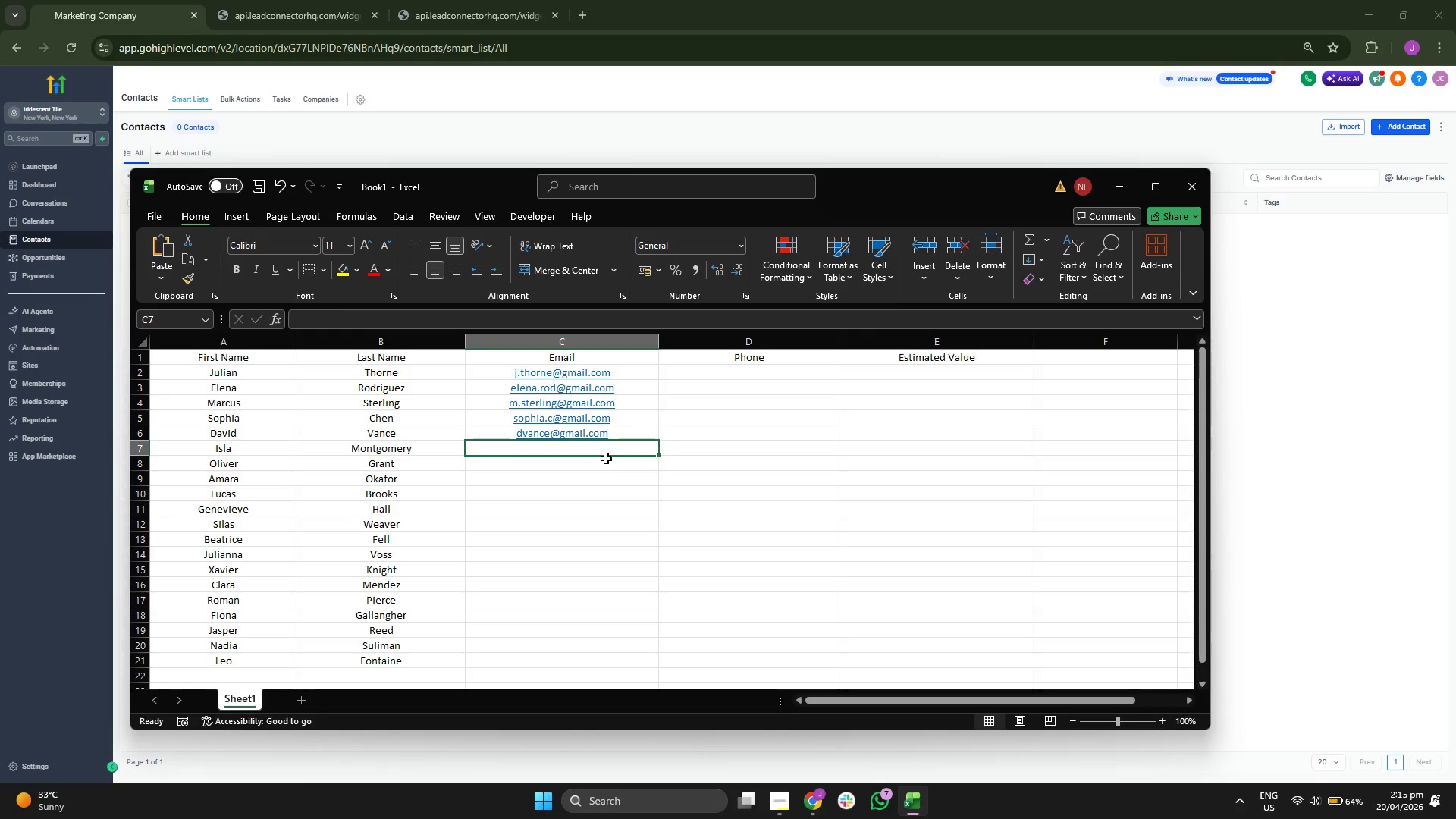 
type(isla.m@gmail.com)
 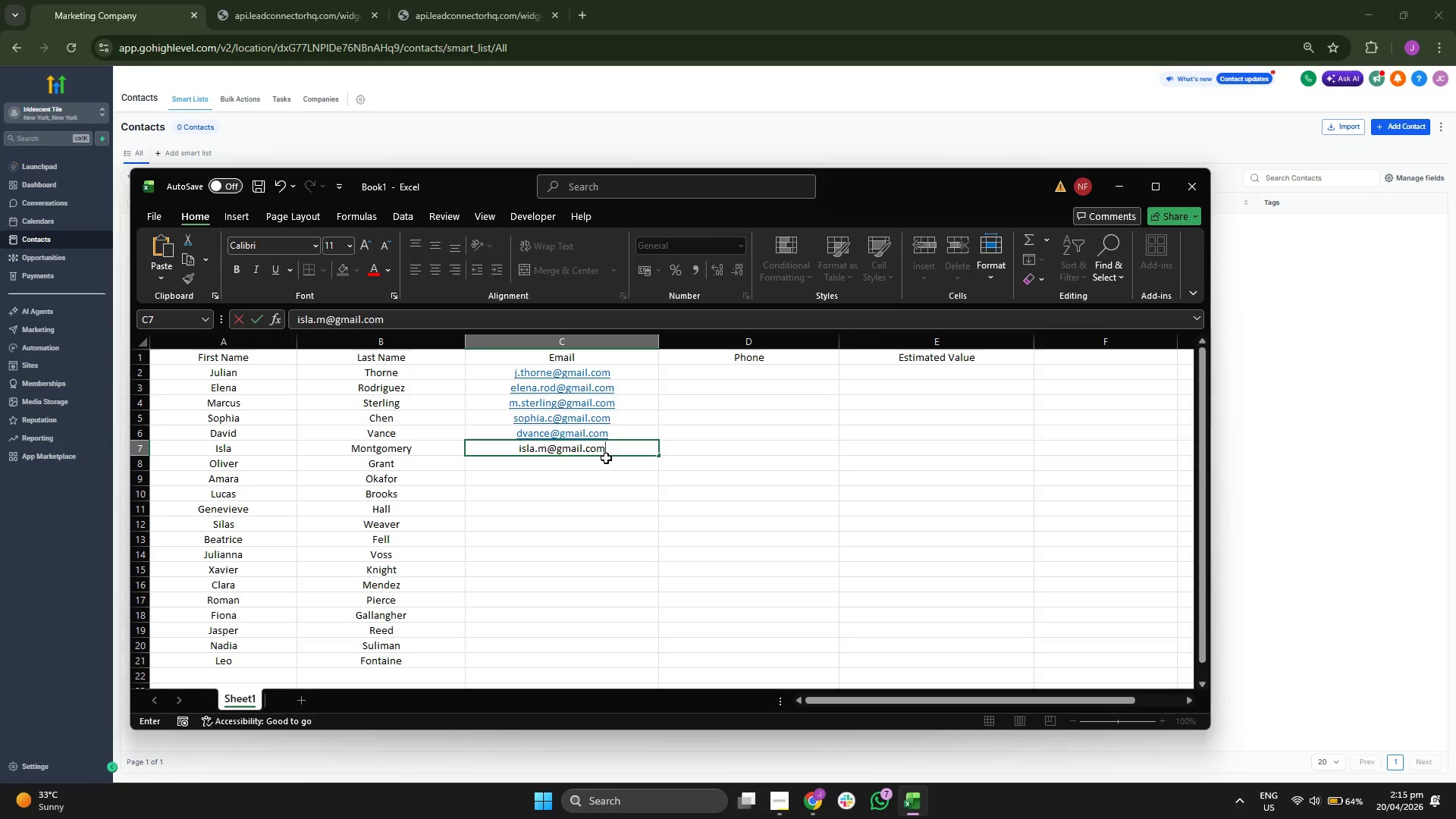 
scroll: coordinate [720, 400], scroll_direction: none, amount: 0.0
 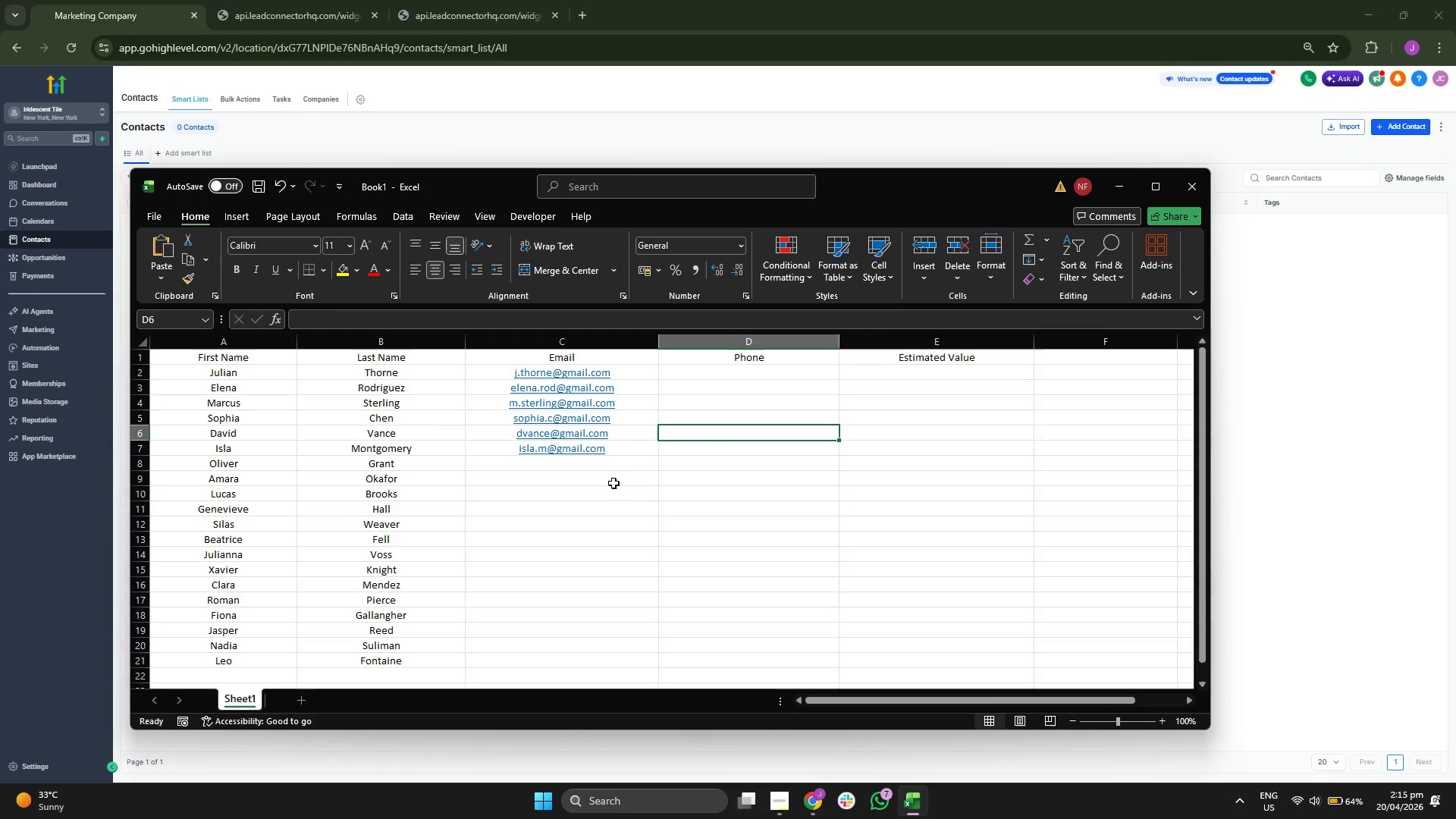 
left_click([602, 469])
 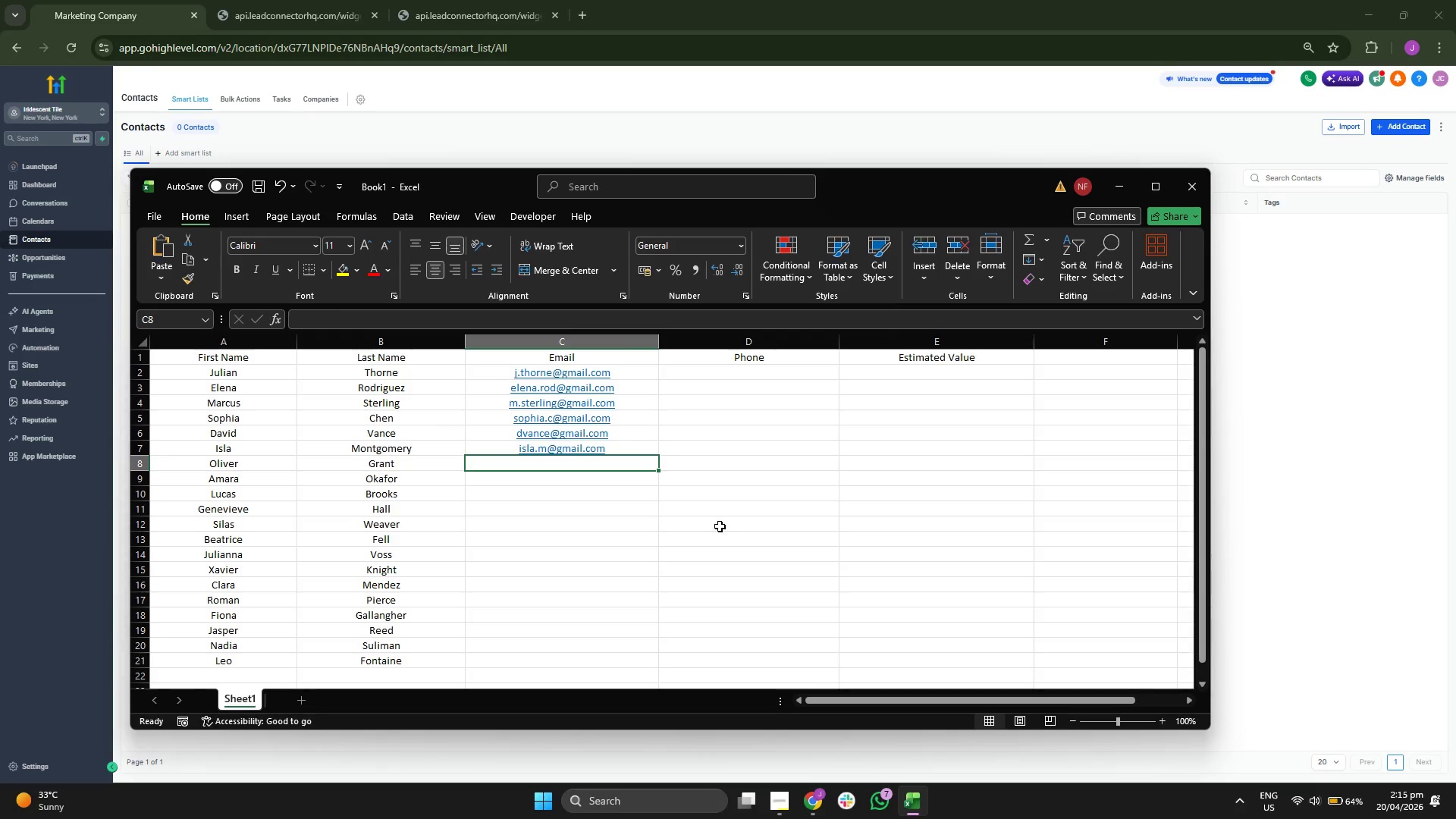 
type(o.grant@gmail.com)
 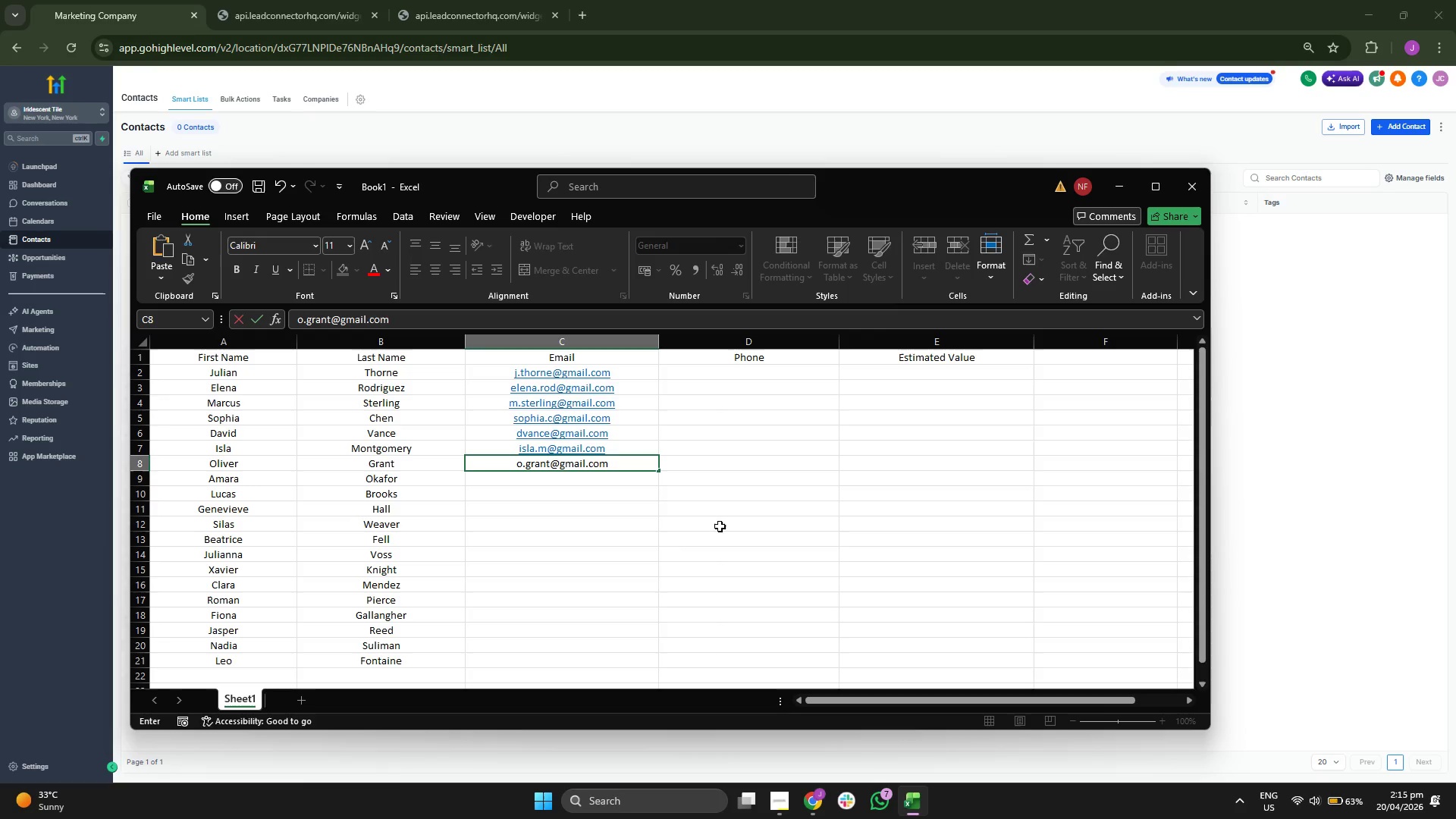 
left_click([720, 526])
 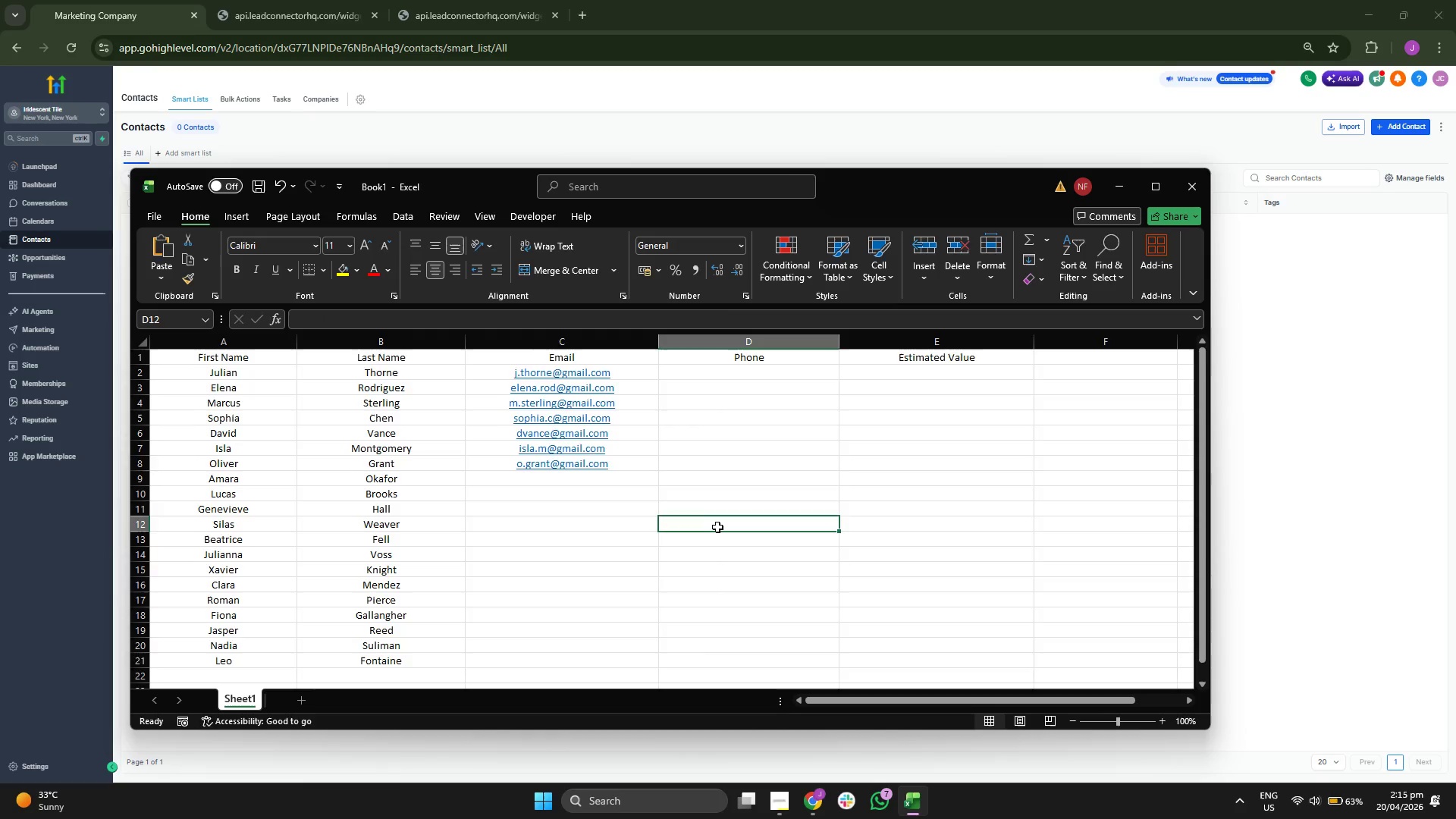 
scroll: coordinate [717, 527], scroll_direction: down, amount: 1.0
 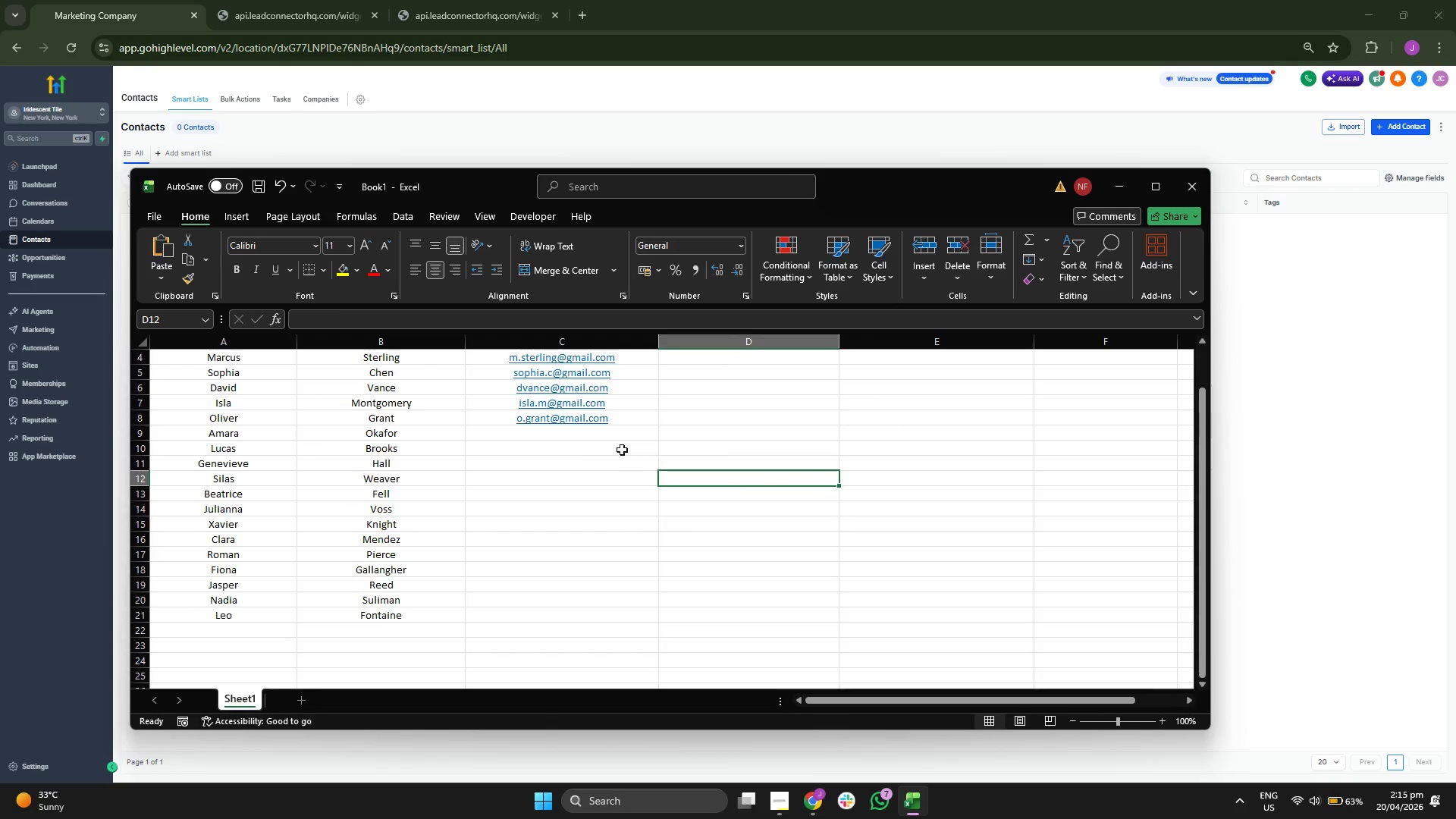 
left_click([617, 438])
 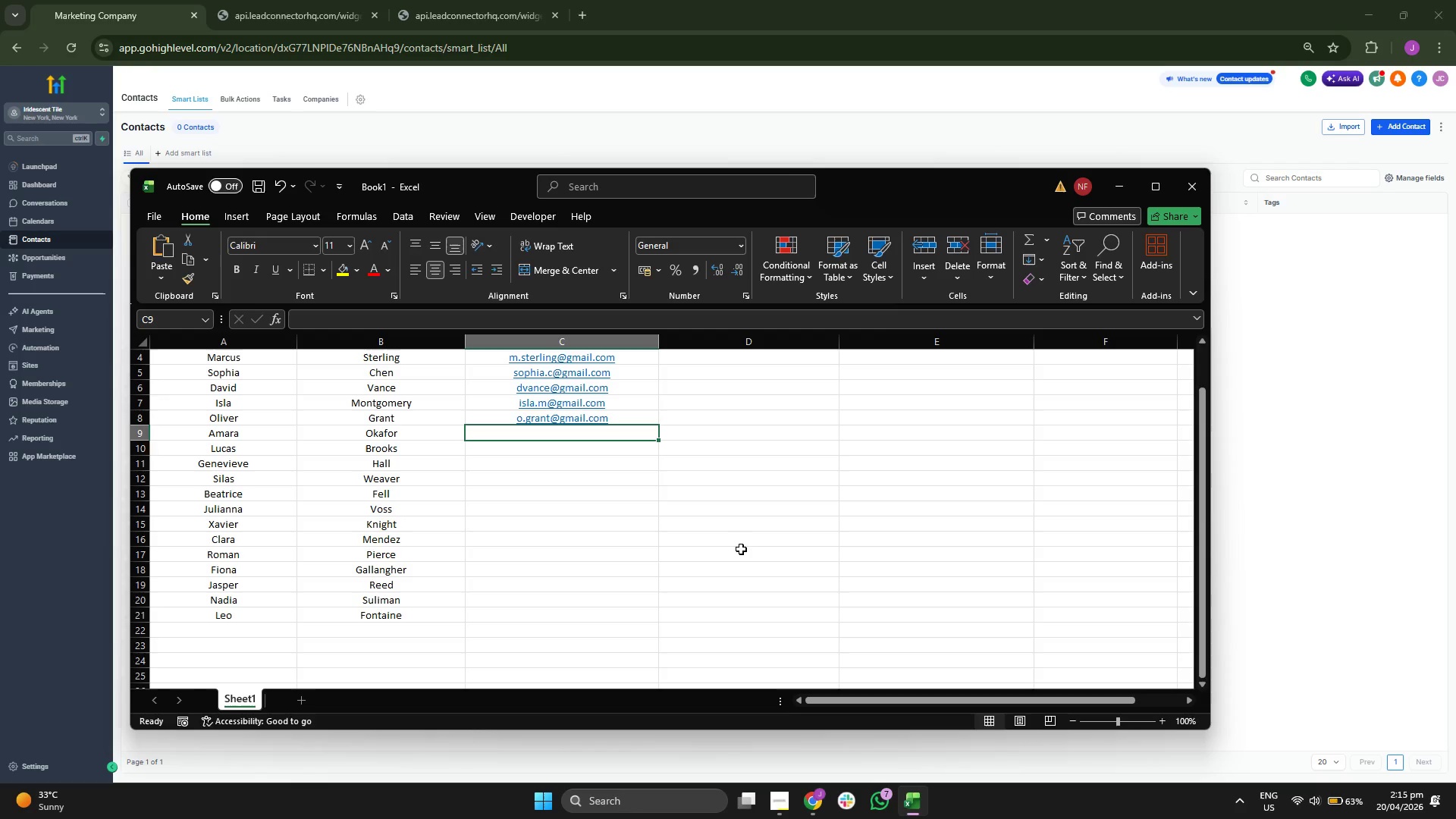 
type(amara.o@gmail.com)
 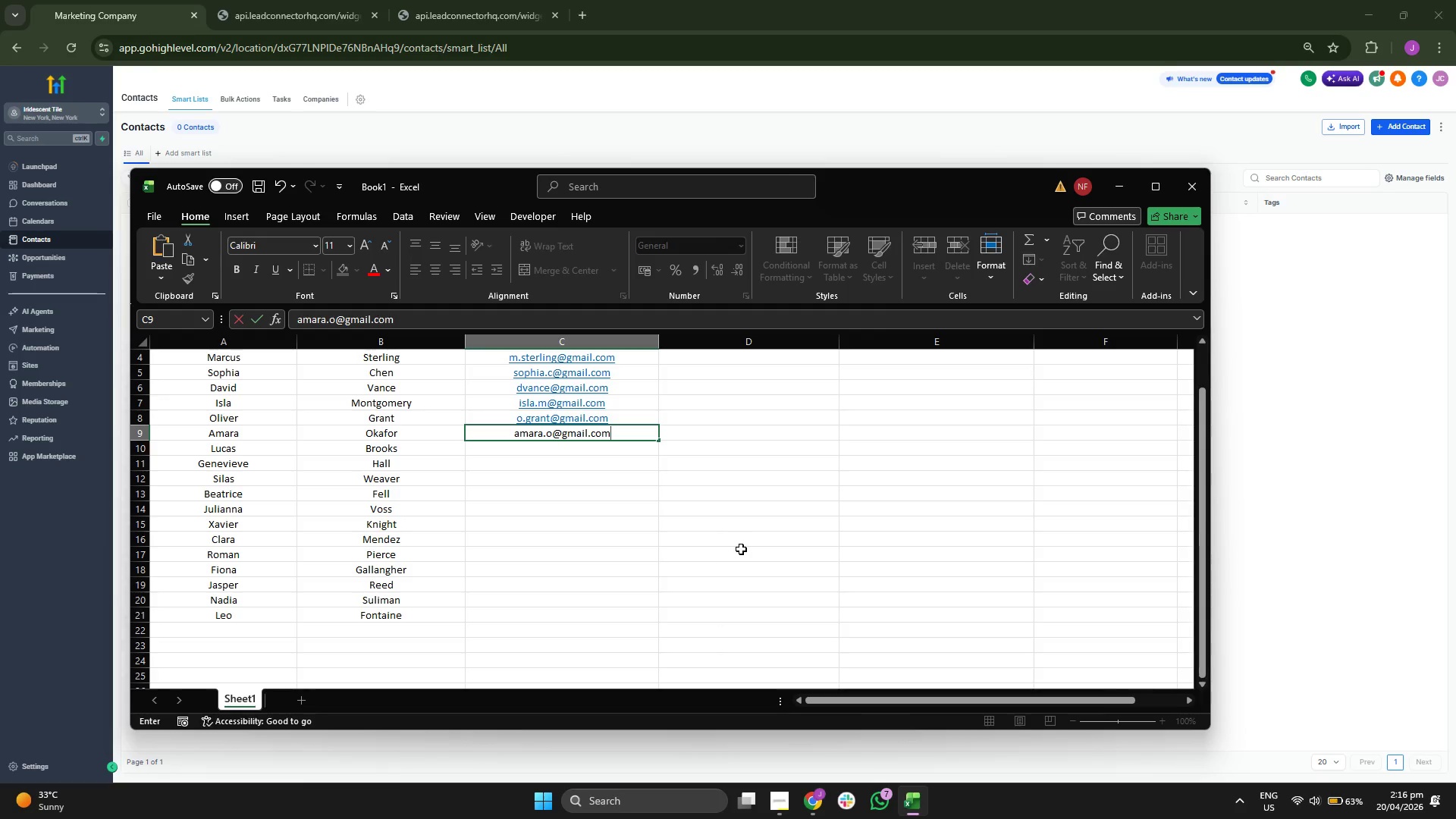 
key(Enter)
 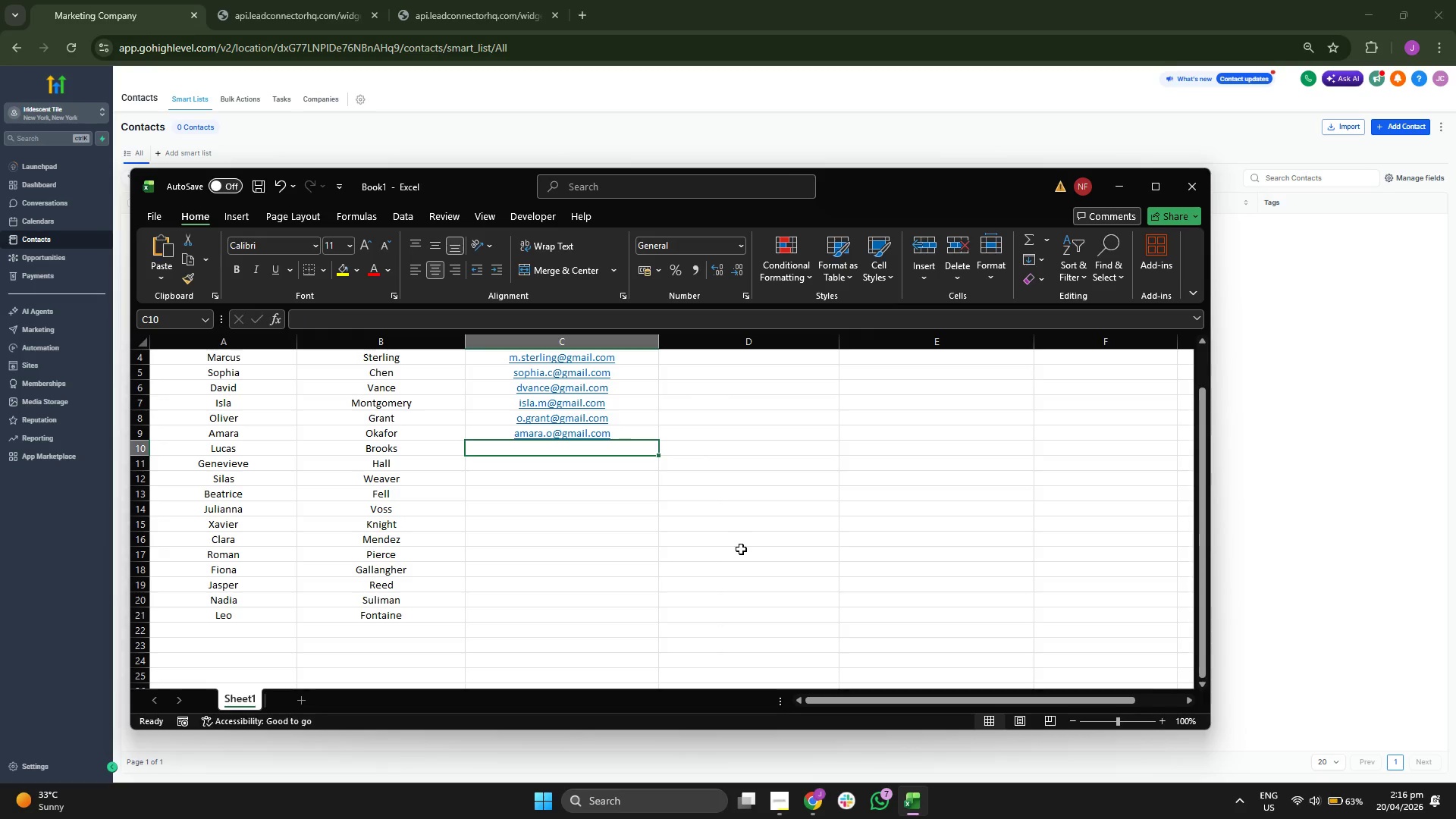 
type(I)
key(Backspace)
key(Backspace)
type(l)
key(Backspace)
type(l/)
key(Backspace)
type(.brooks@gmail.com)
 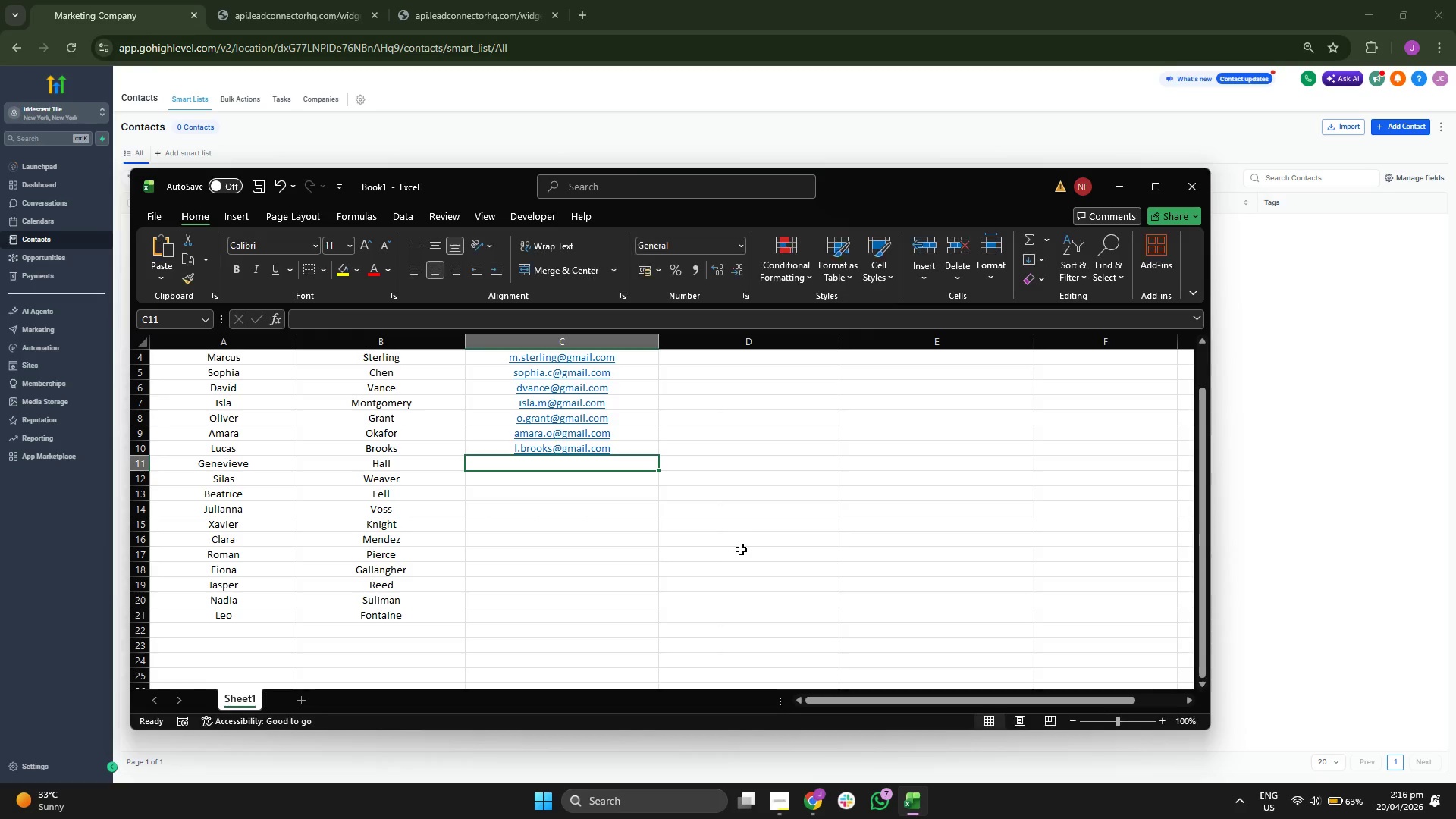 
 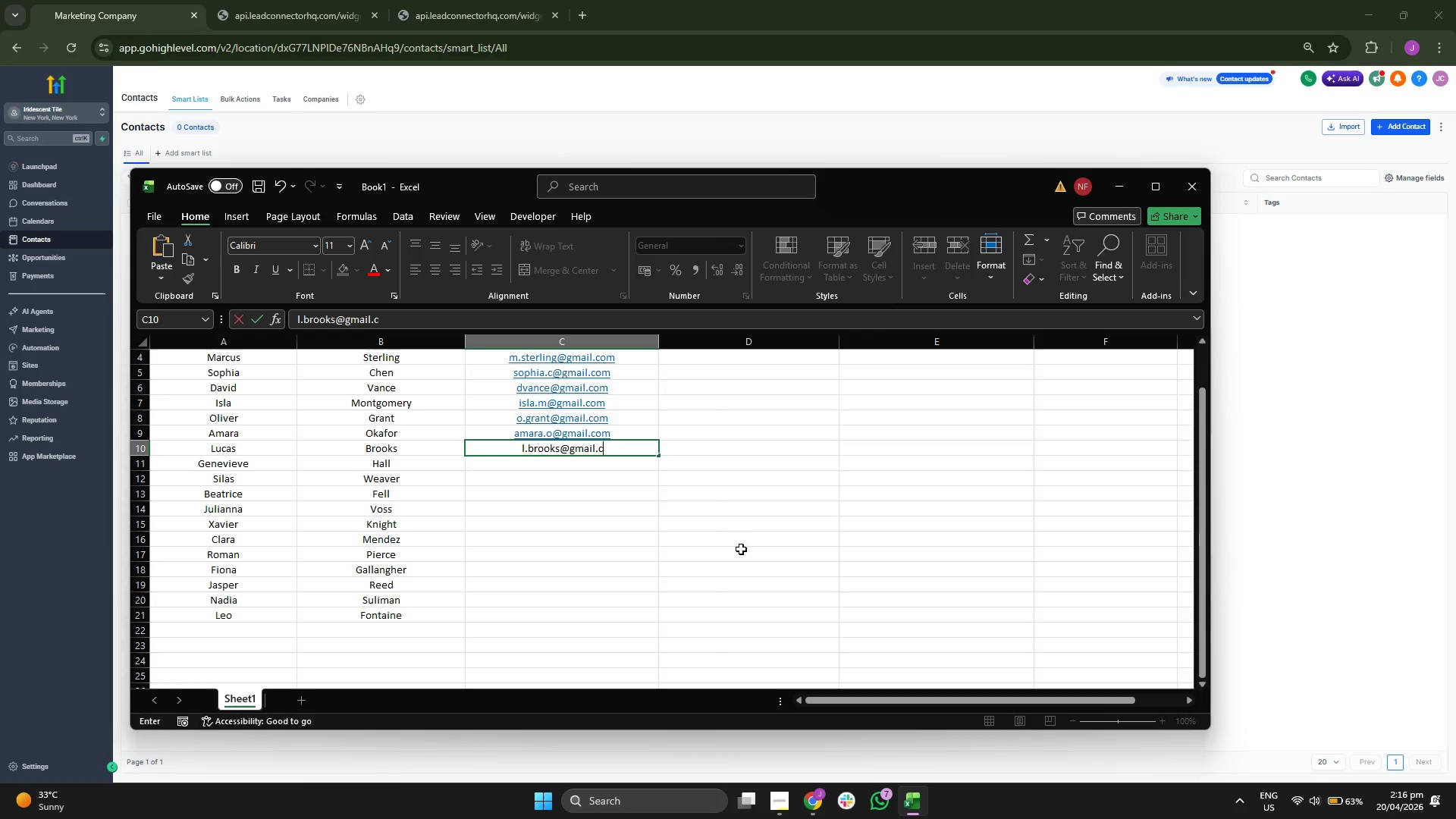 
key(Enter)
 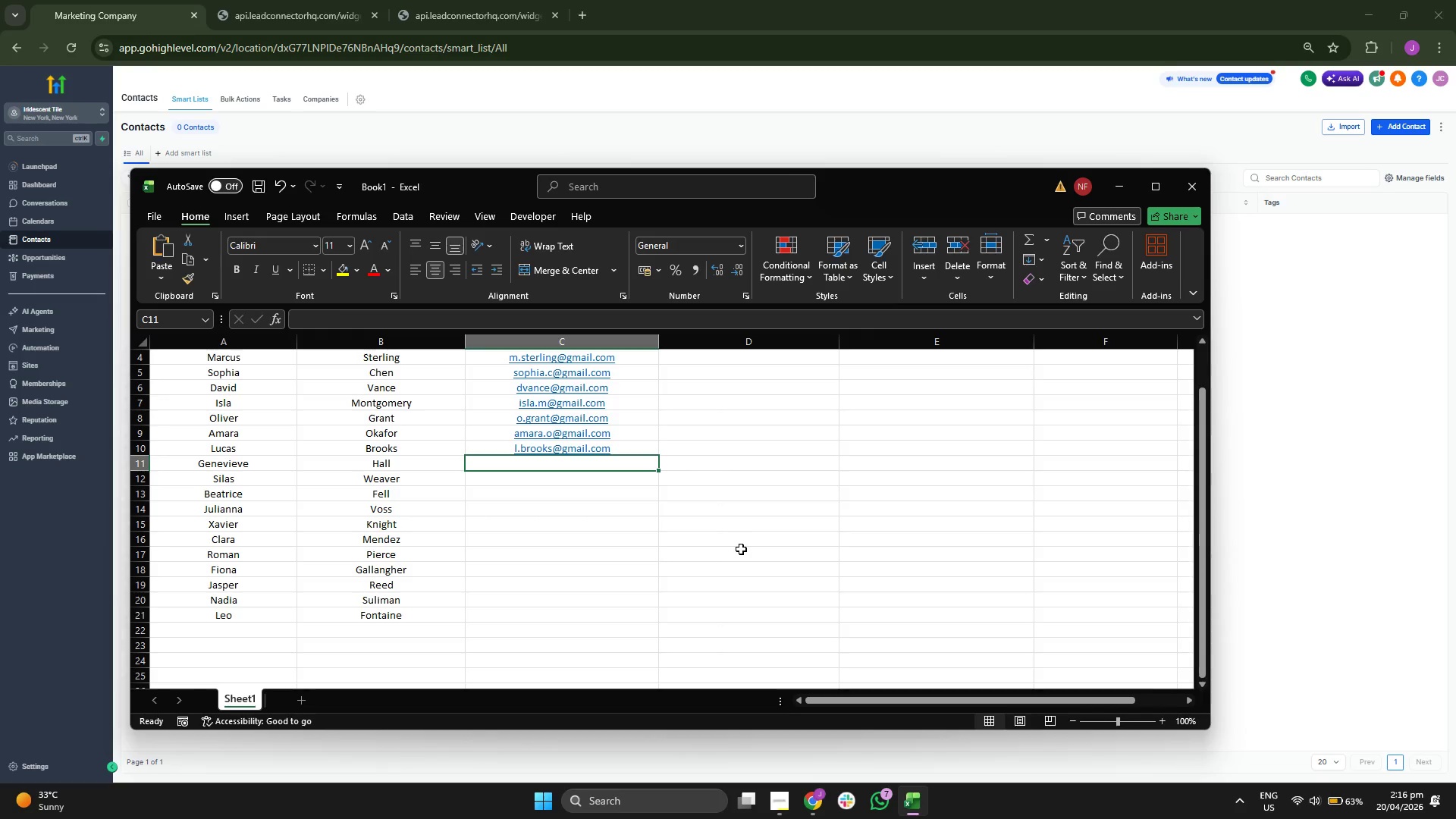 
type(g.hall@gmail.com)
 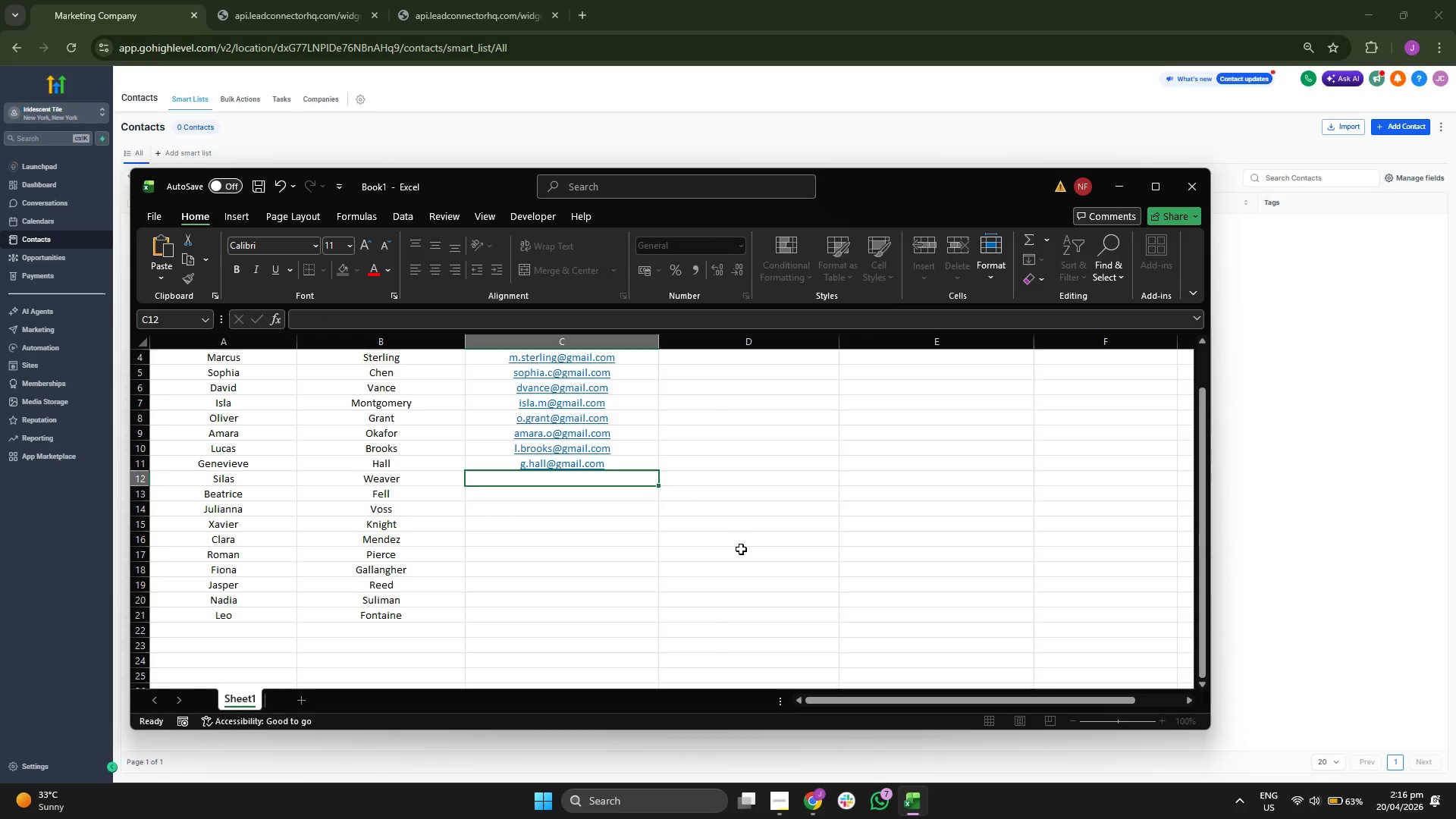 
 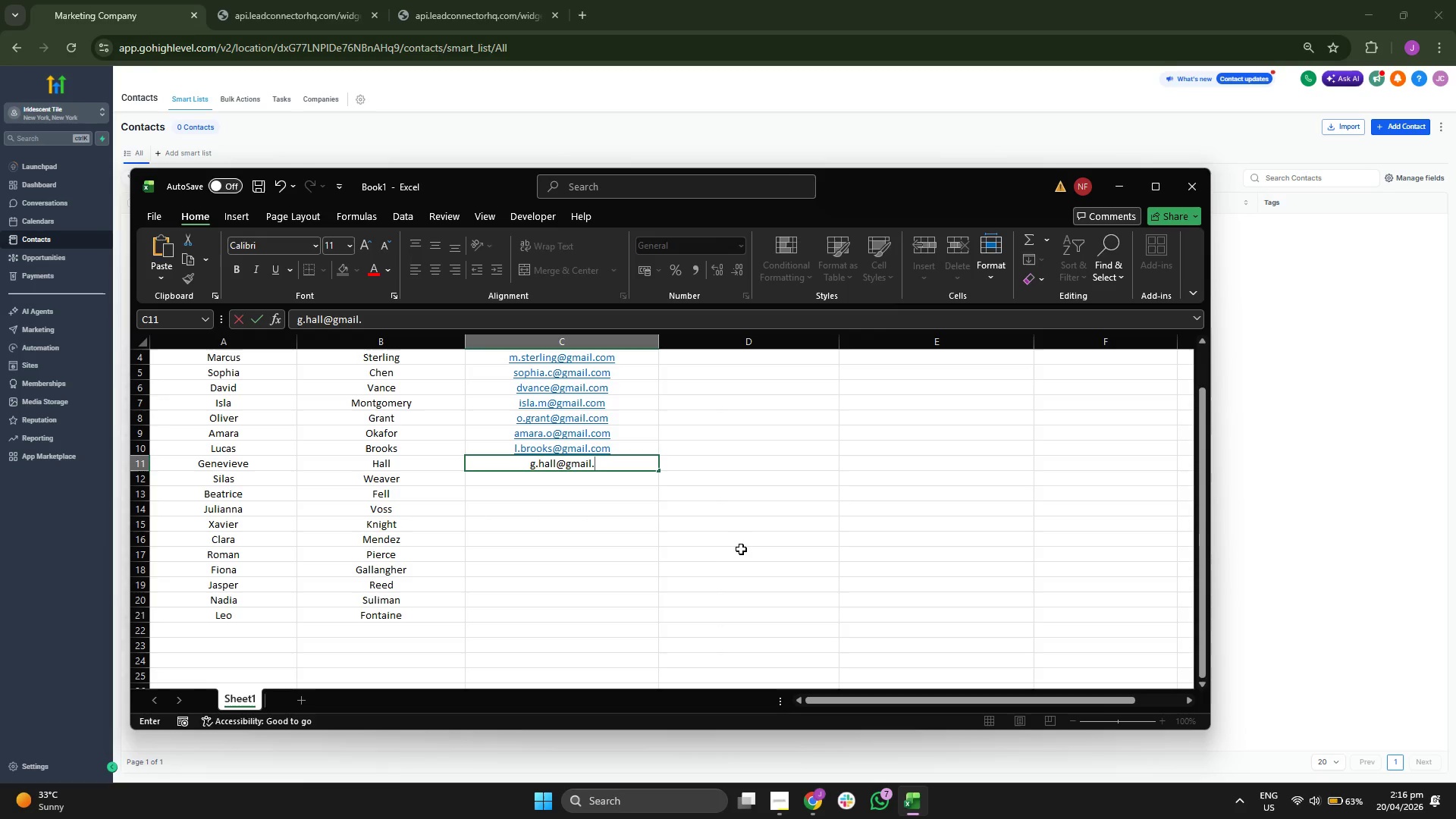 
key(Enter)
 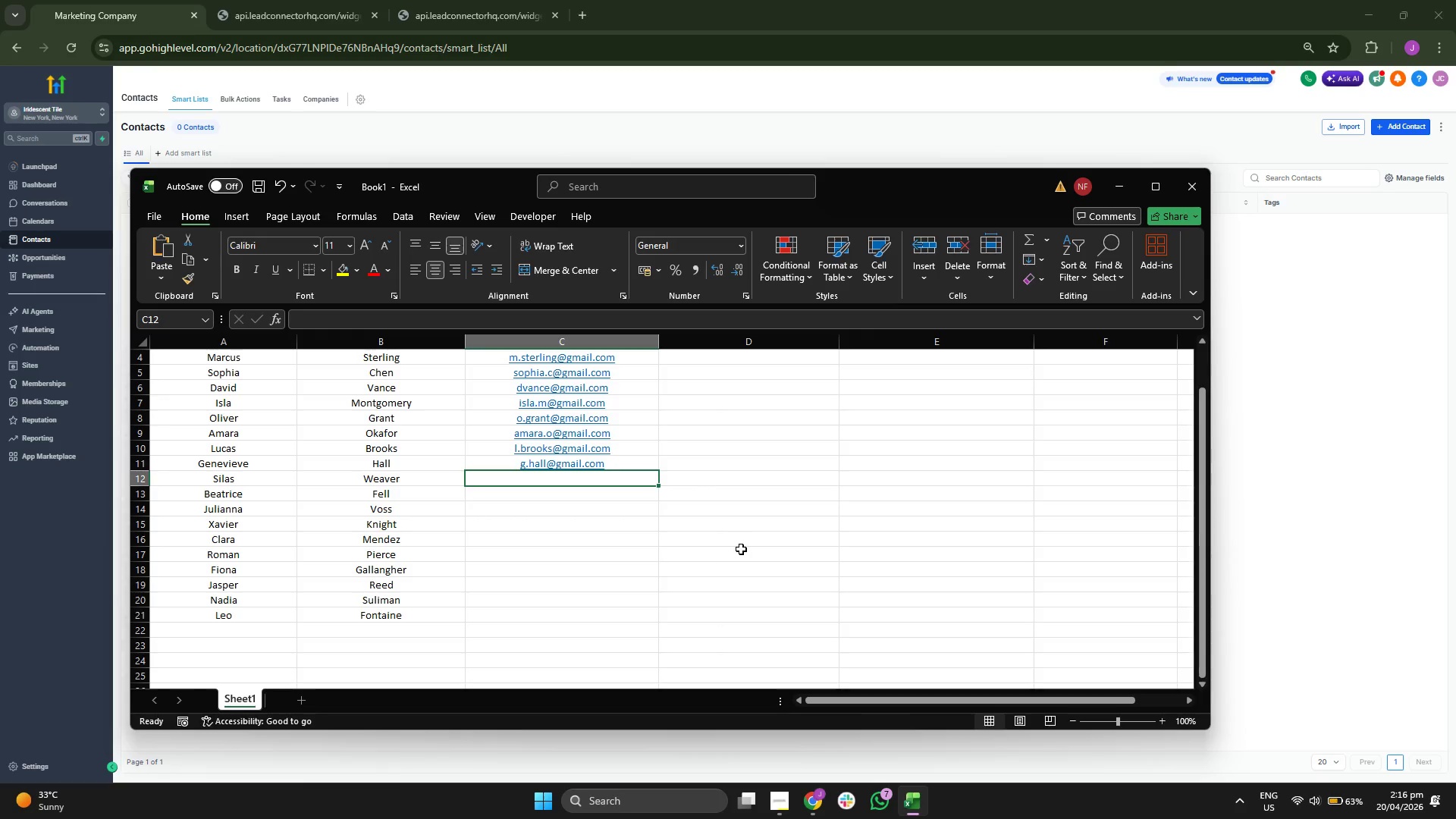 
type(S)
key(Backspace)
key(Backspace)
type(sweaver@gmail.com)
 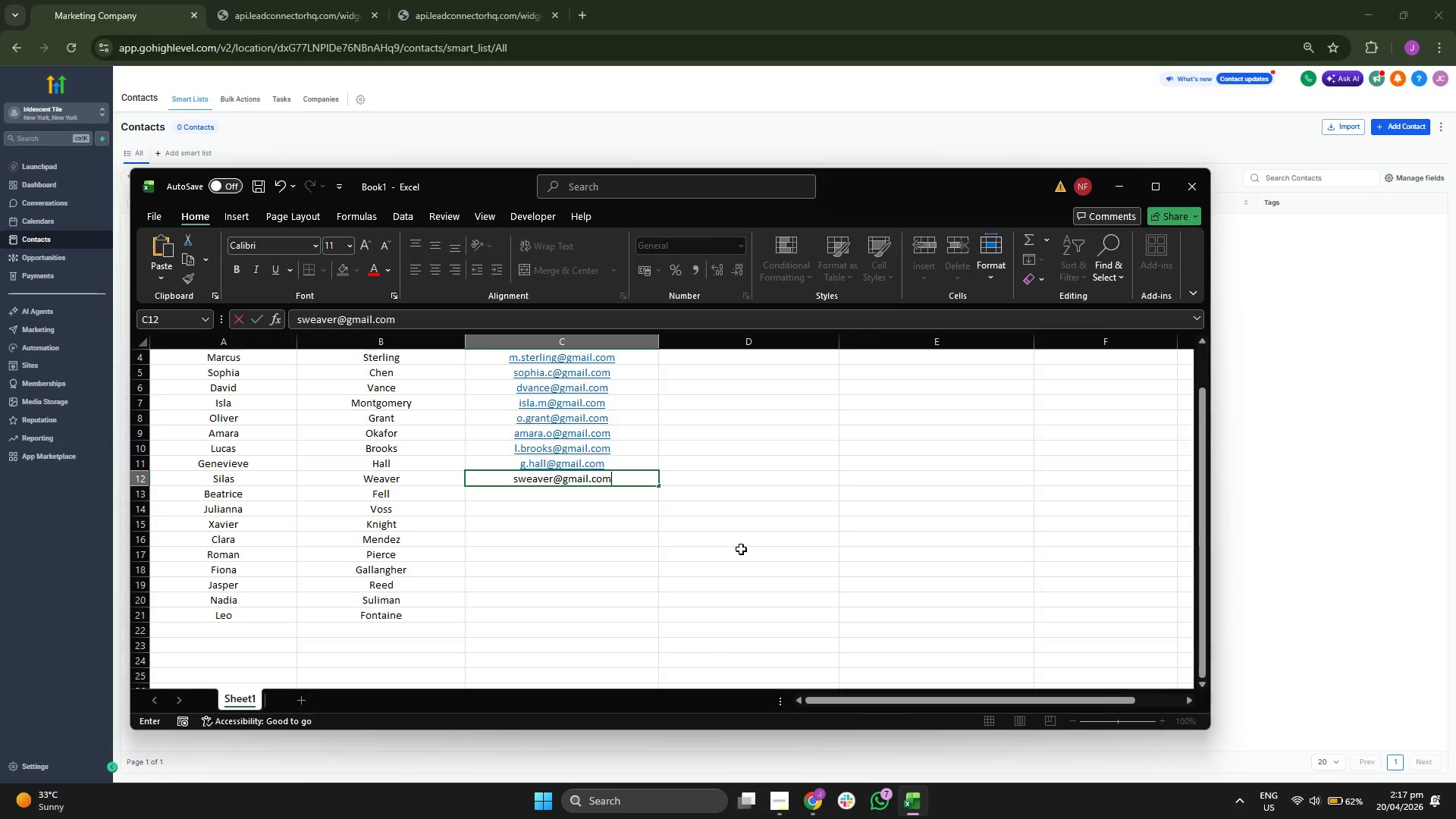 
key(Enter)
 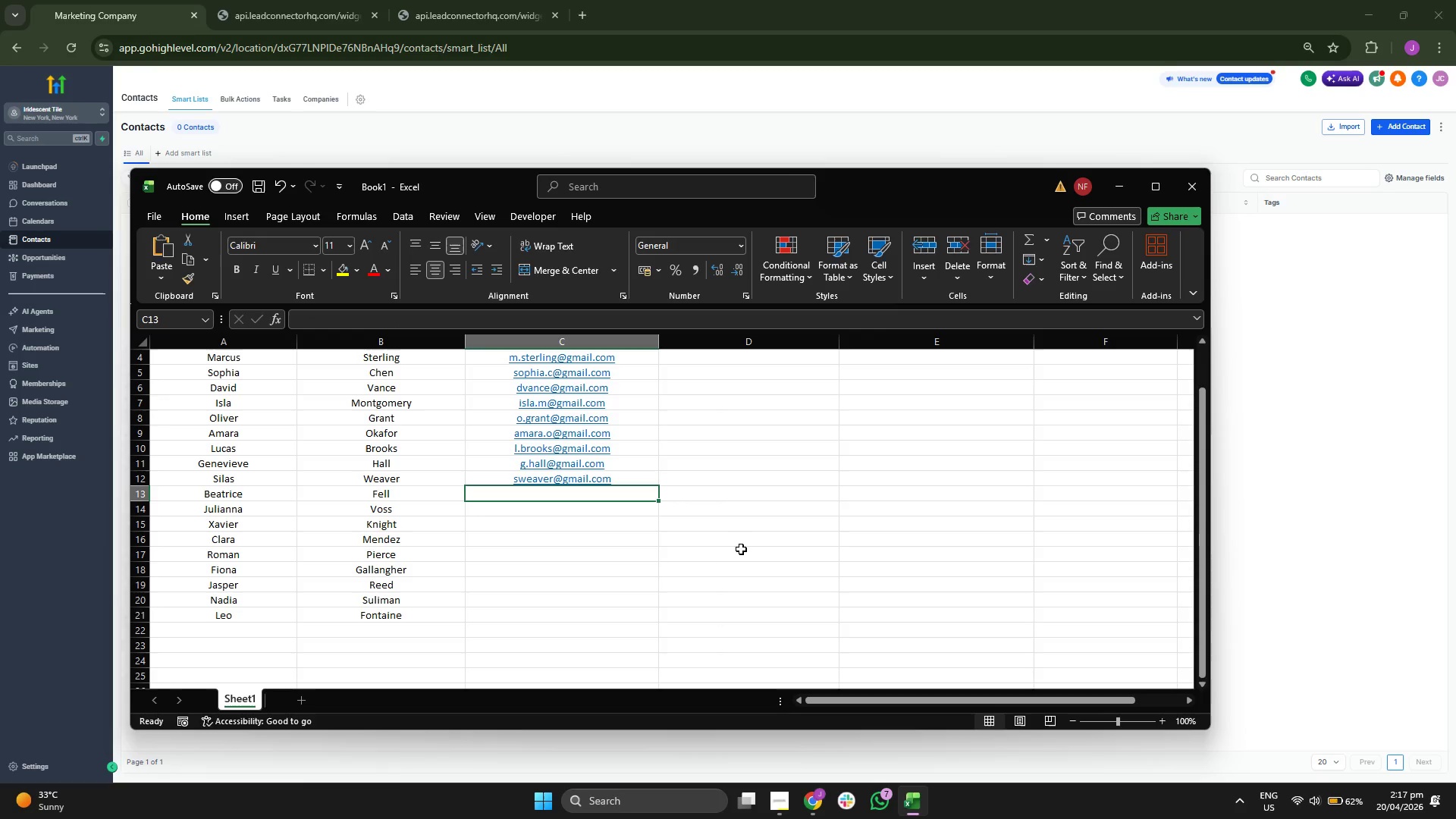 
type(b.fell@gmail.com)
 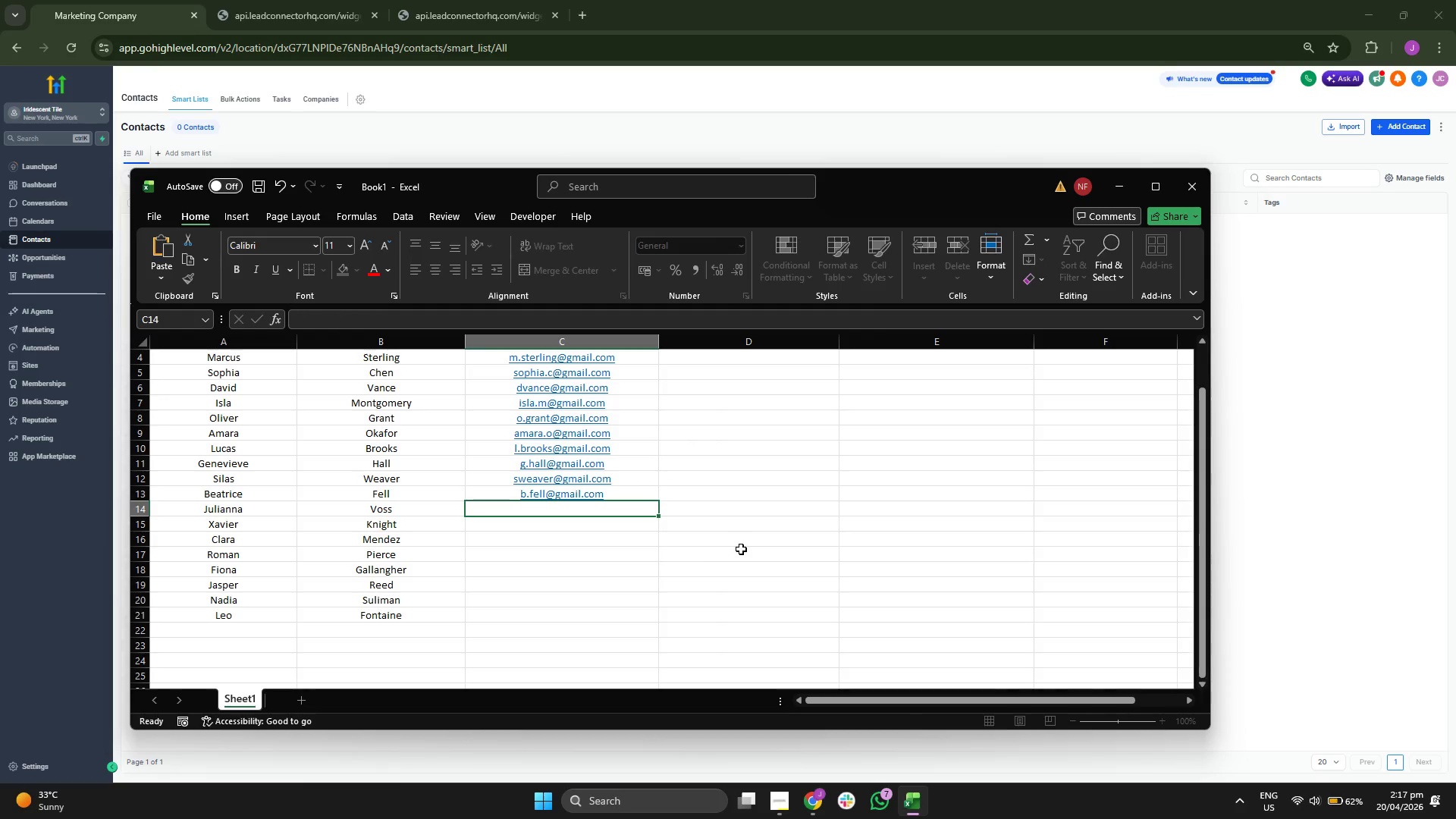 
 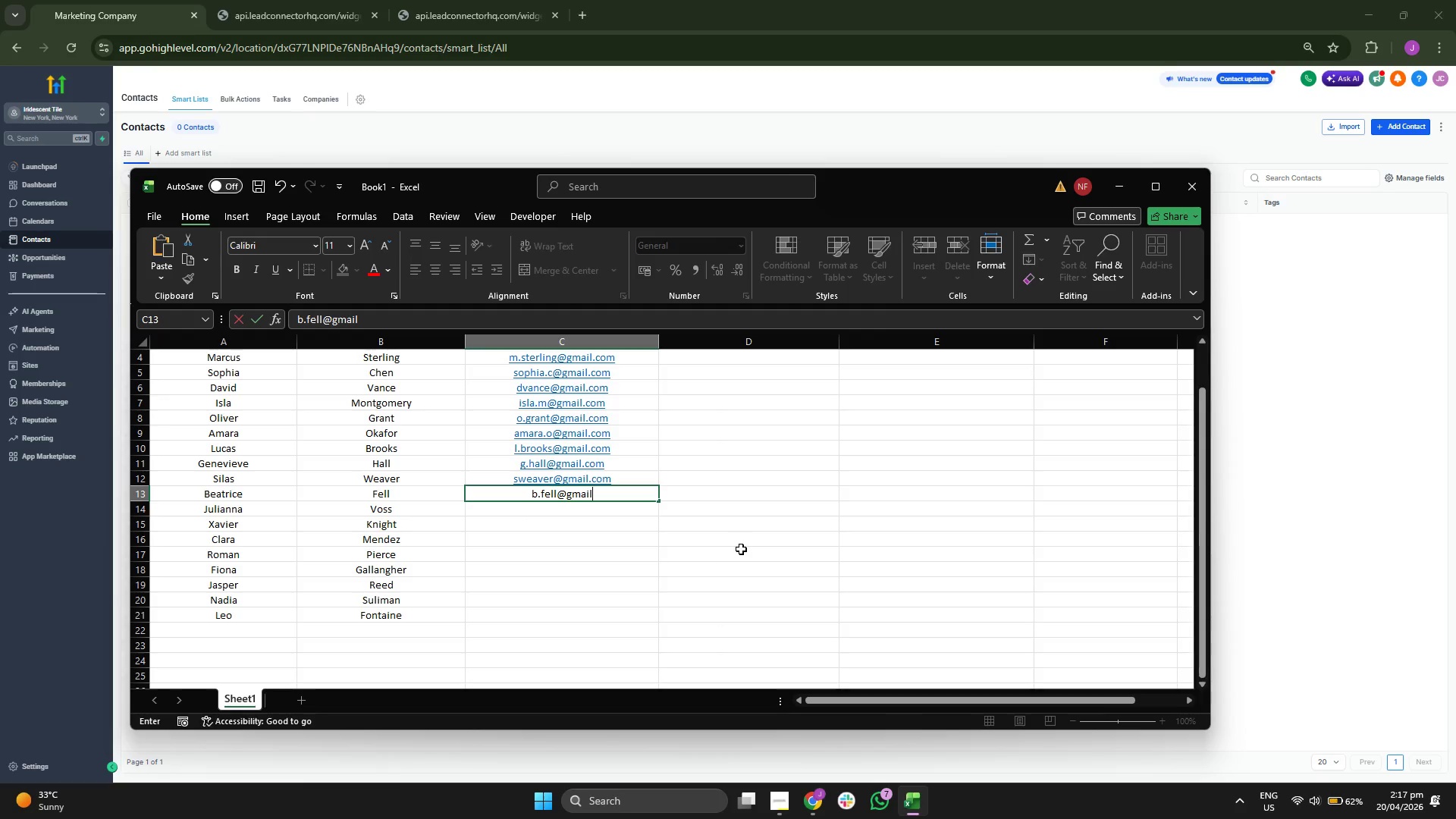 
key(Enter)
 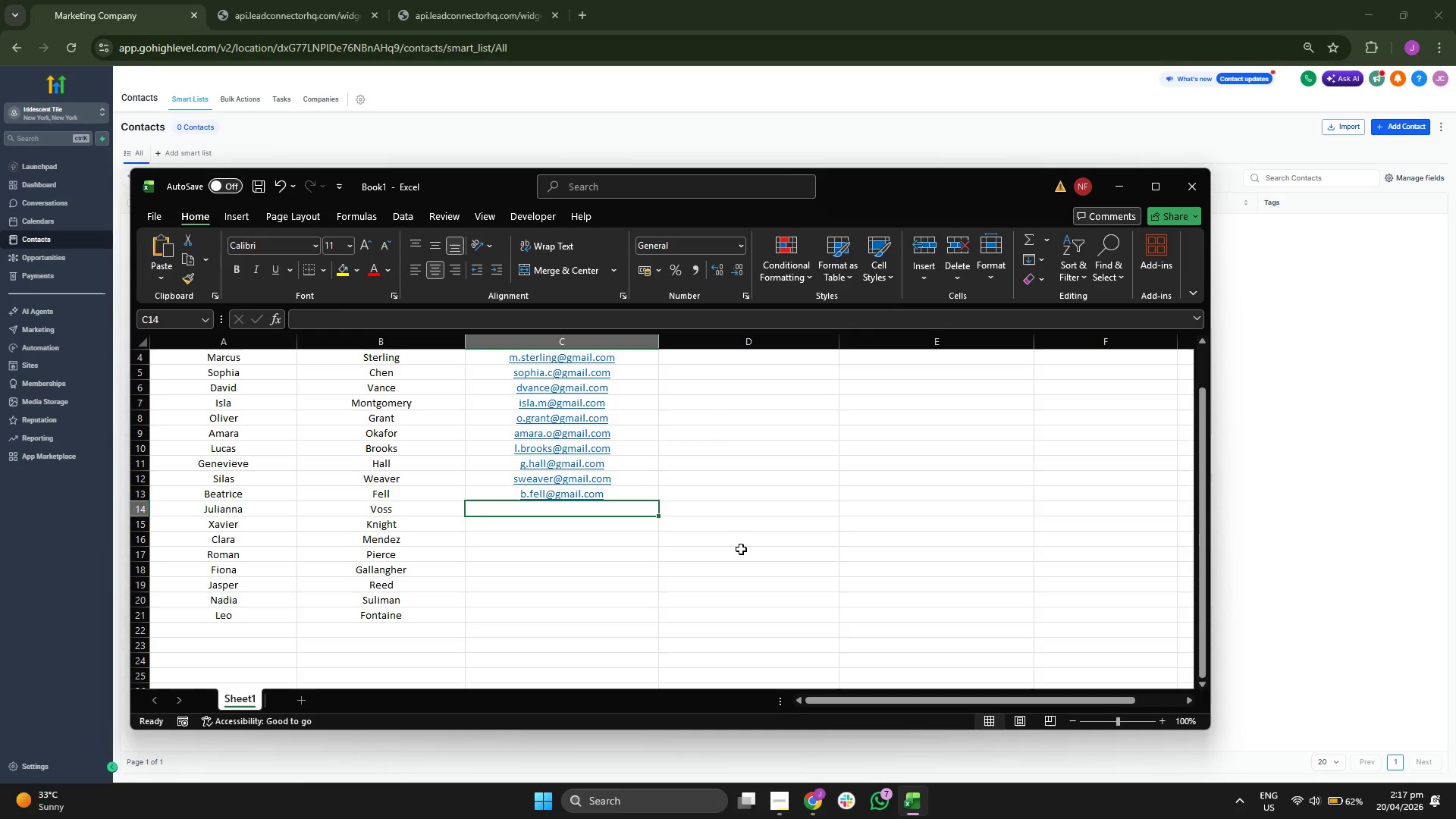 
type(jvoss@gmail.com)
 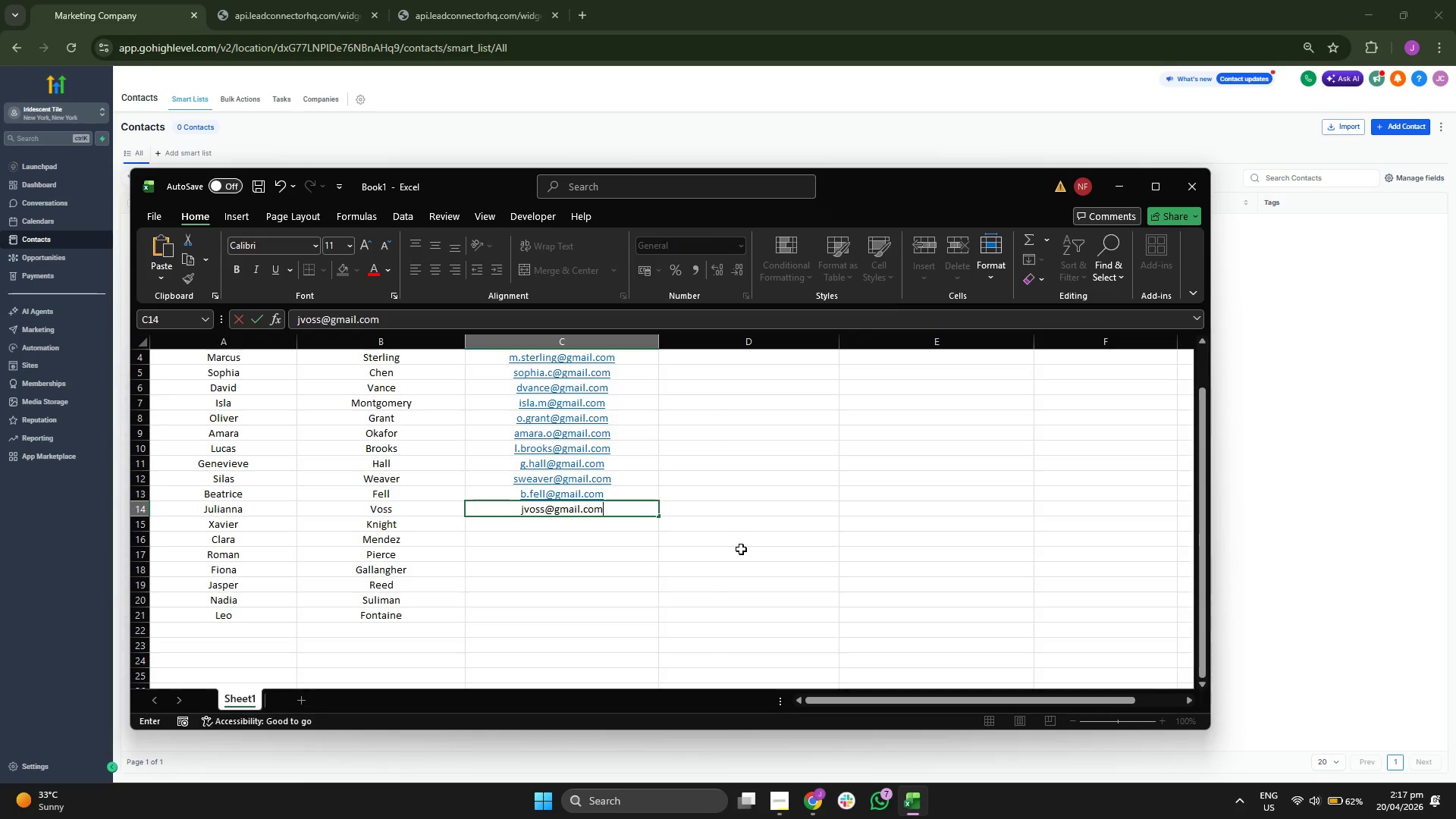 
key(Enter)
 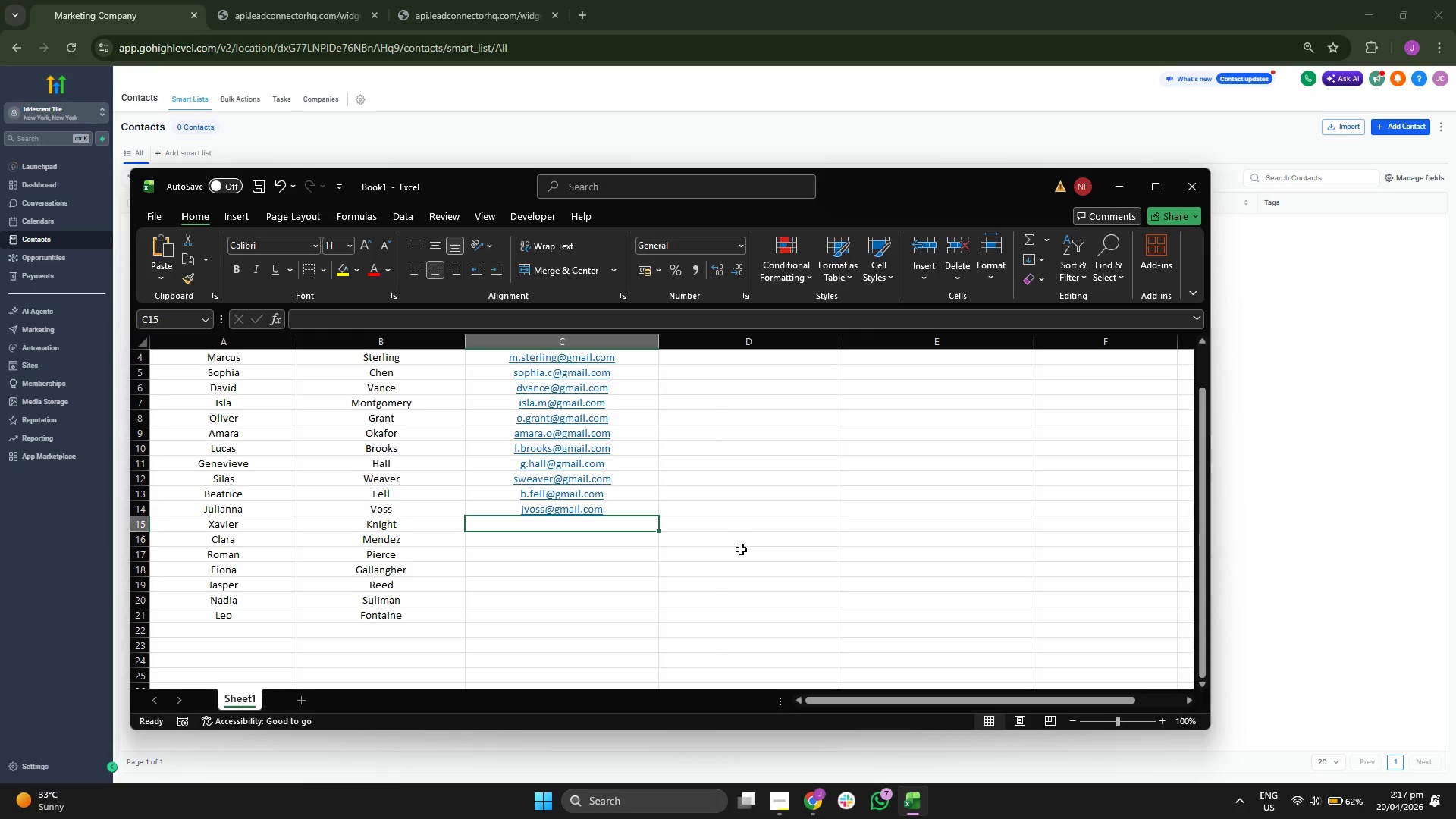 
type(c.mendez@gm)
key(Backspace)
key(Backspace)
key(Backspace)
key(Backspace)
key(Backspace)
key(Backspace)
key(Backspace)
key(Backspace)
key(Backspace)
key(Backspace)
key(Backspace)
key(Backspace)
type(x.knighht)
key(Backspace)
key(Backspace)
type(t@gmail.com)
 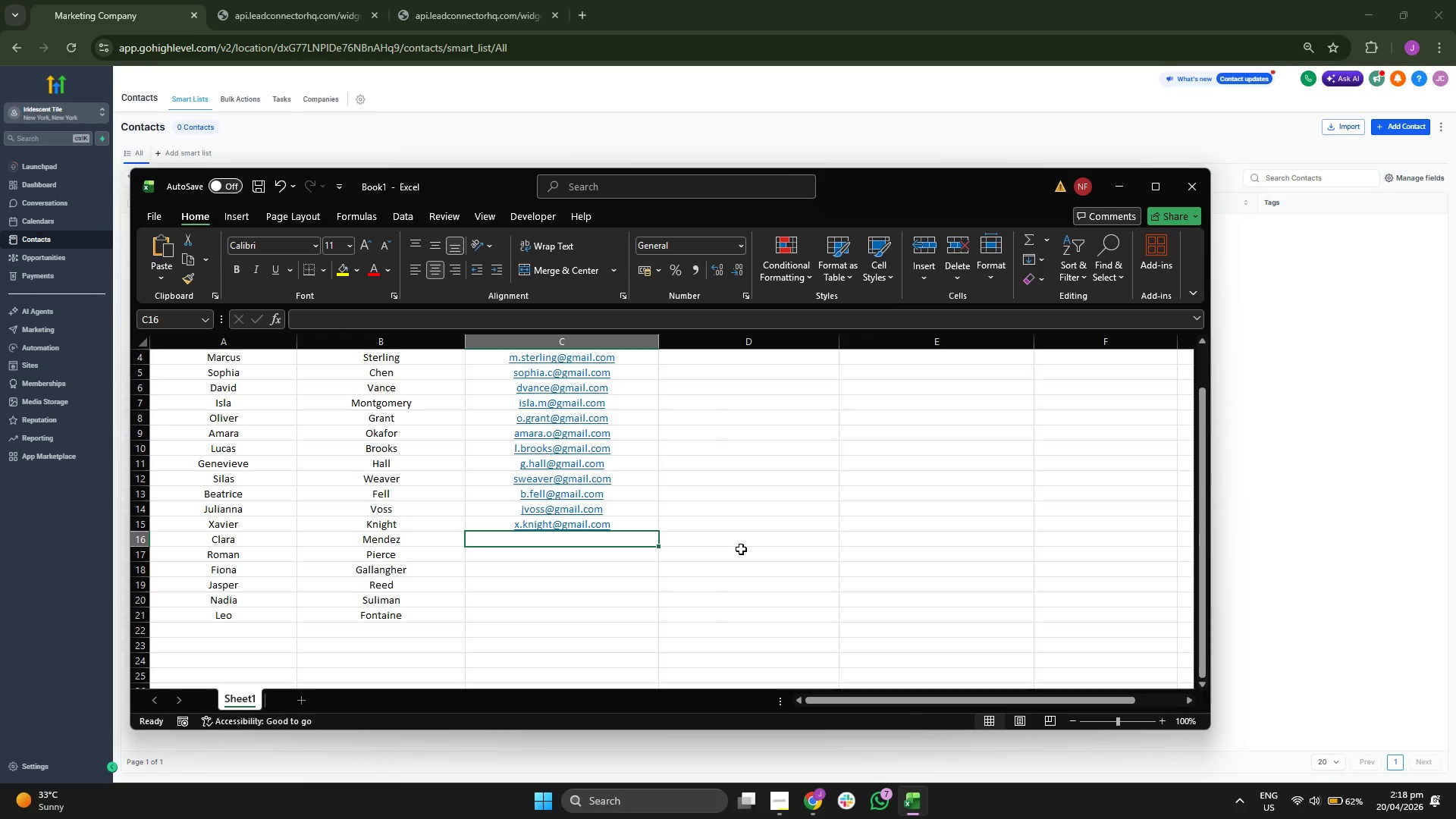 
 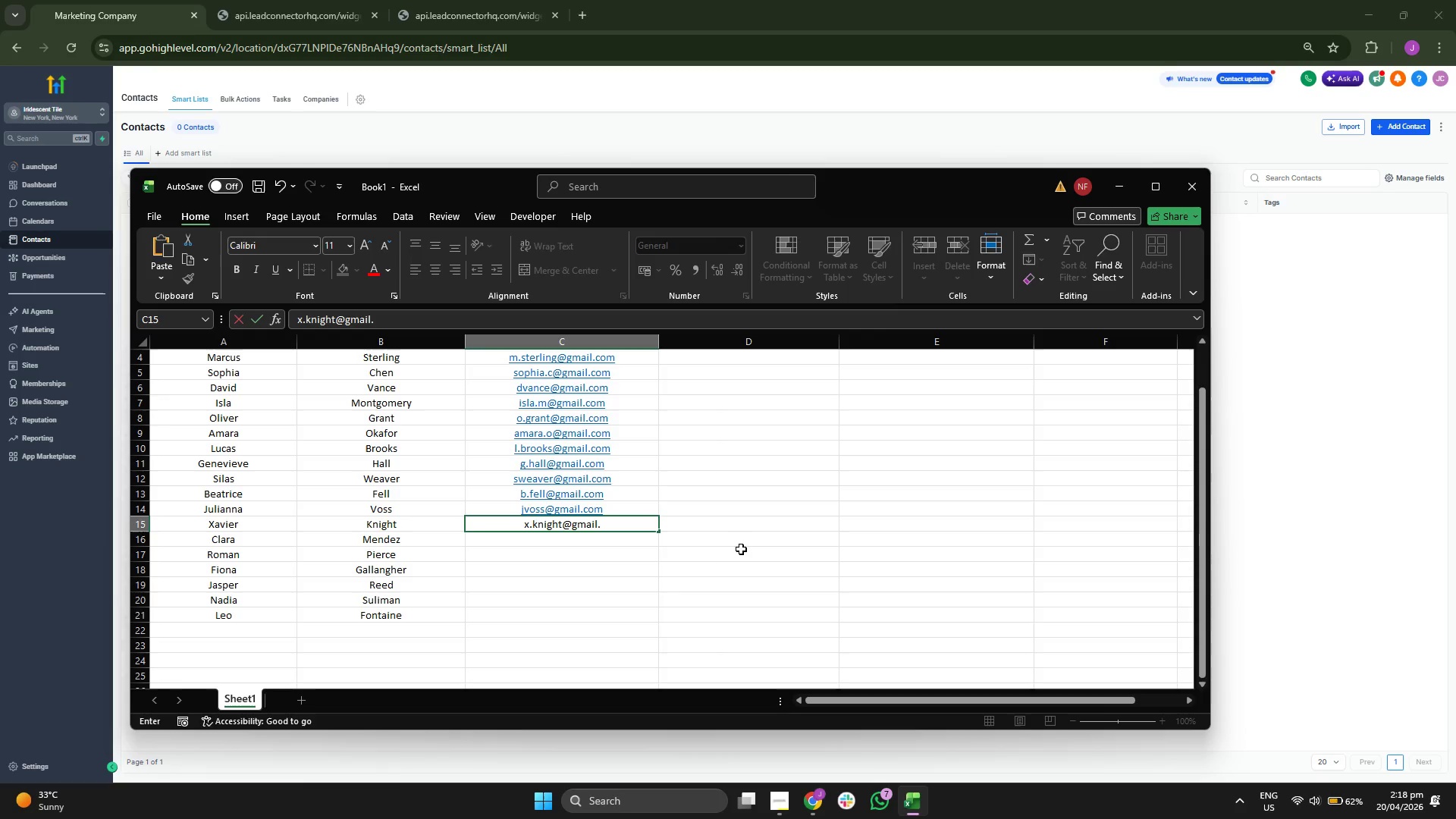 
key(Enter)
 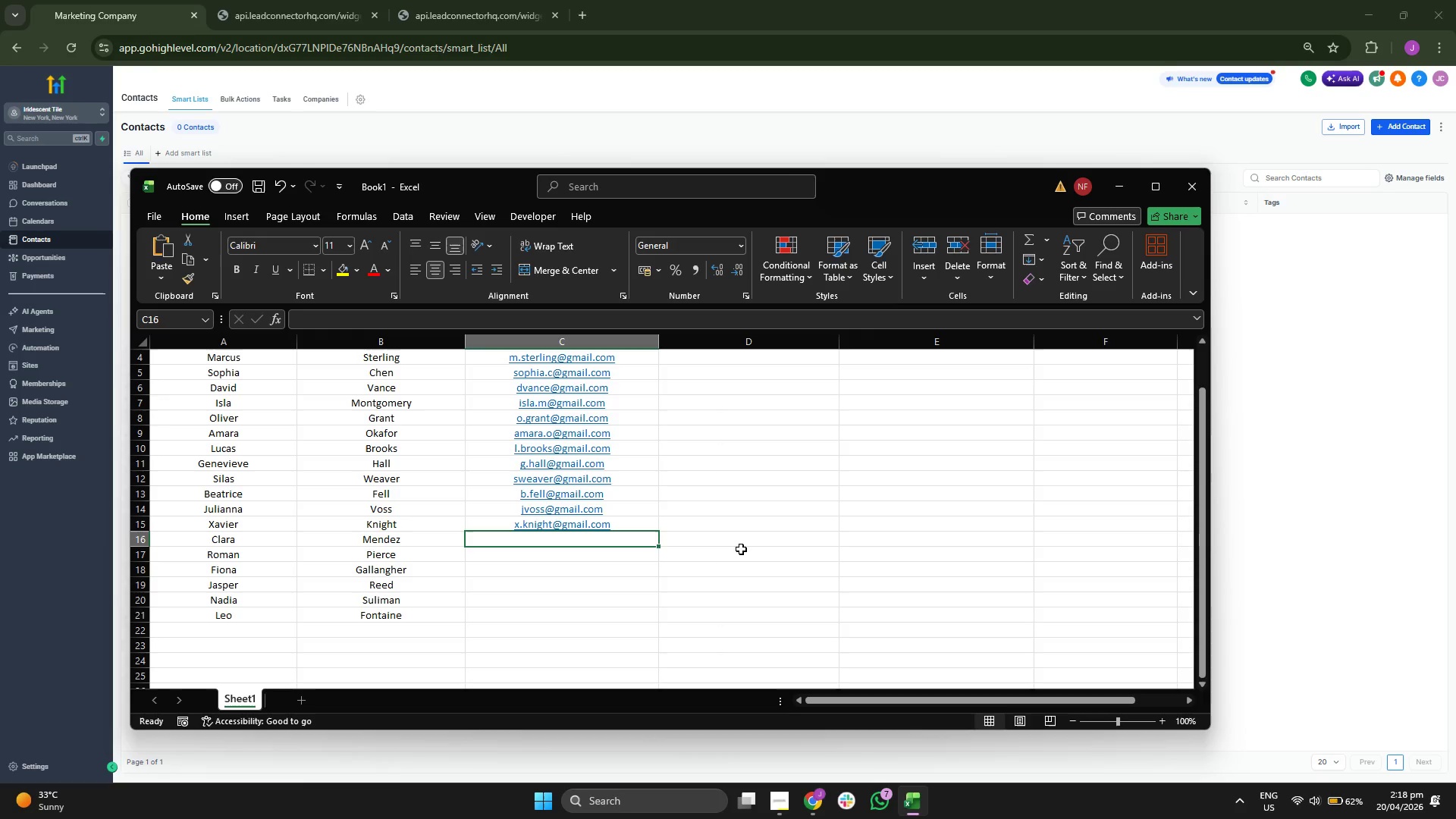 
type(c.mendez@gmail.com)
 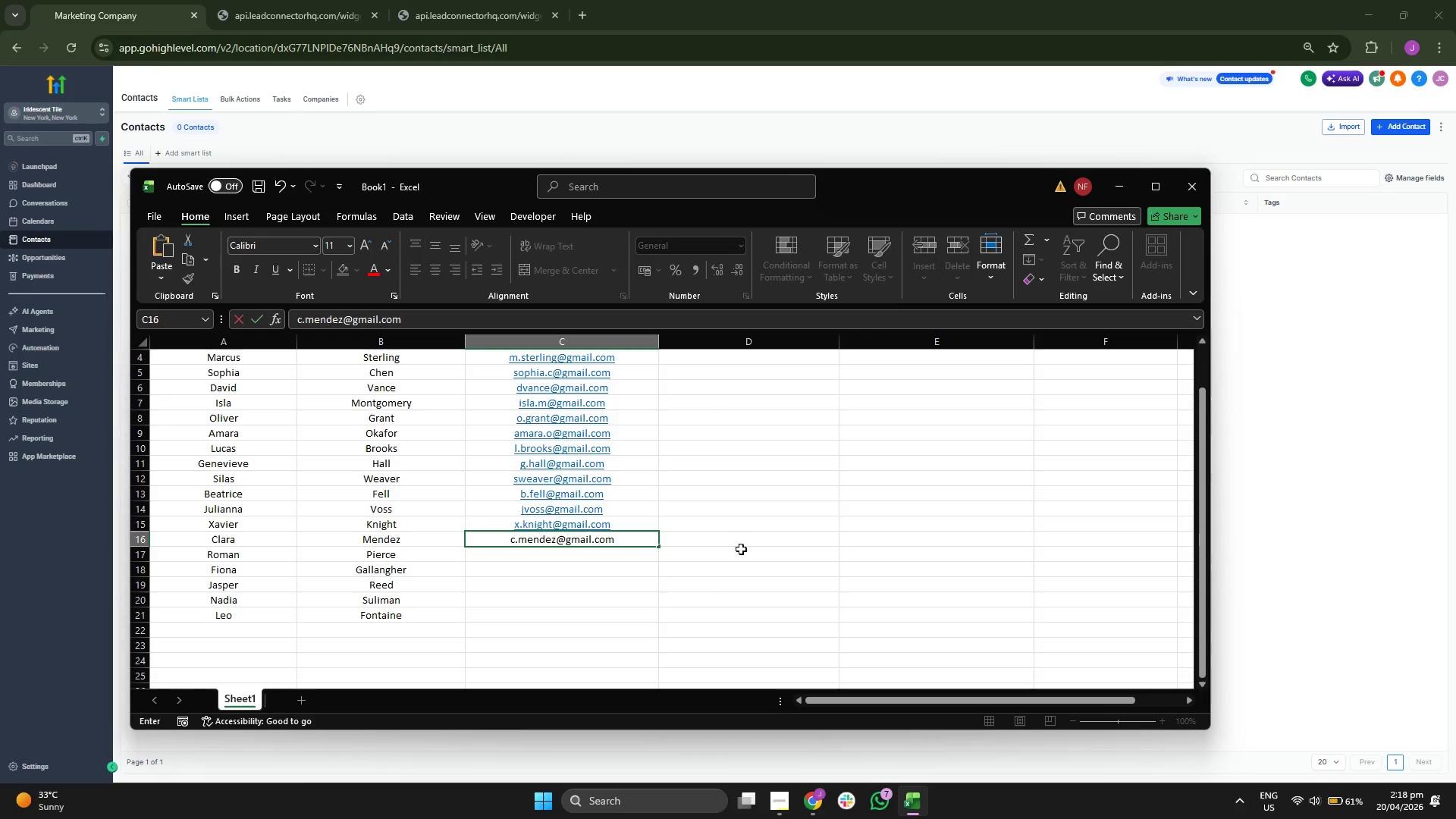 
key(Enter)
 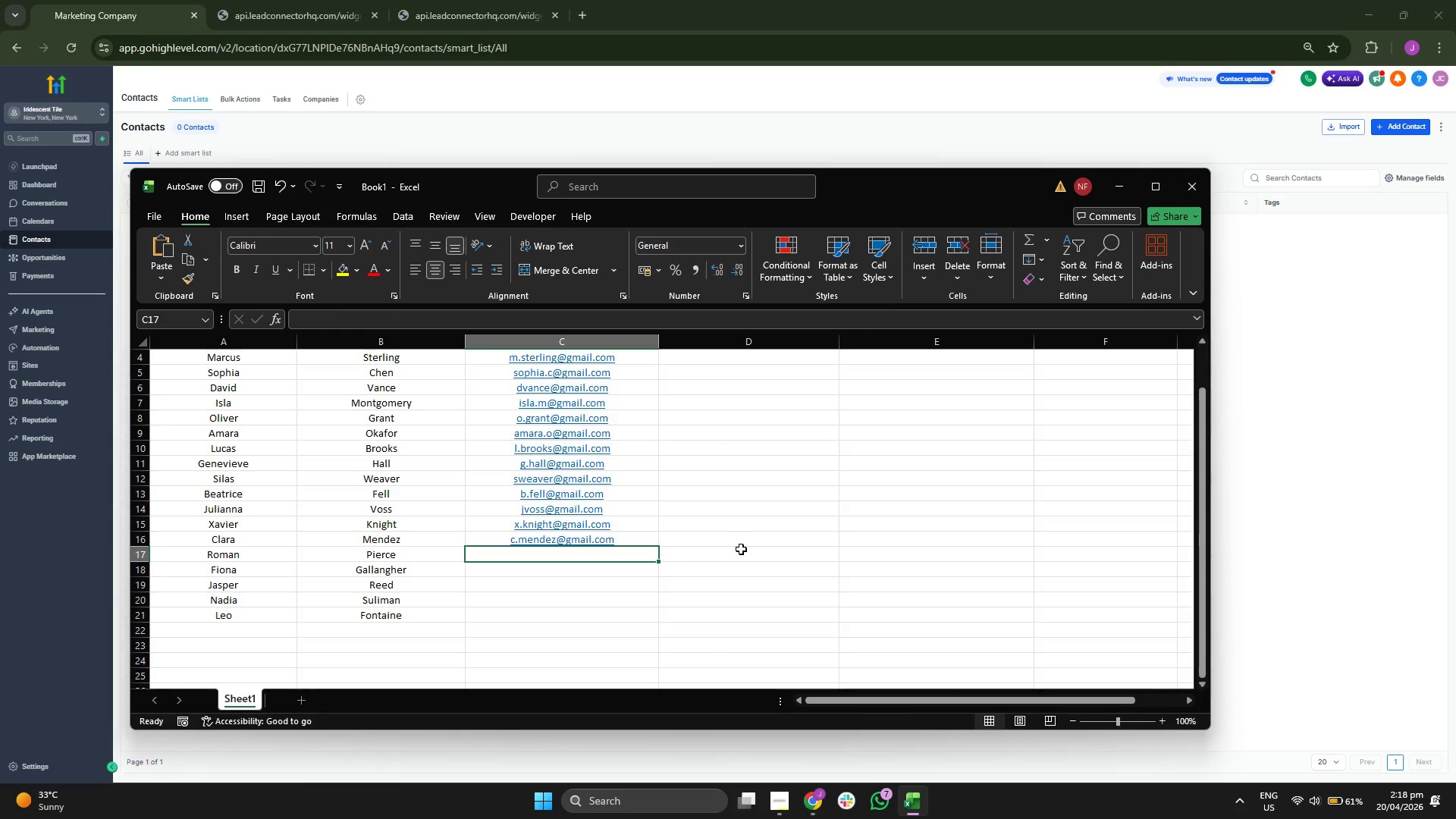 
type(c)
key(Backspace)
key(Backspace)
type(r.pierce@g,)
key(Backspace)
type(mail.com)
 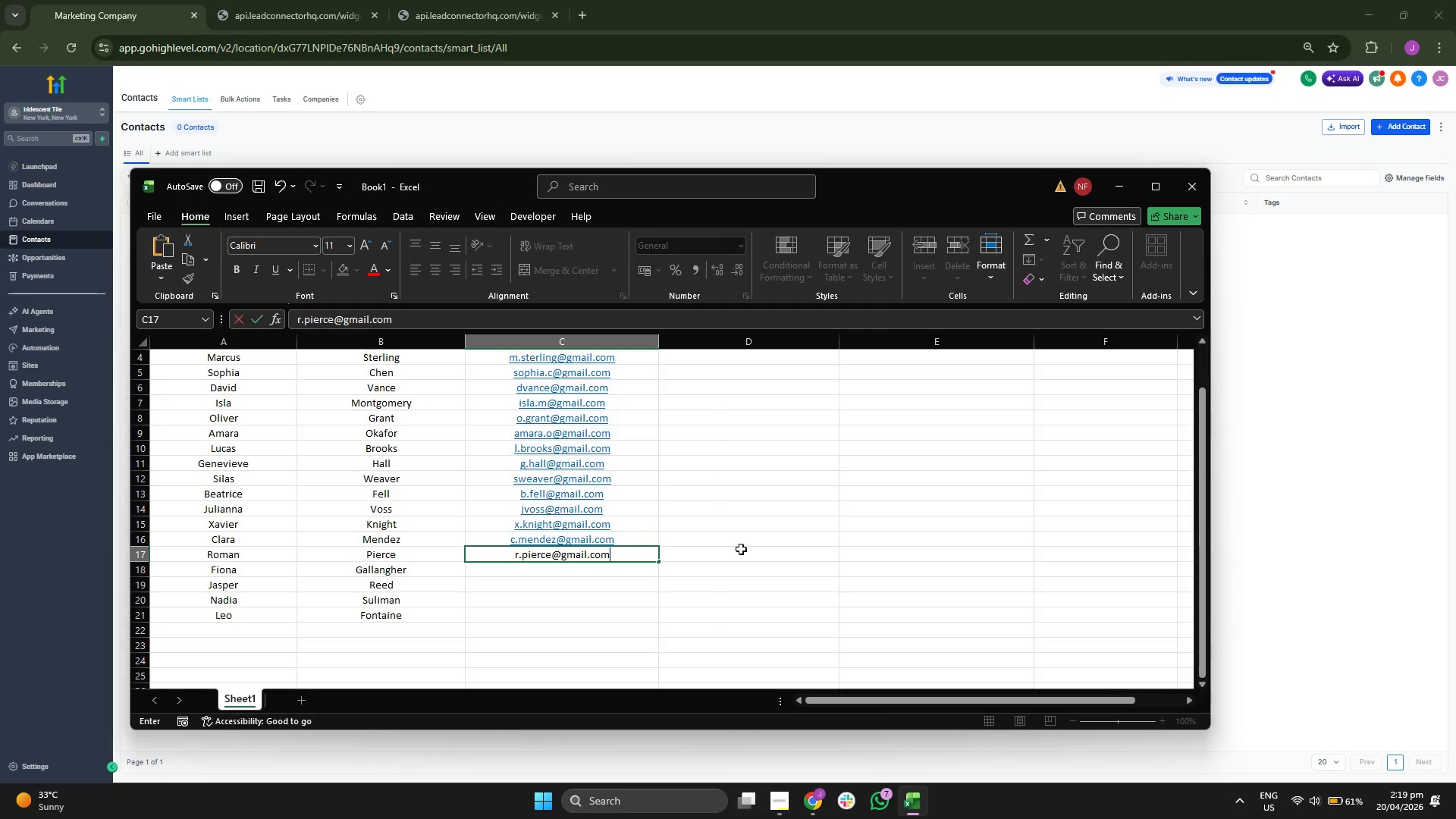 
key(Enter)
 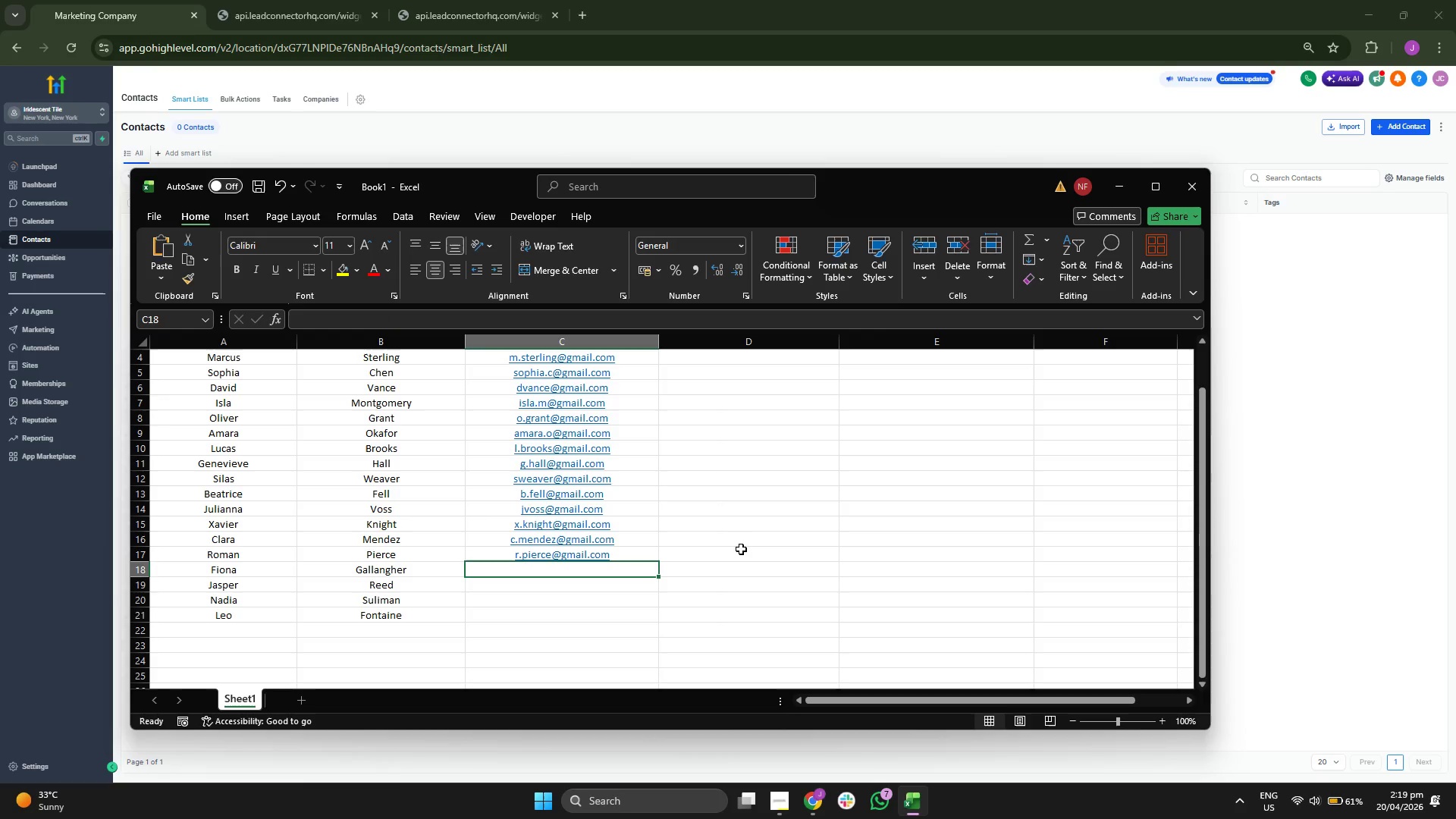 
type(f.gallagher@email)
key(Backspace)
key(Backspace)
key(Backspace)
key(Backspace)
key(Backspace)
type(gmail.com)
 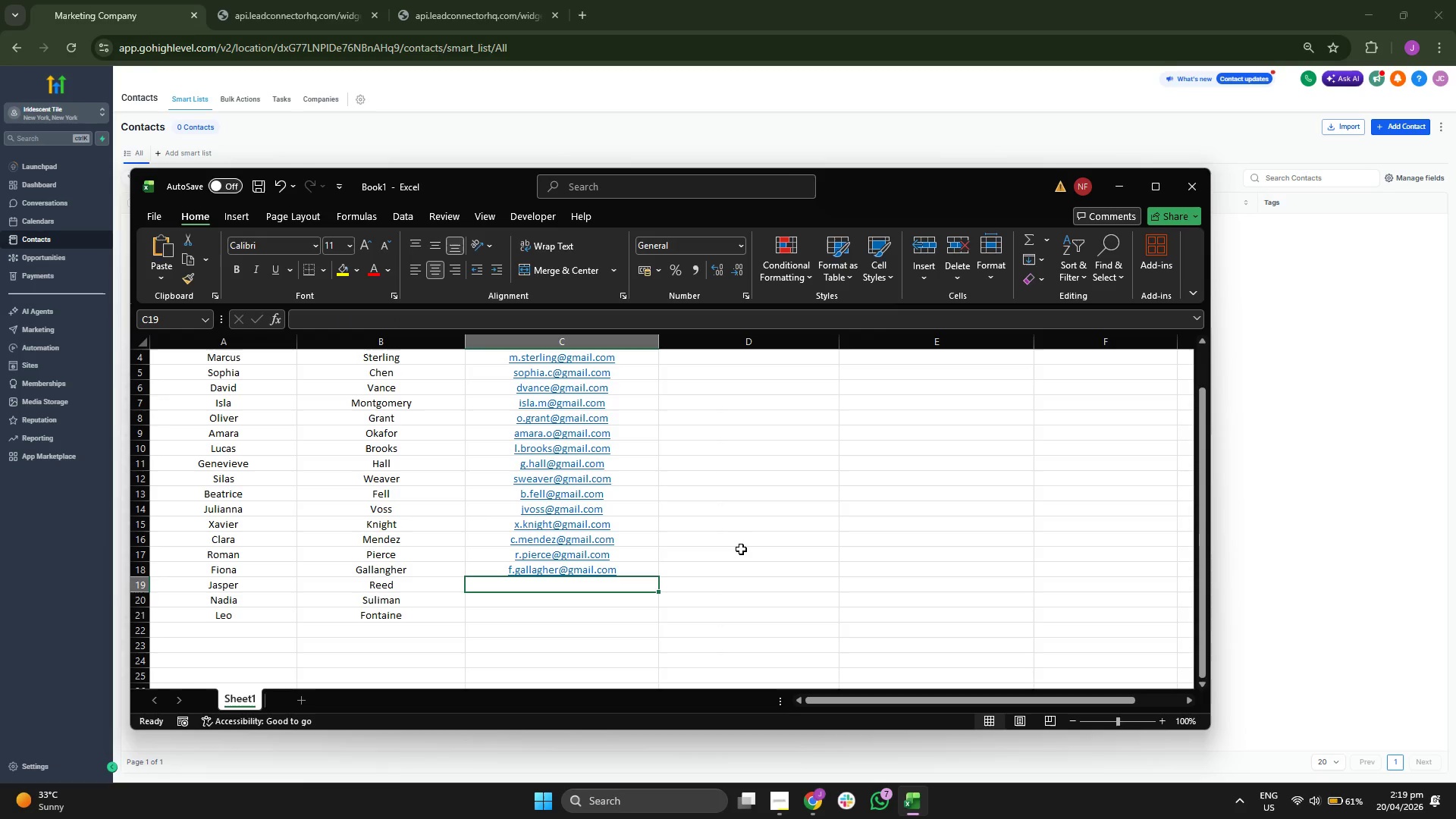 
 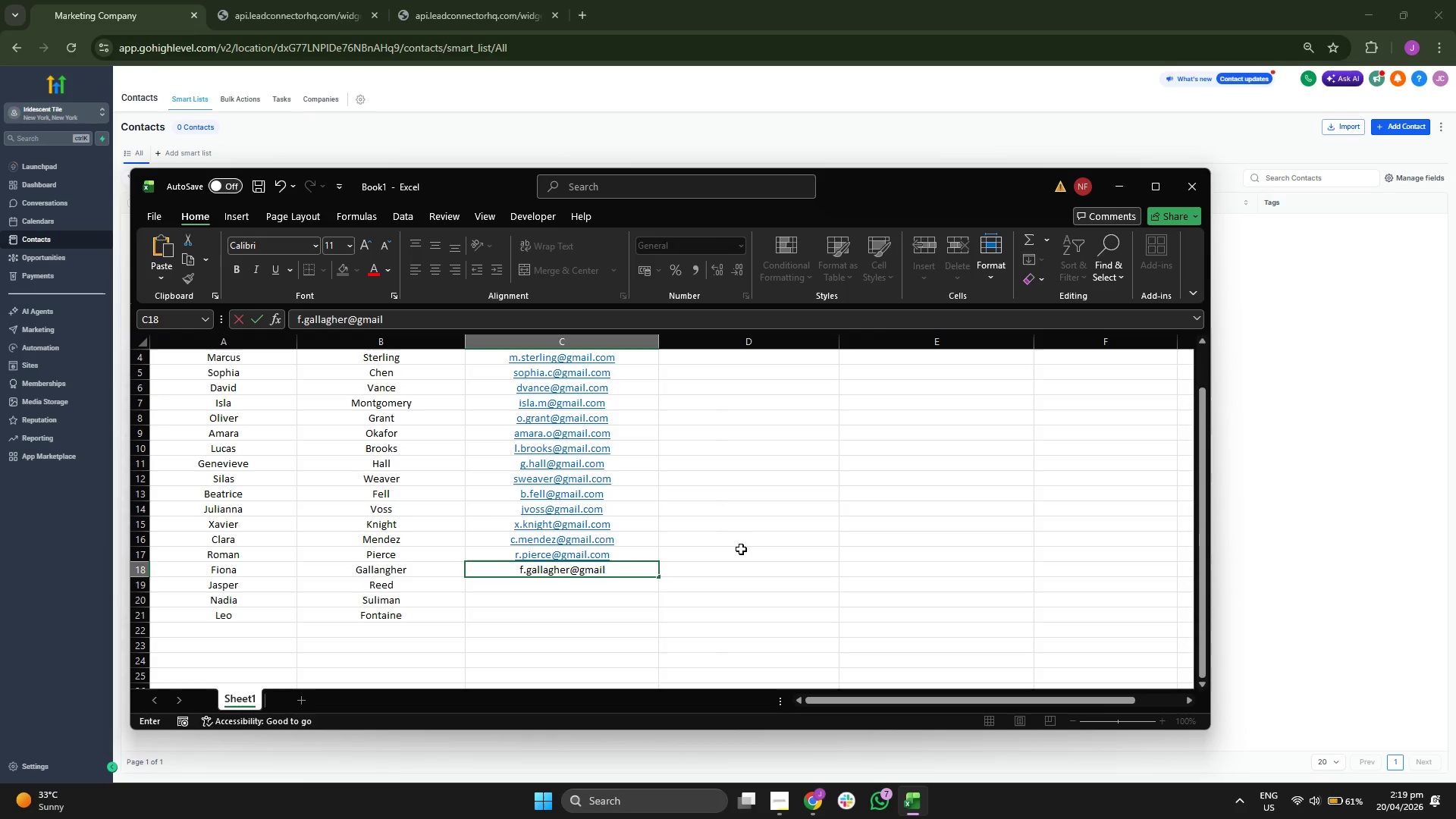 
key(Enter)
 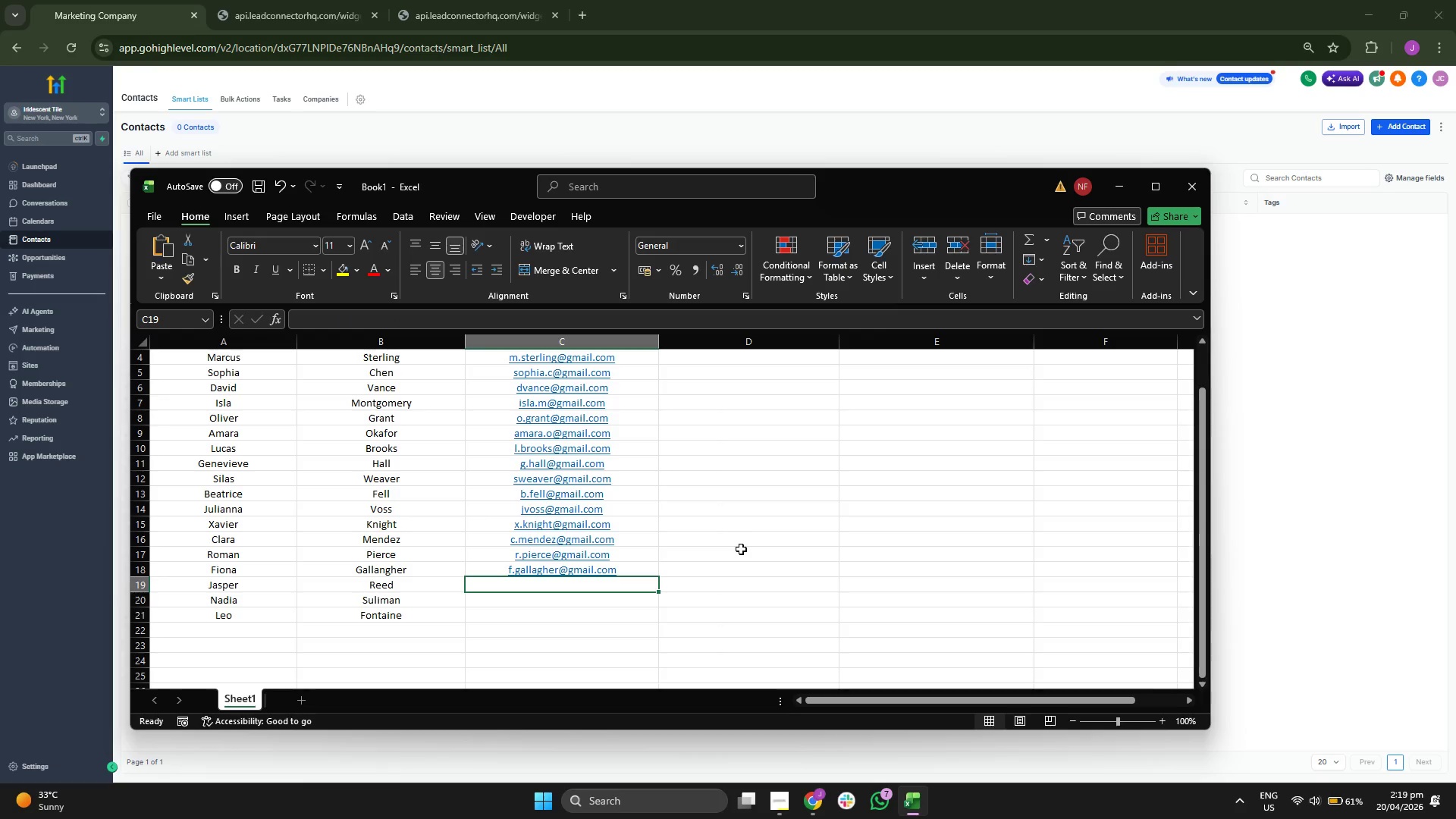 
type(j.reed@gmail.com)
 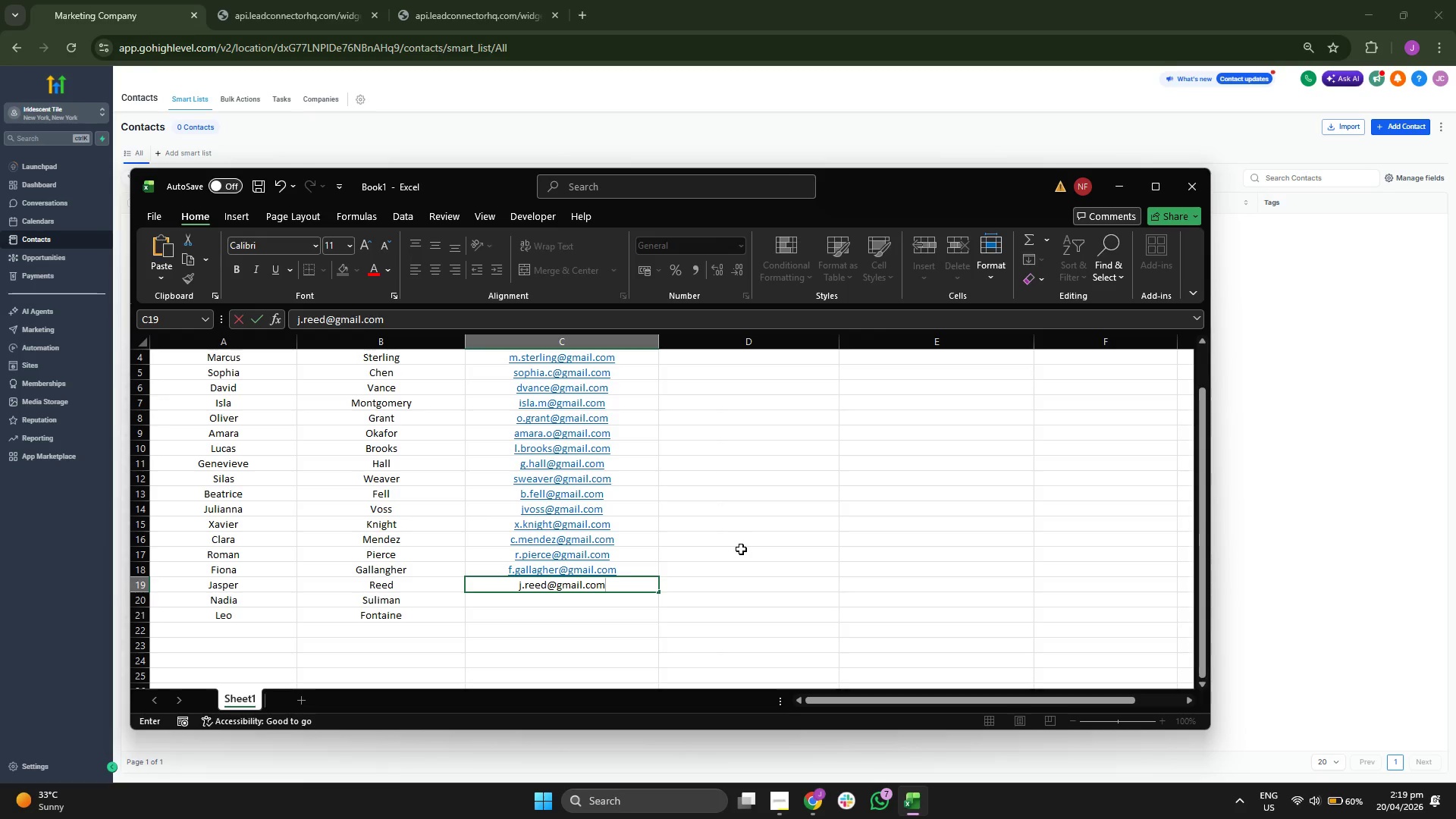 
key(Enter)
 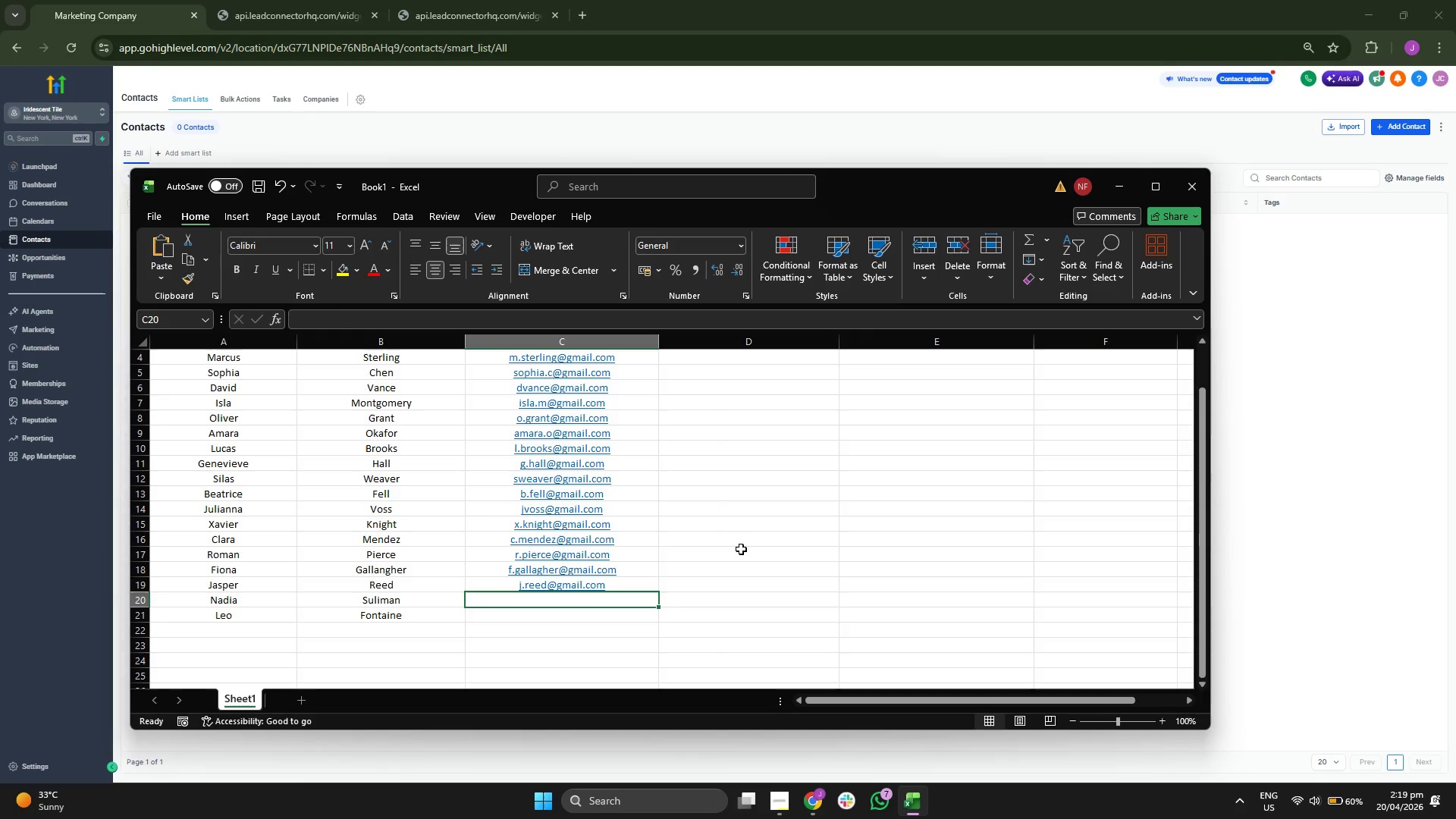 
key(N)
 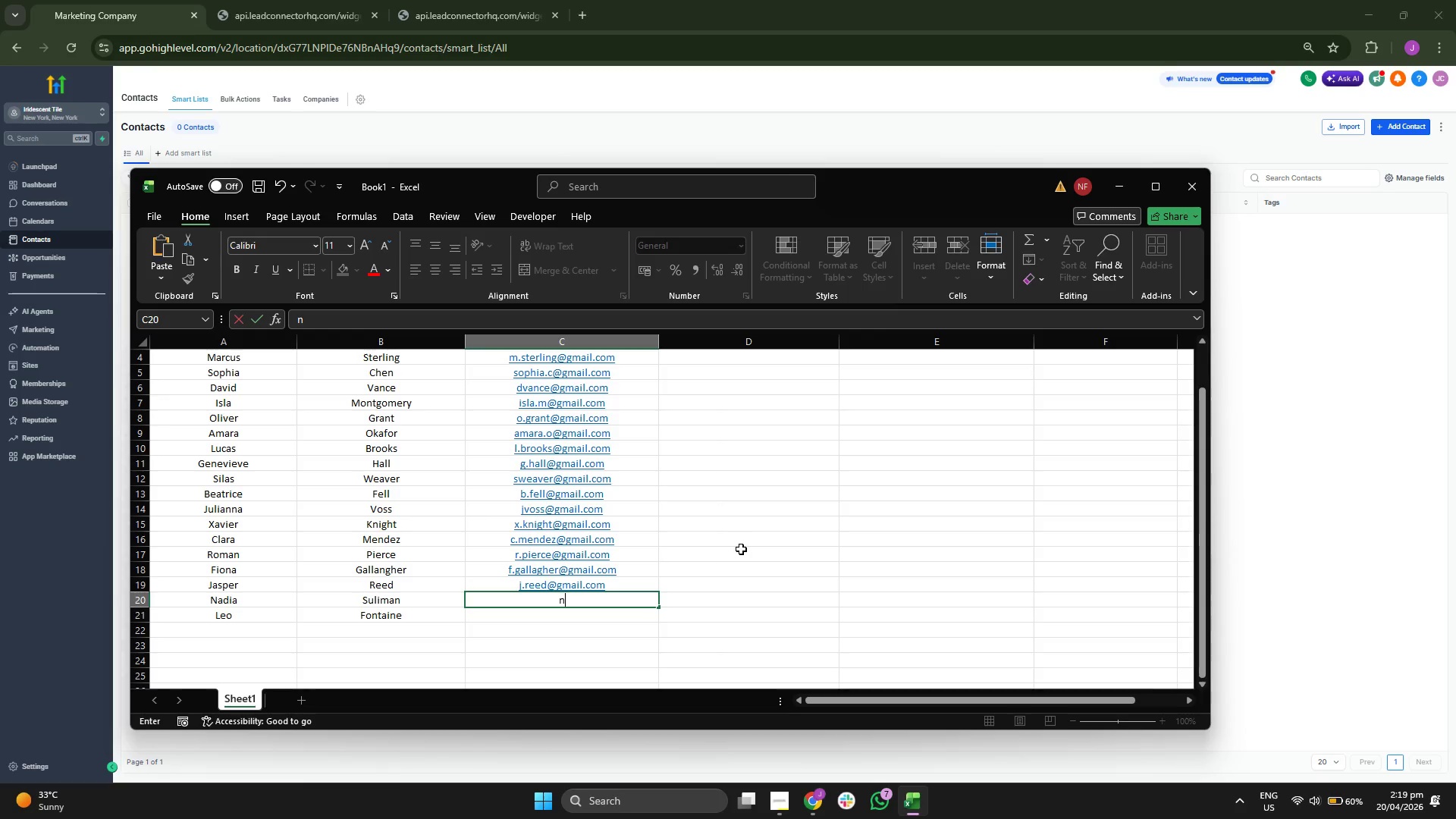 
key(Period)
 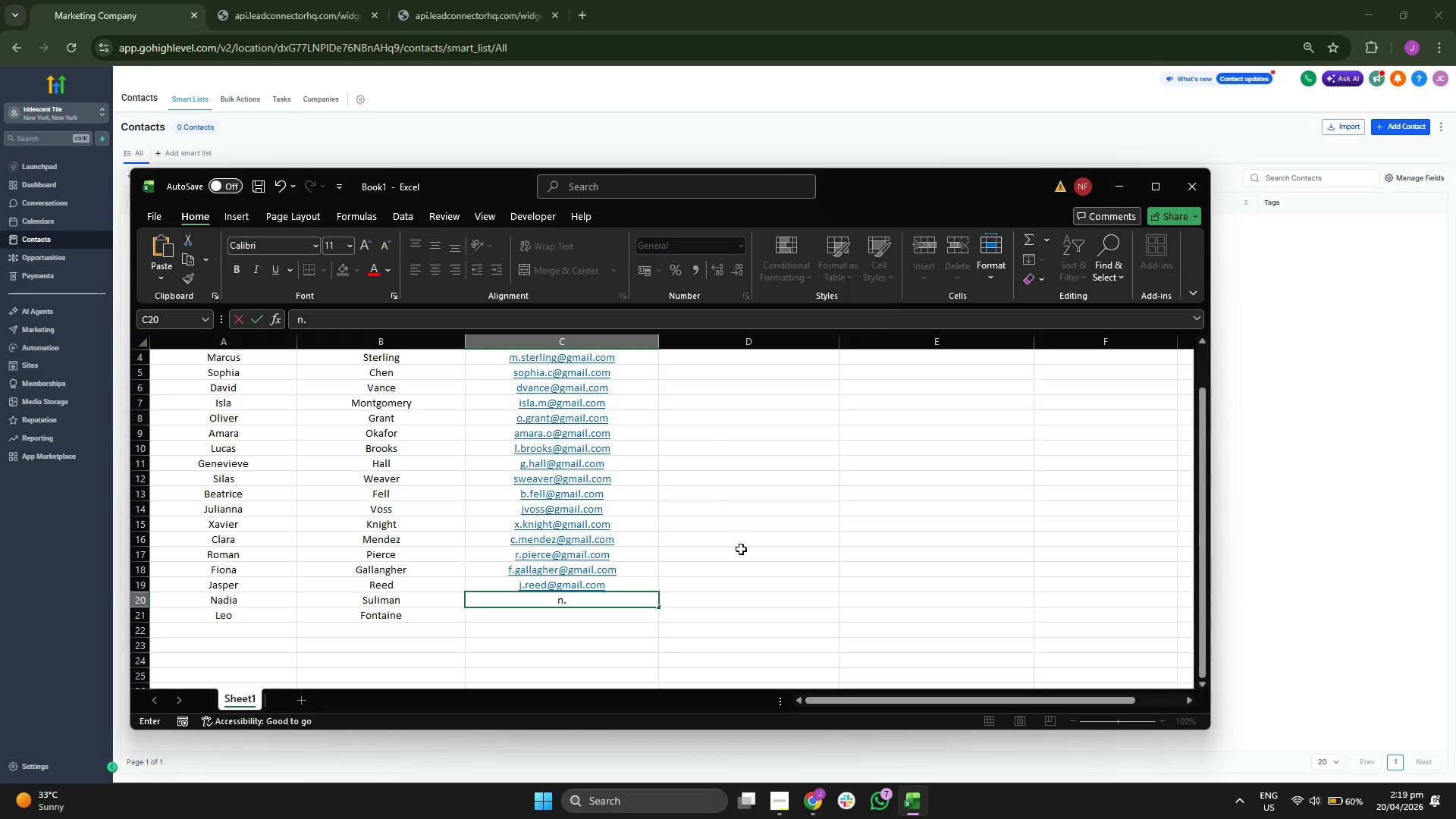 
type(si)
key(Backspace)
type(uliman@gmail)
 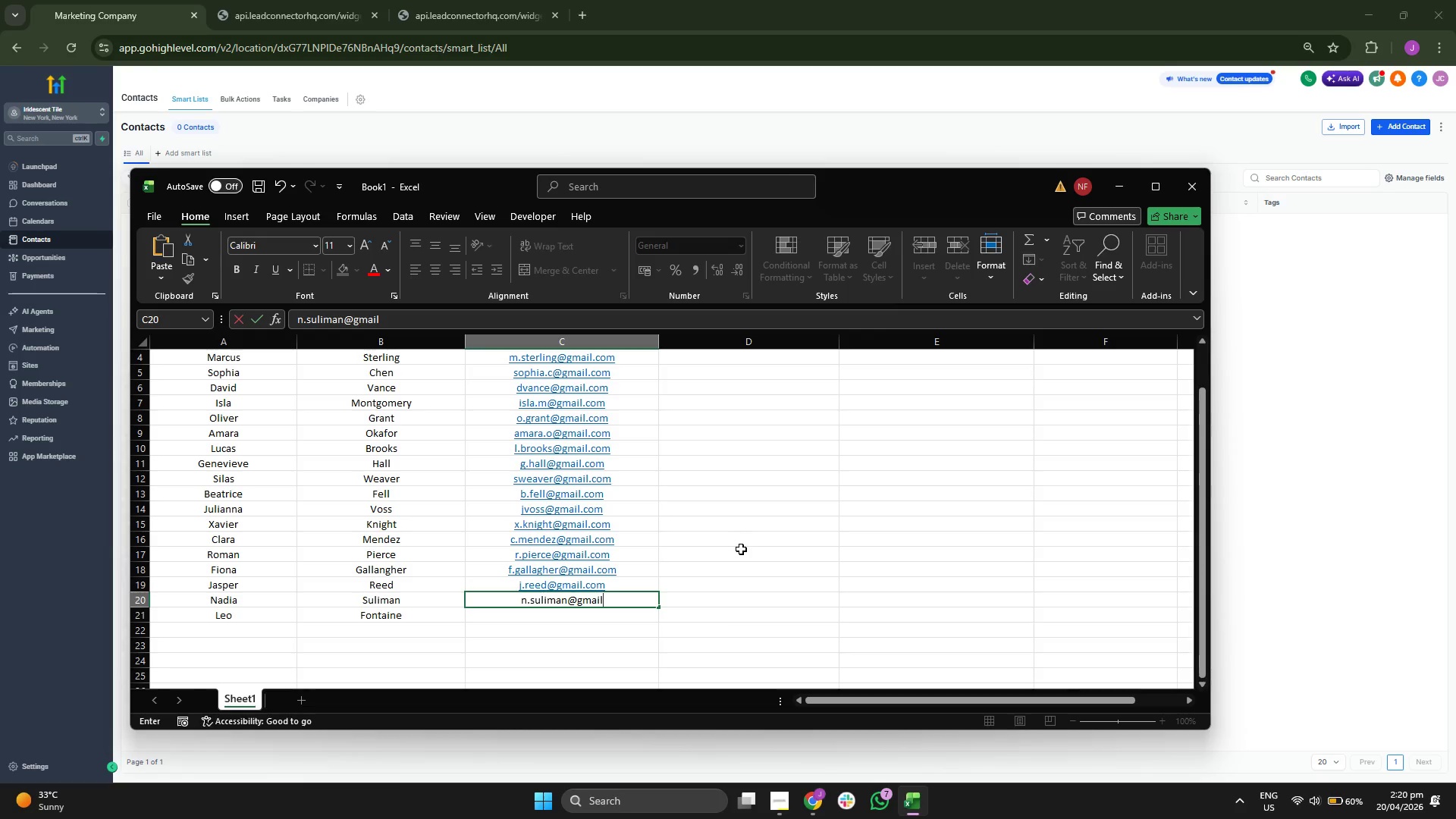 
key(Enter)
 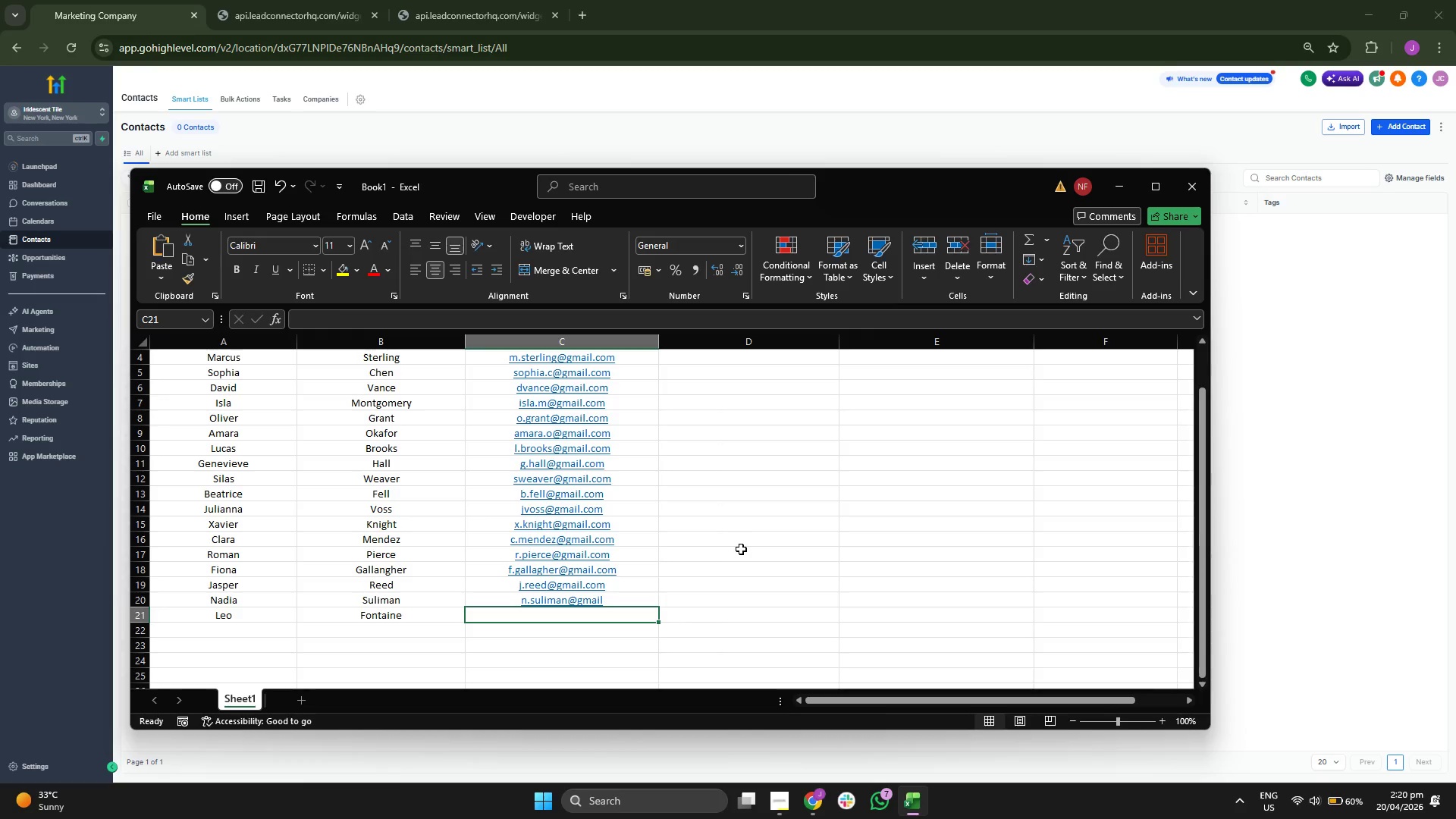 
type(L)
key(Backspace)
type(l)
key(Backspace)
key(Backspace)
type(l.fontaine)
 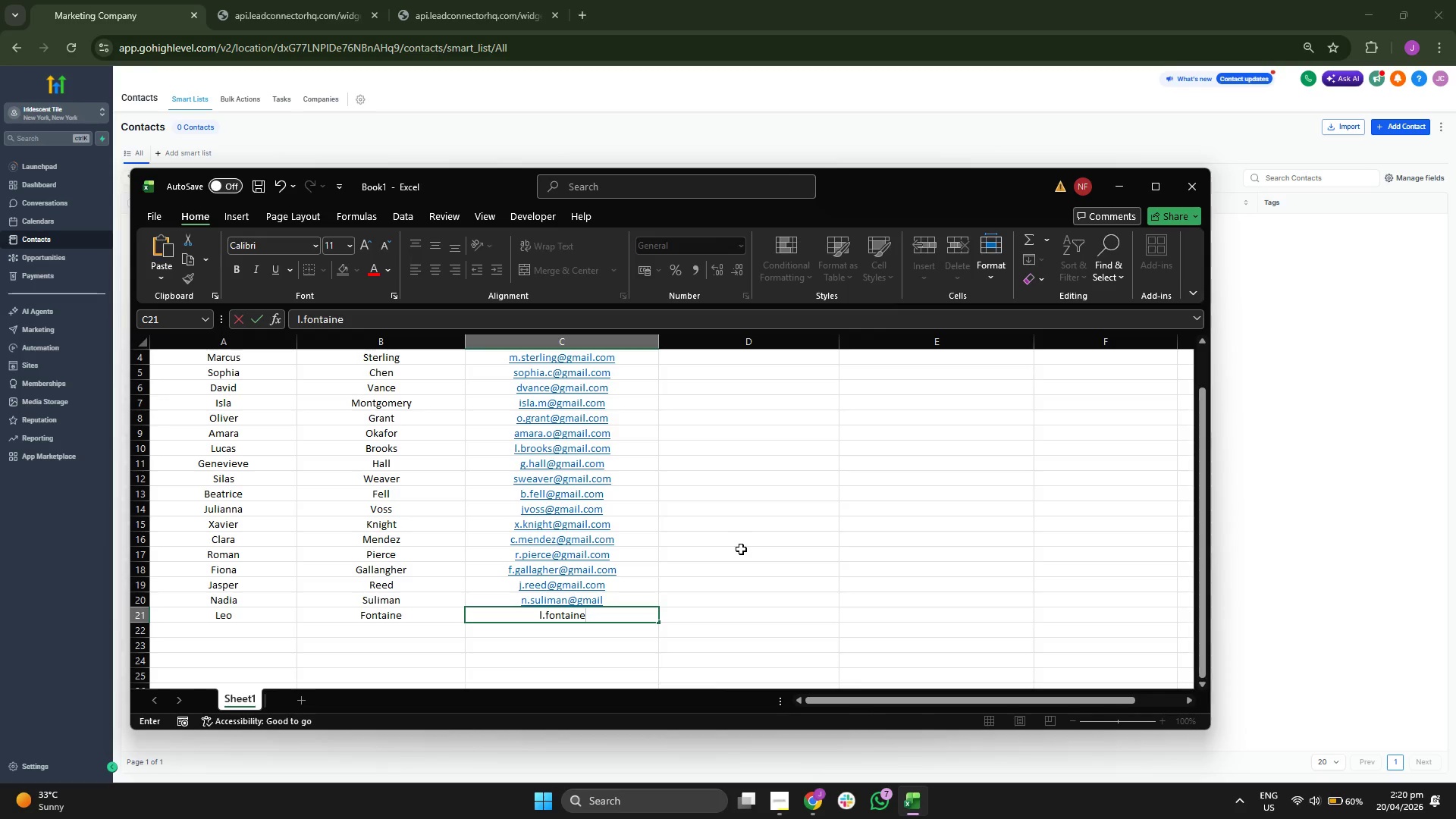 
left_click([836, 549])
 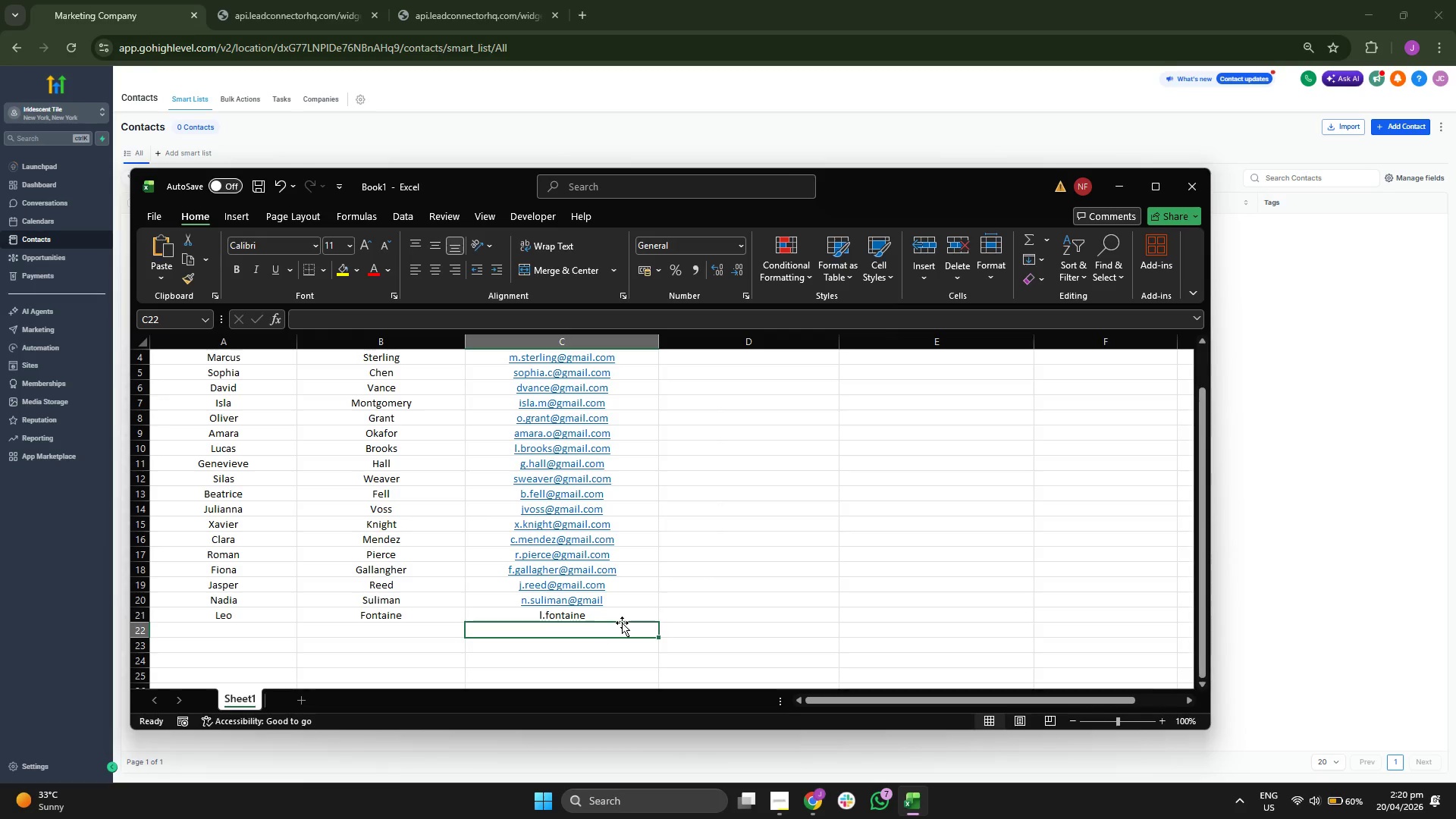 
double_click([630, 617])
 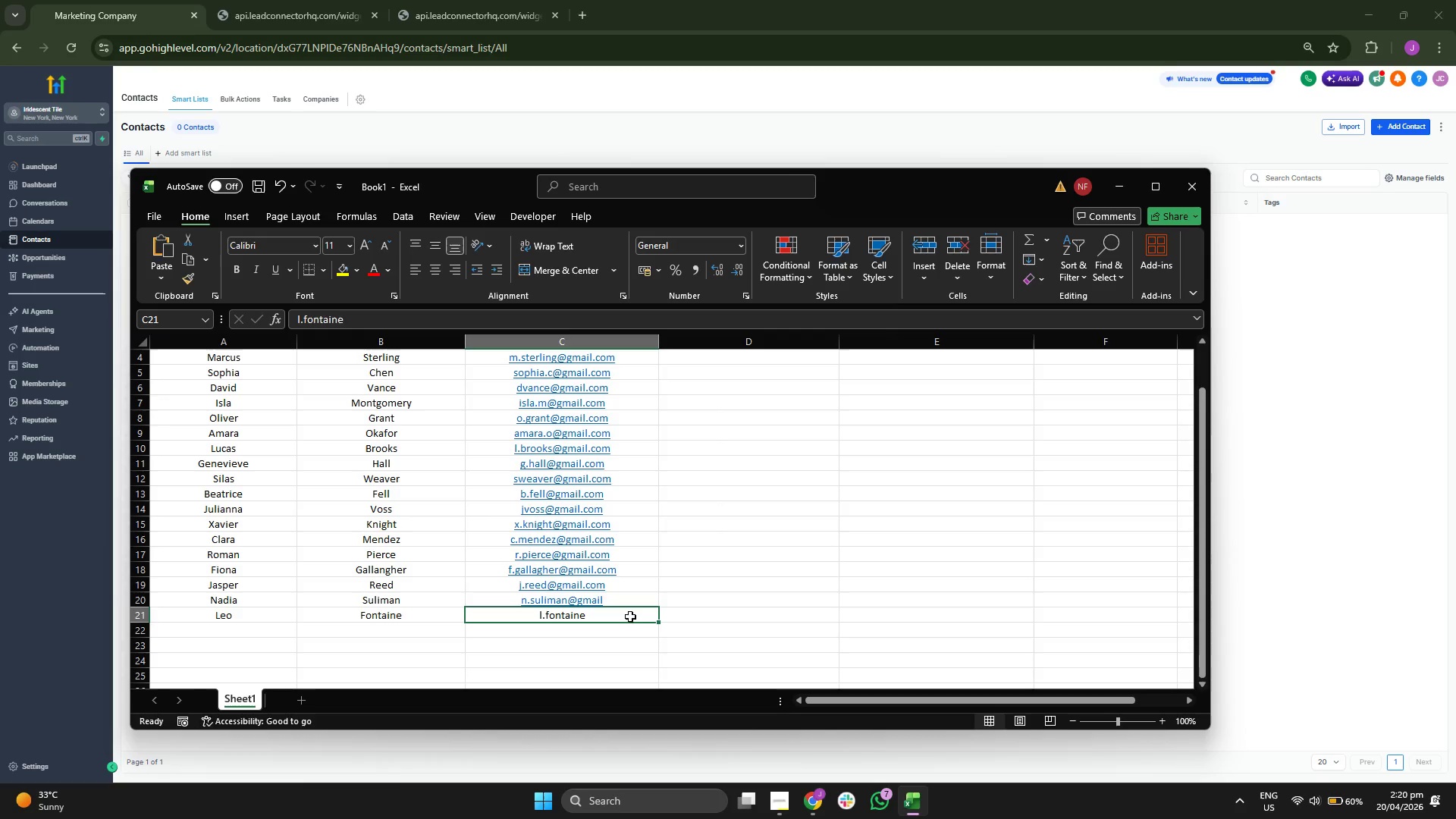 
triple_click([630, 617])
 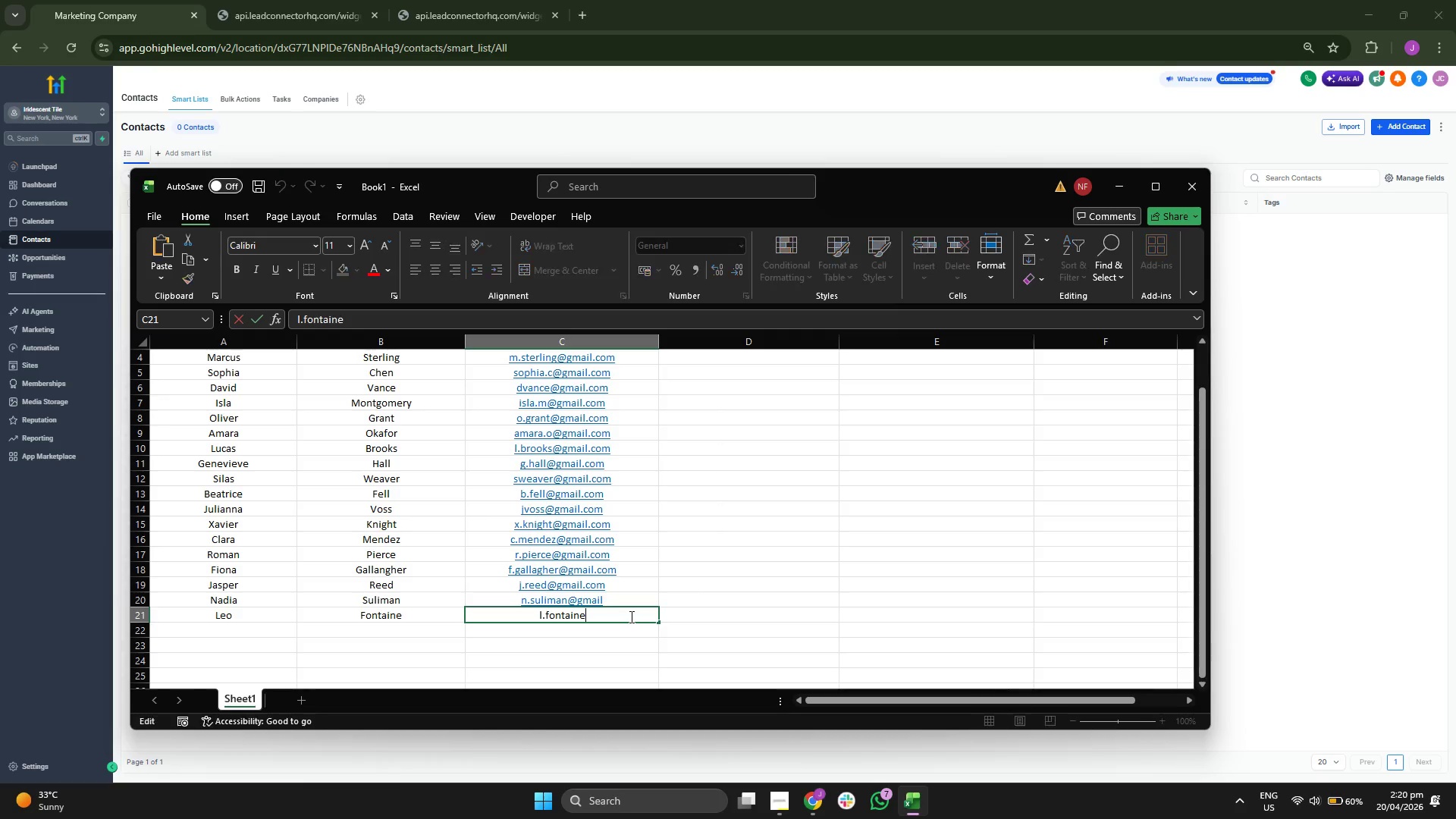 
type(@gmail./)
key(Backspace)
type(com)
 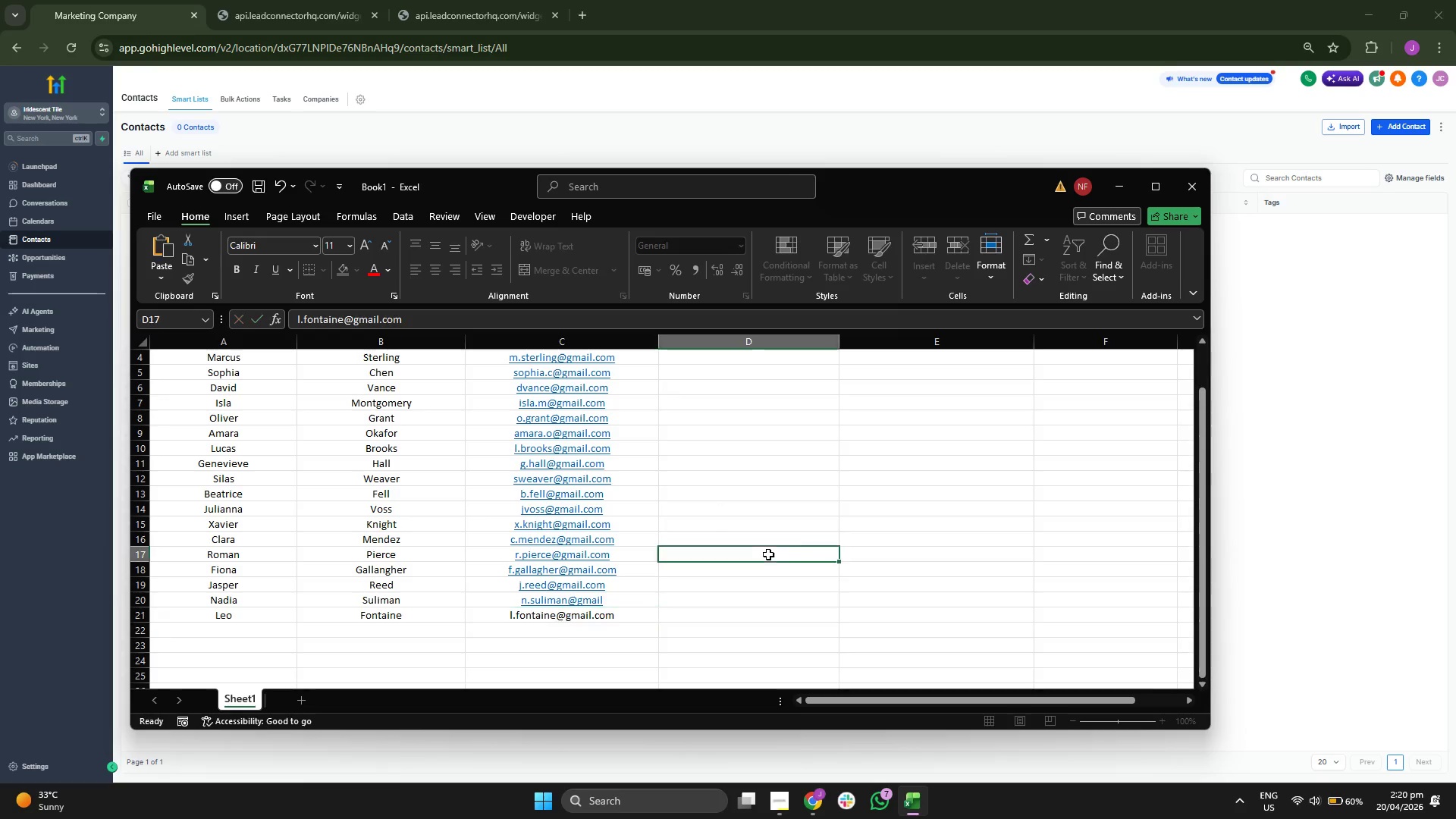 
scroll: coordinate [870, 526], scroll_direction: up, amount: 5.0
 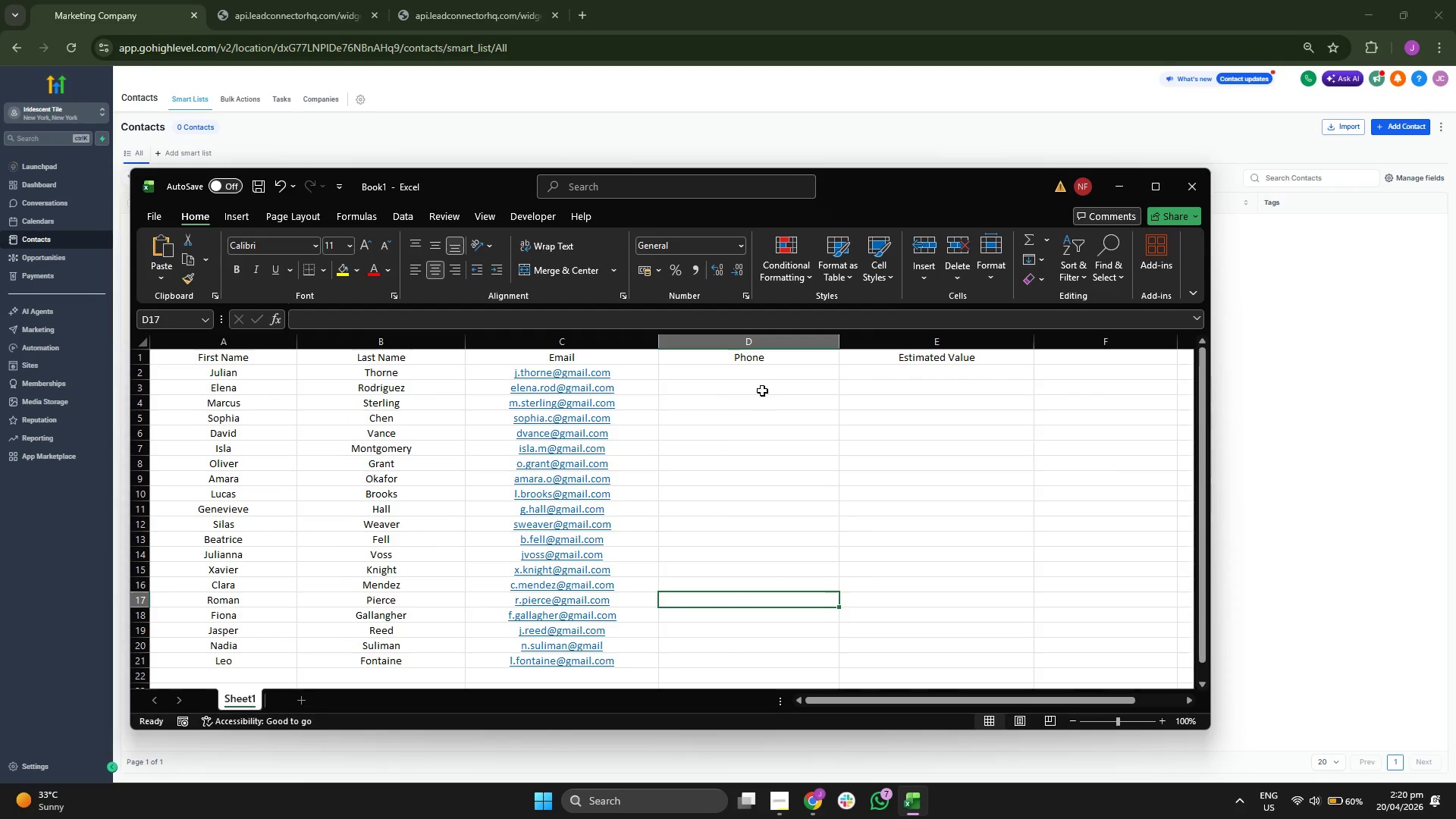 
left_click([770, 371])
 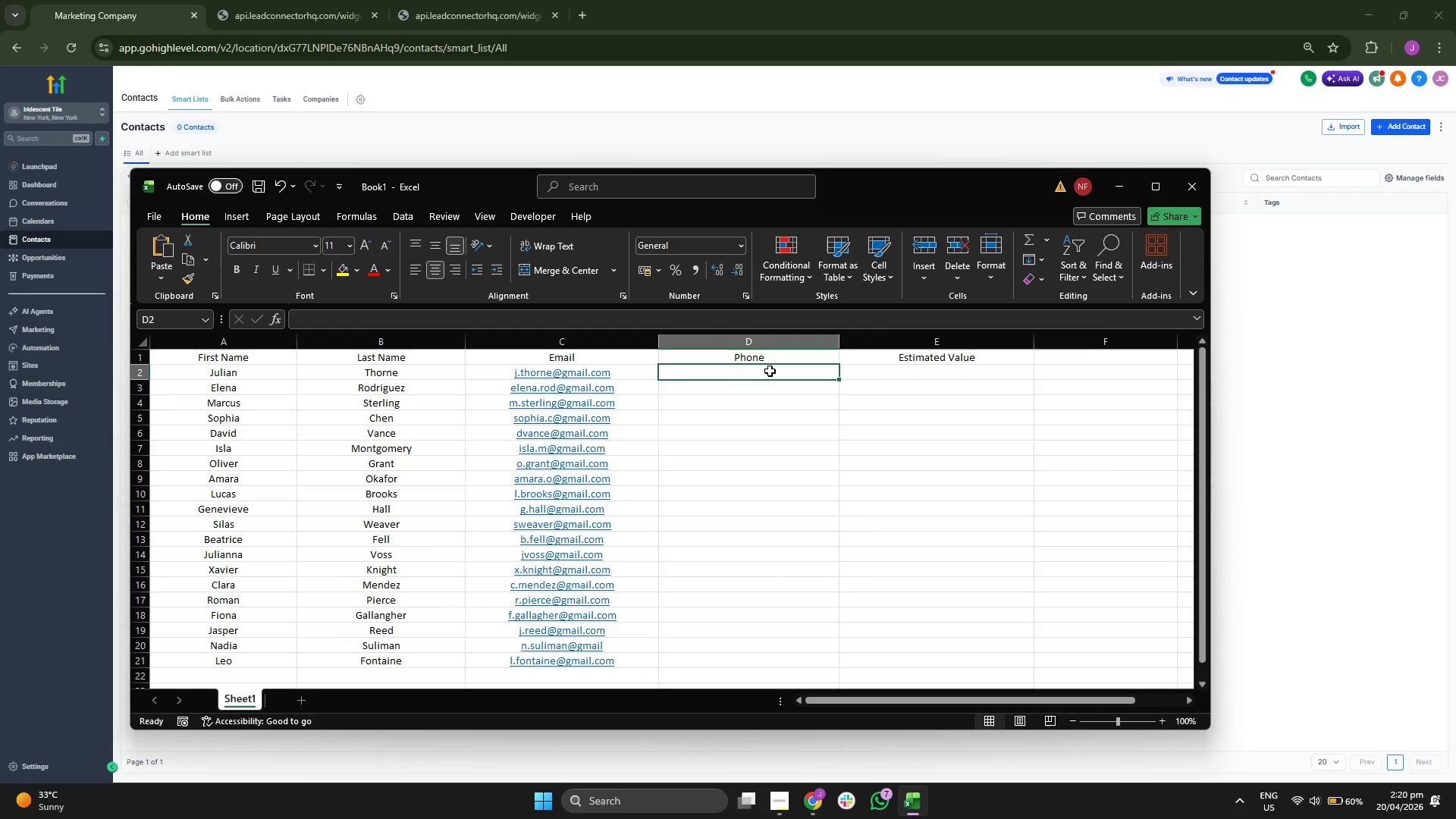 
wait(6.84)
 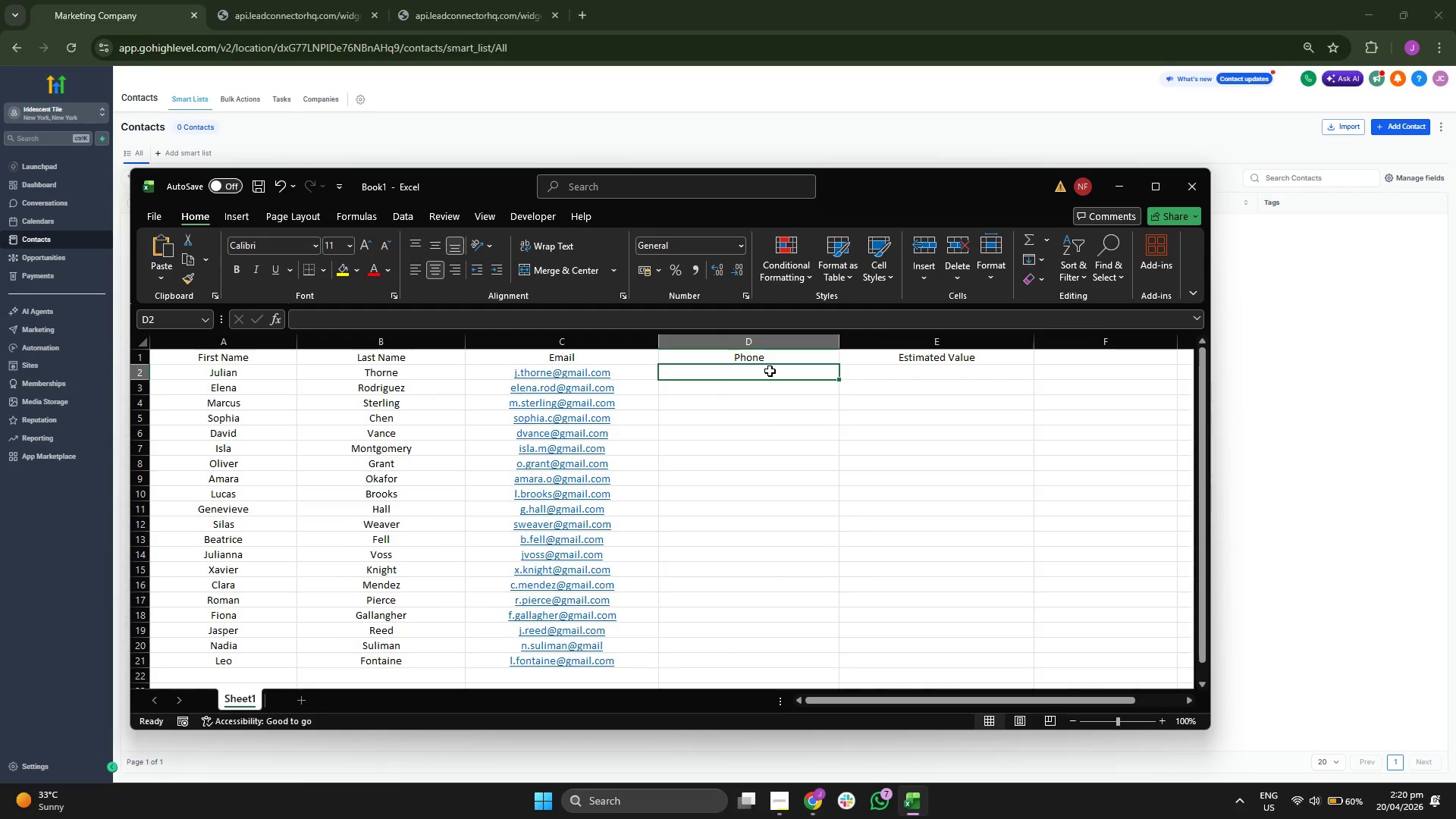 
left_click([747, 381])
 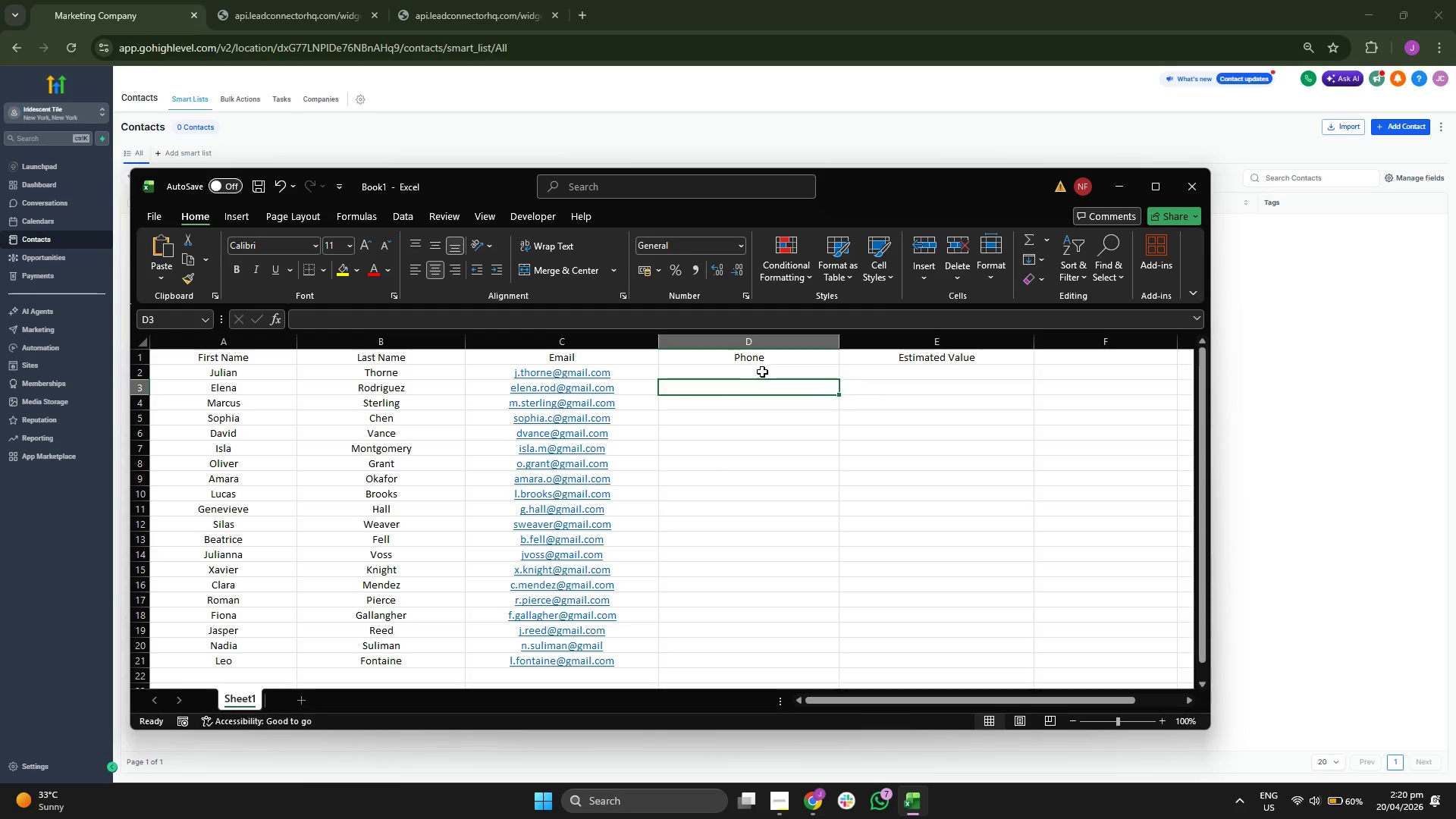 
left_click([767, 370])
 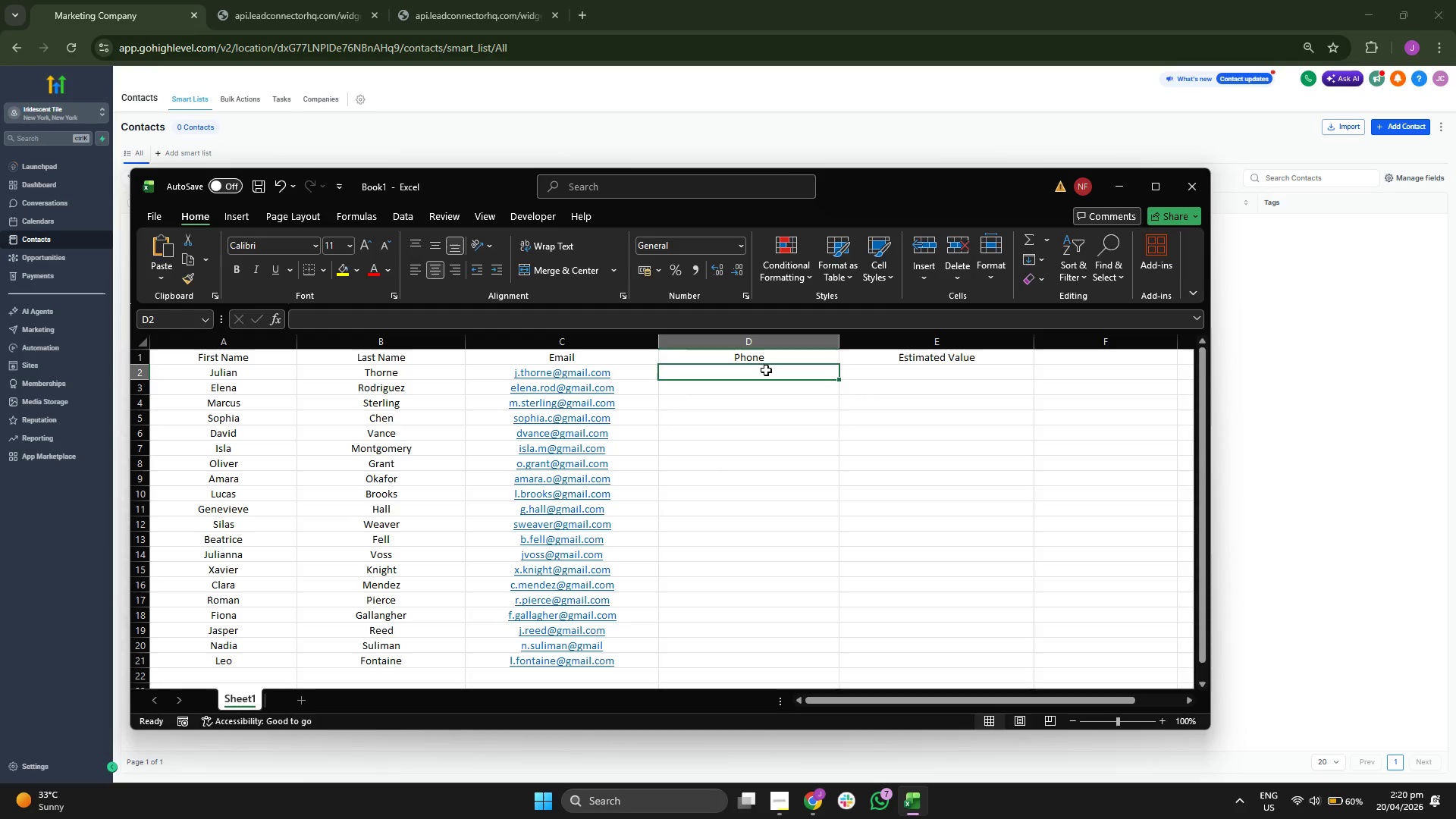 
type(555)
 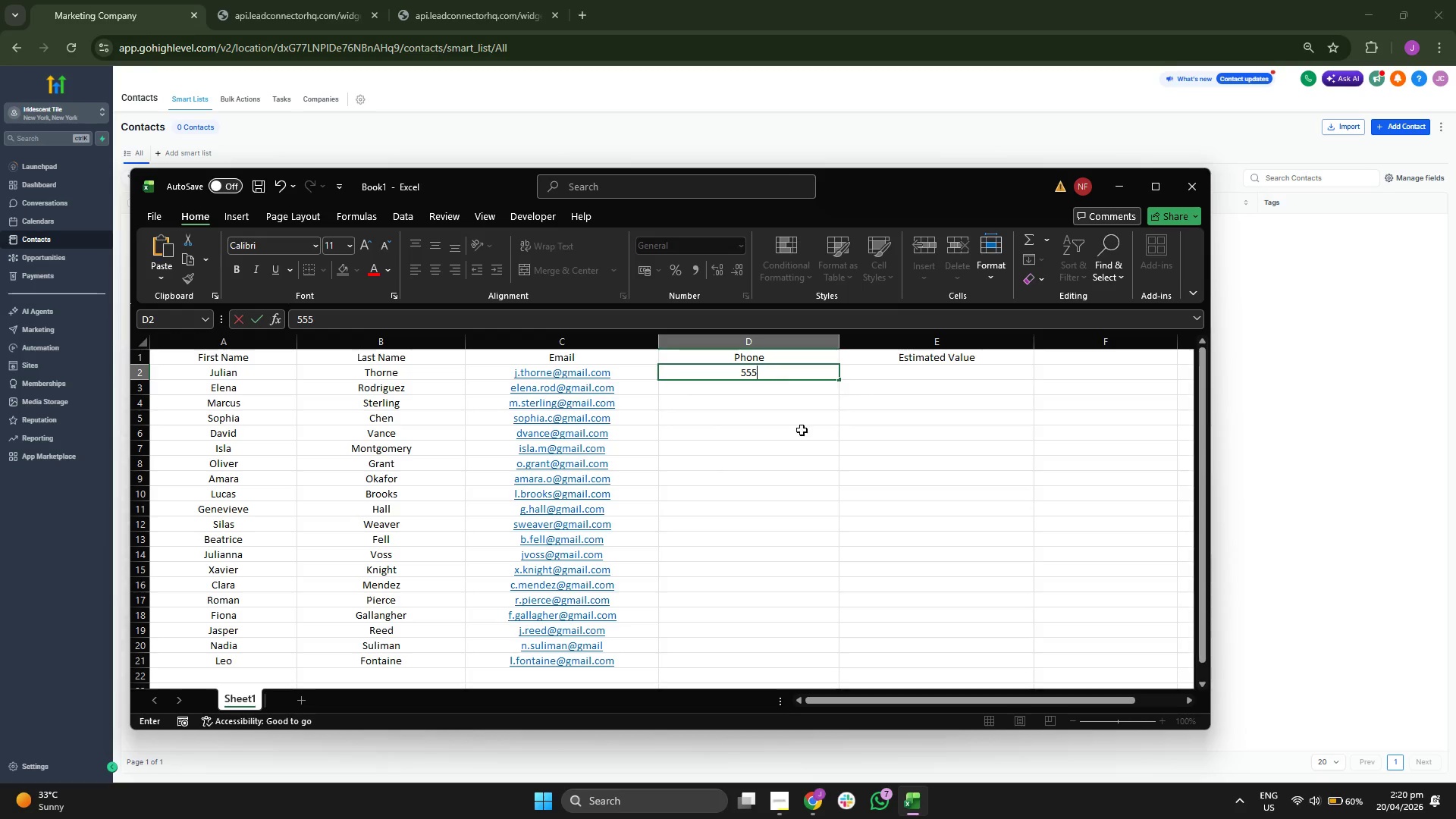 
type( 012-3456)
 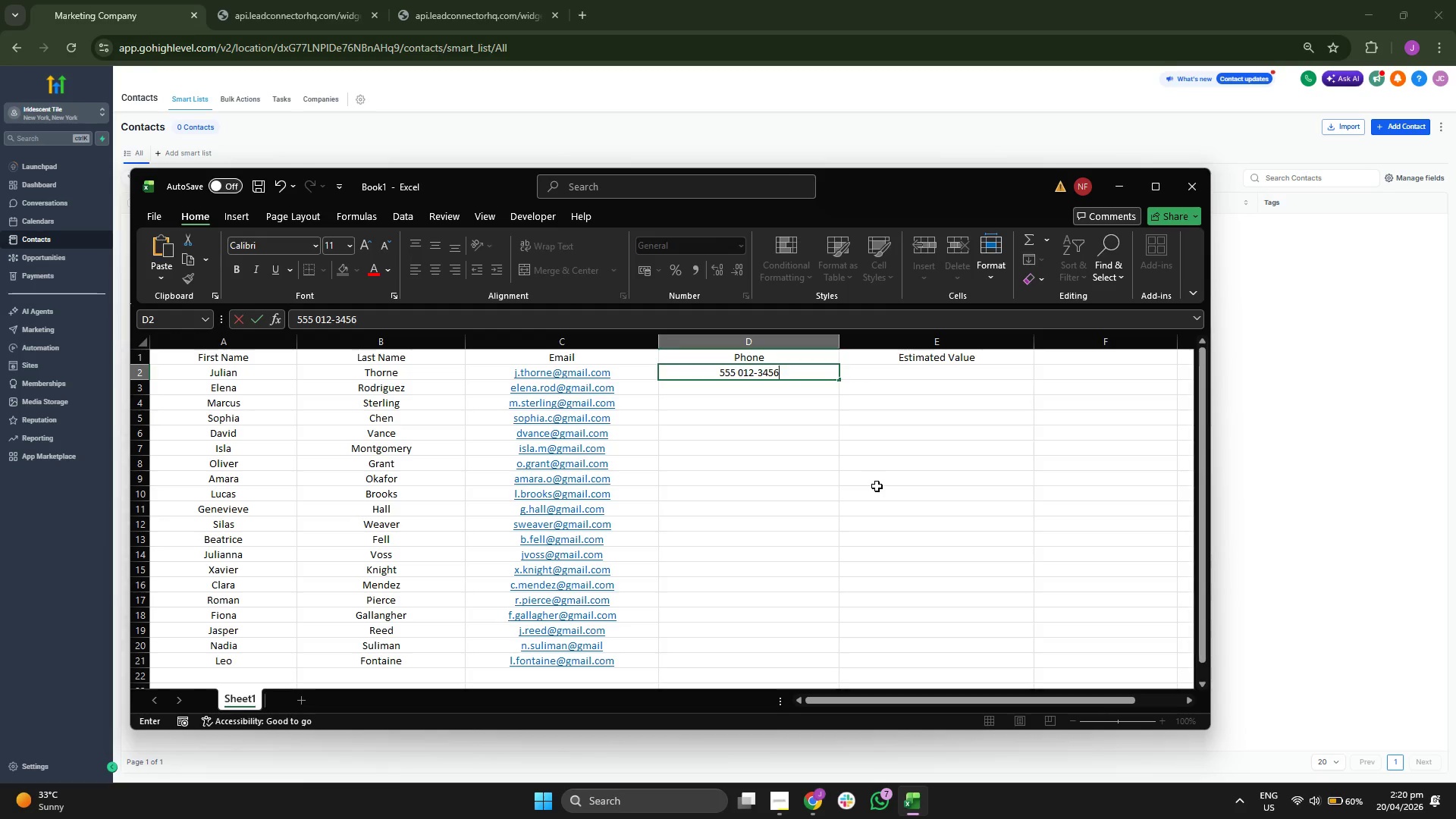 
key(Enter)
 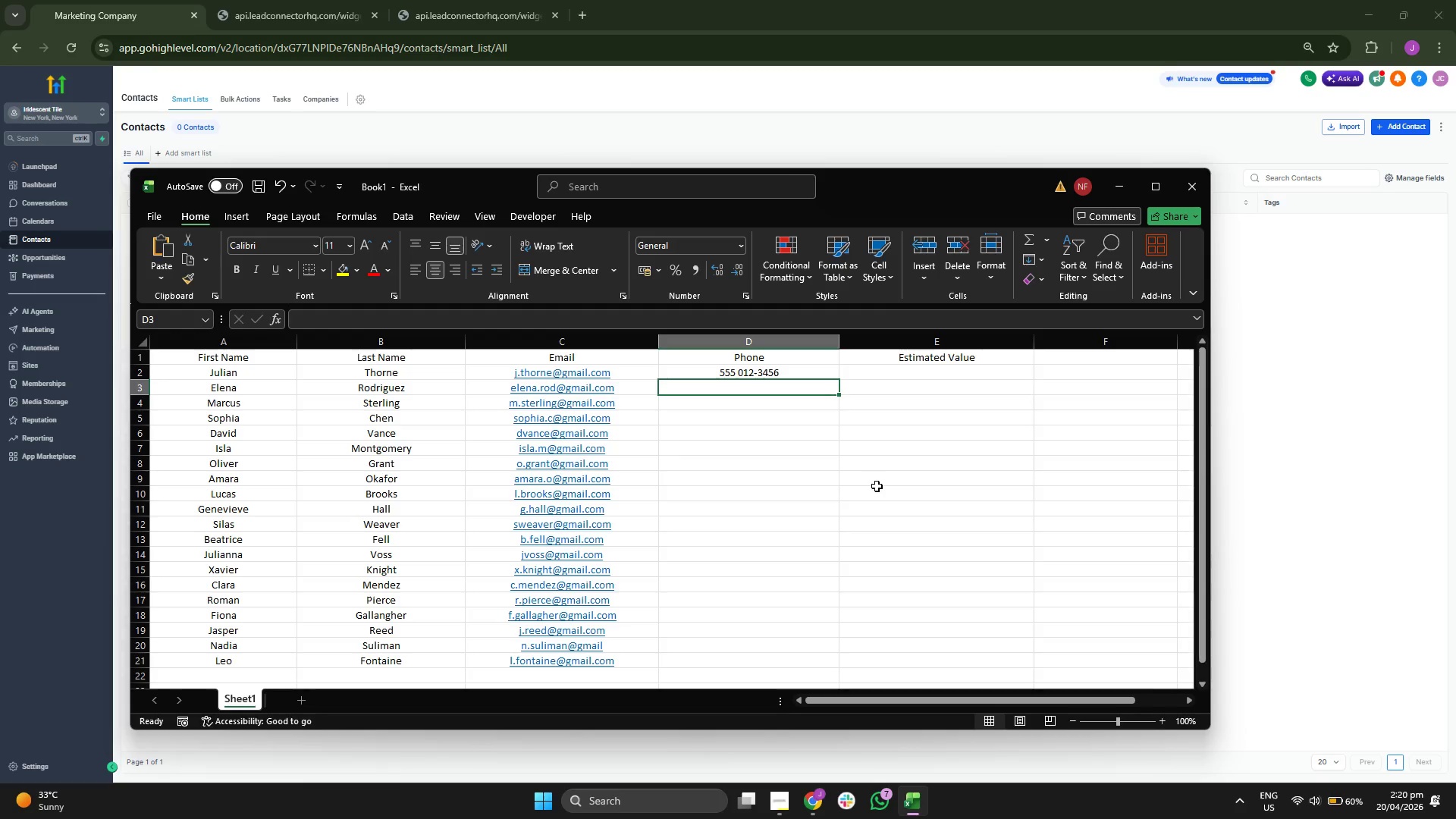 
type(6)
key(Backspace)
type(555 012-3457)
 